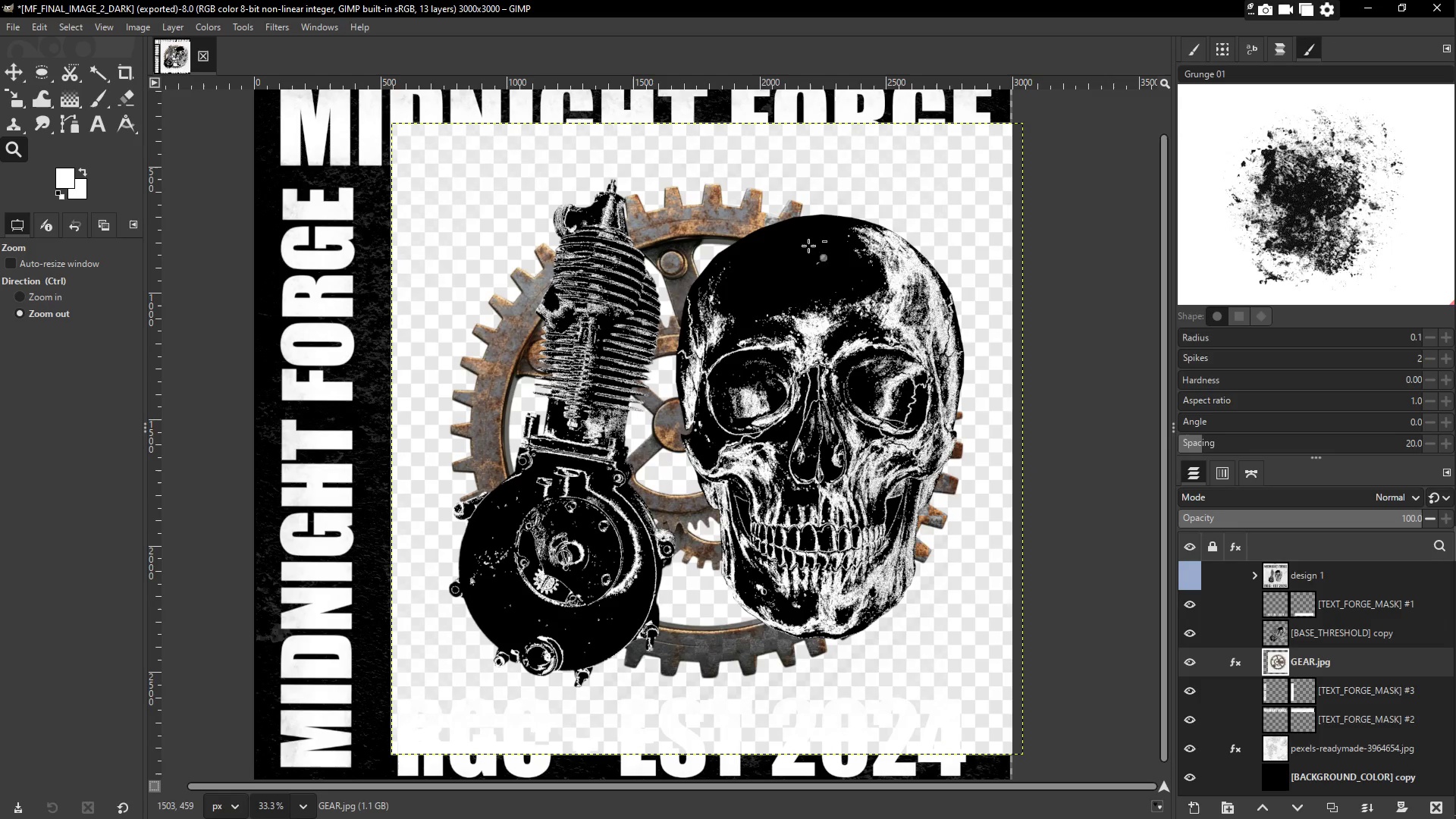 
left_click([1361, 653])
 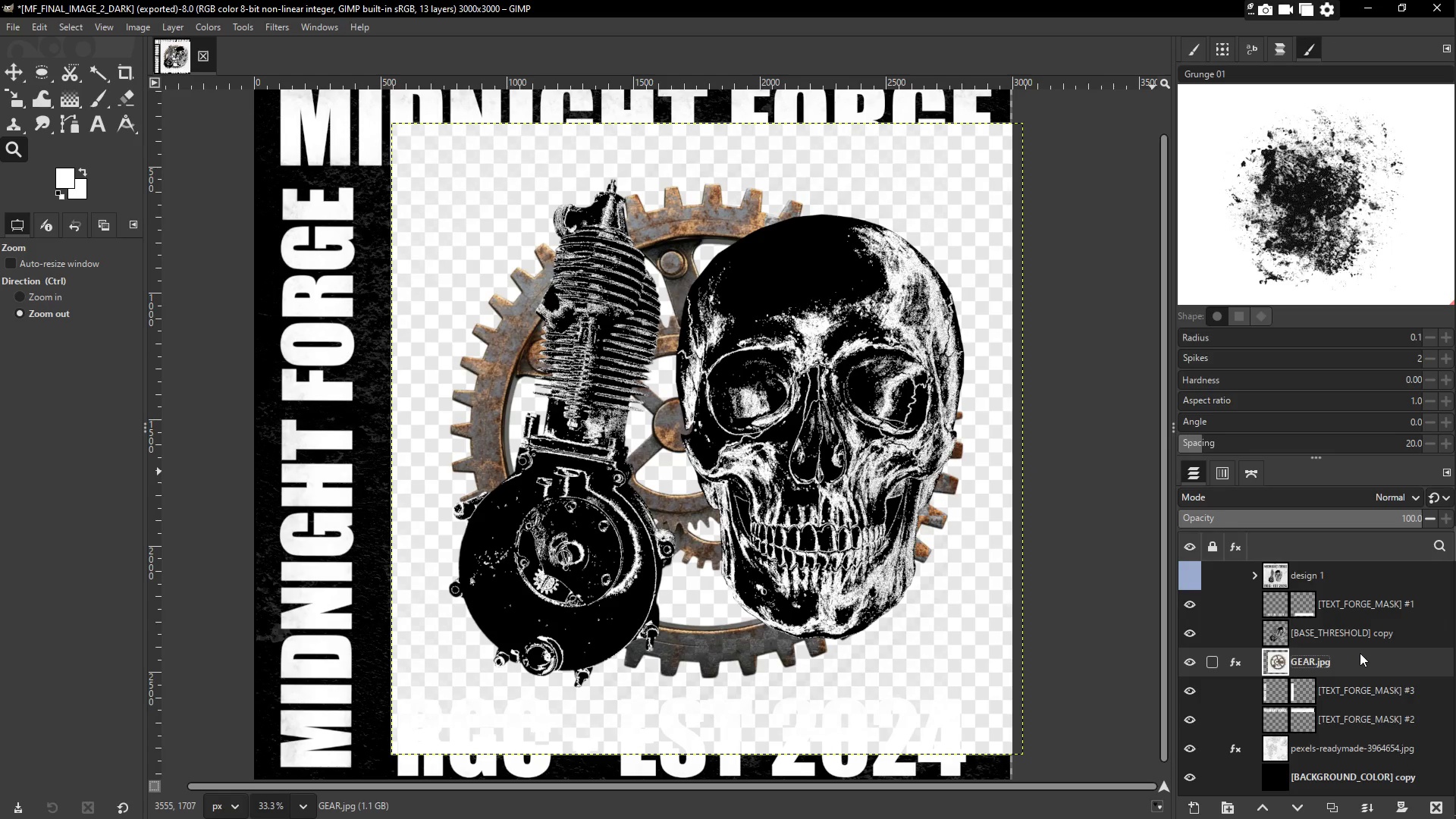 
left_click([1300, 491])
 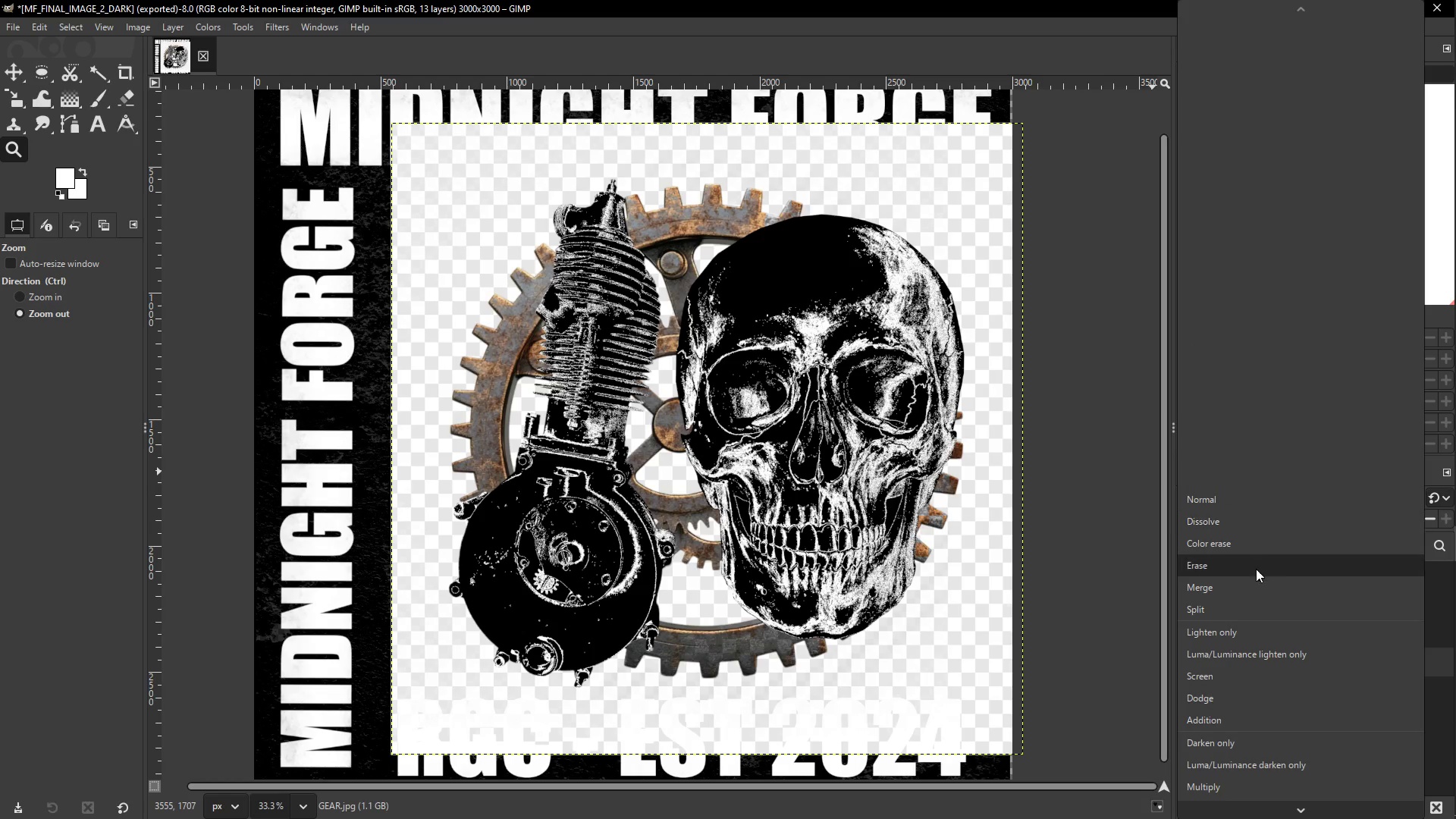 
left_click([1258, 597])
 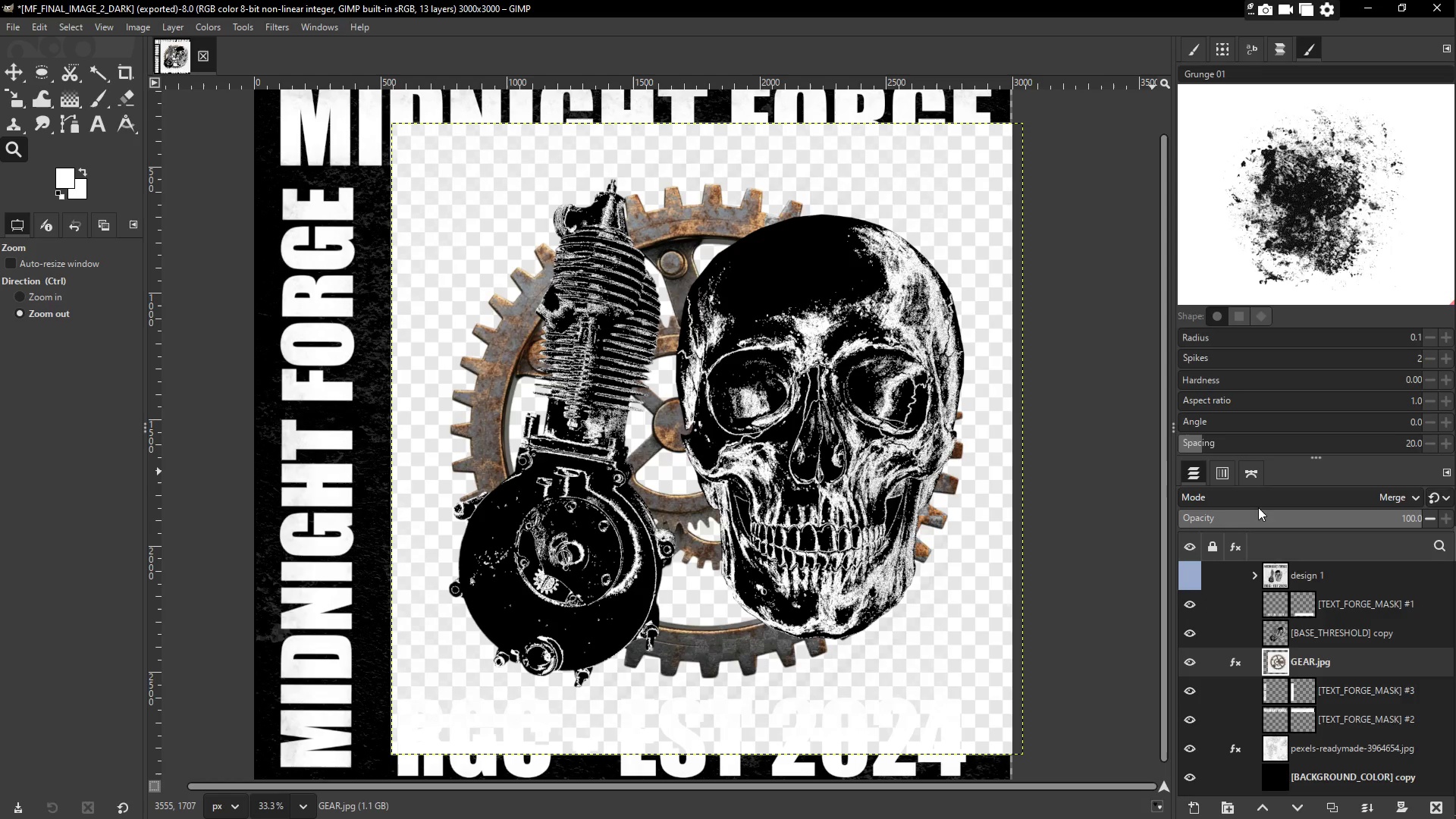 
left_click([1263, 498])
 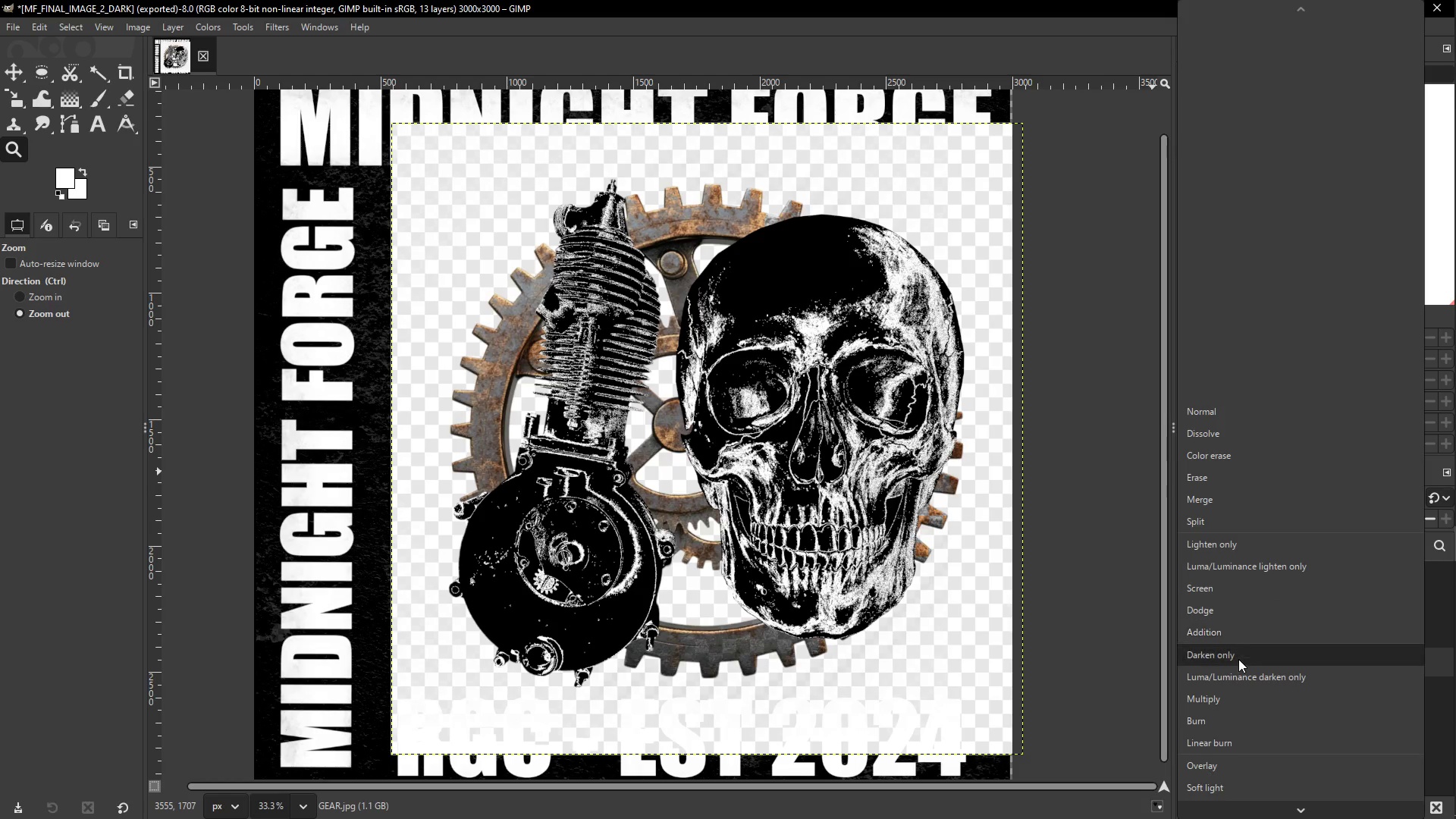 
left_click([1236, 637])
 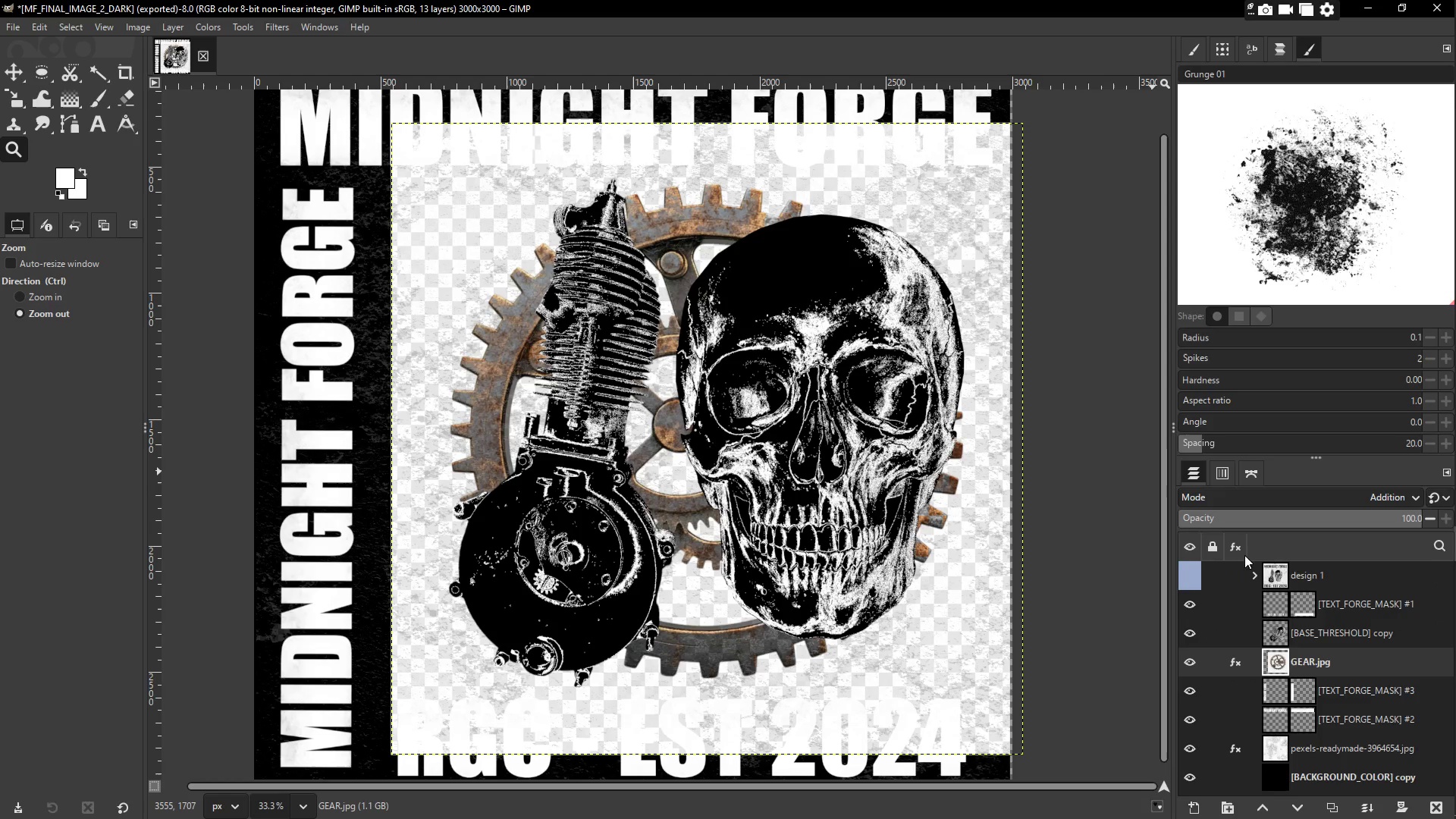 
left_click([1259, 514])
 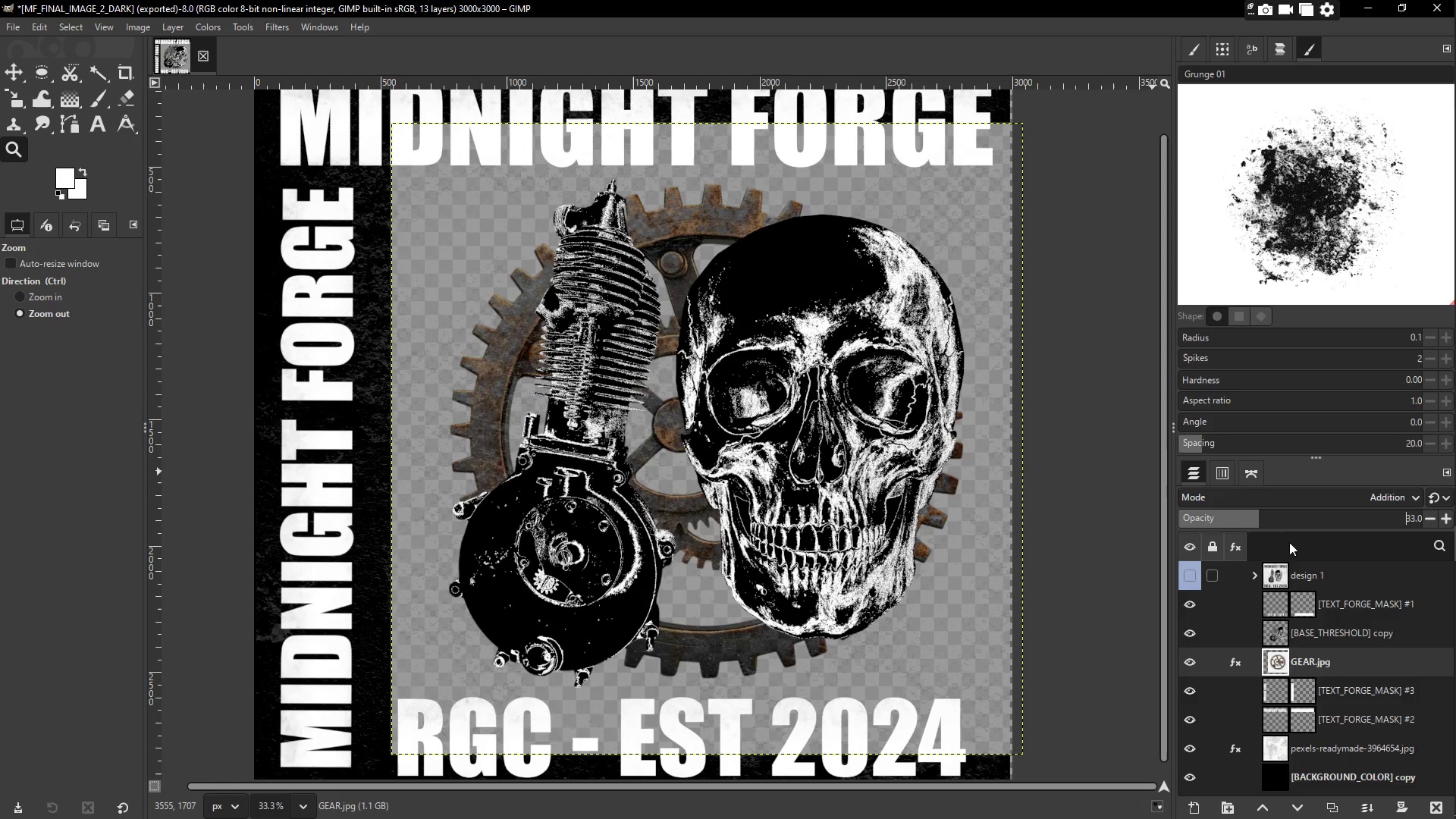 
left_click([1299, 491])
 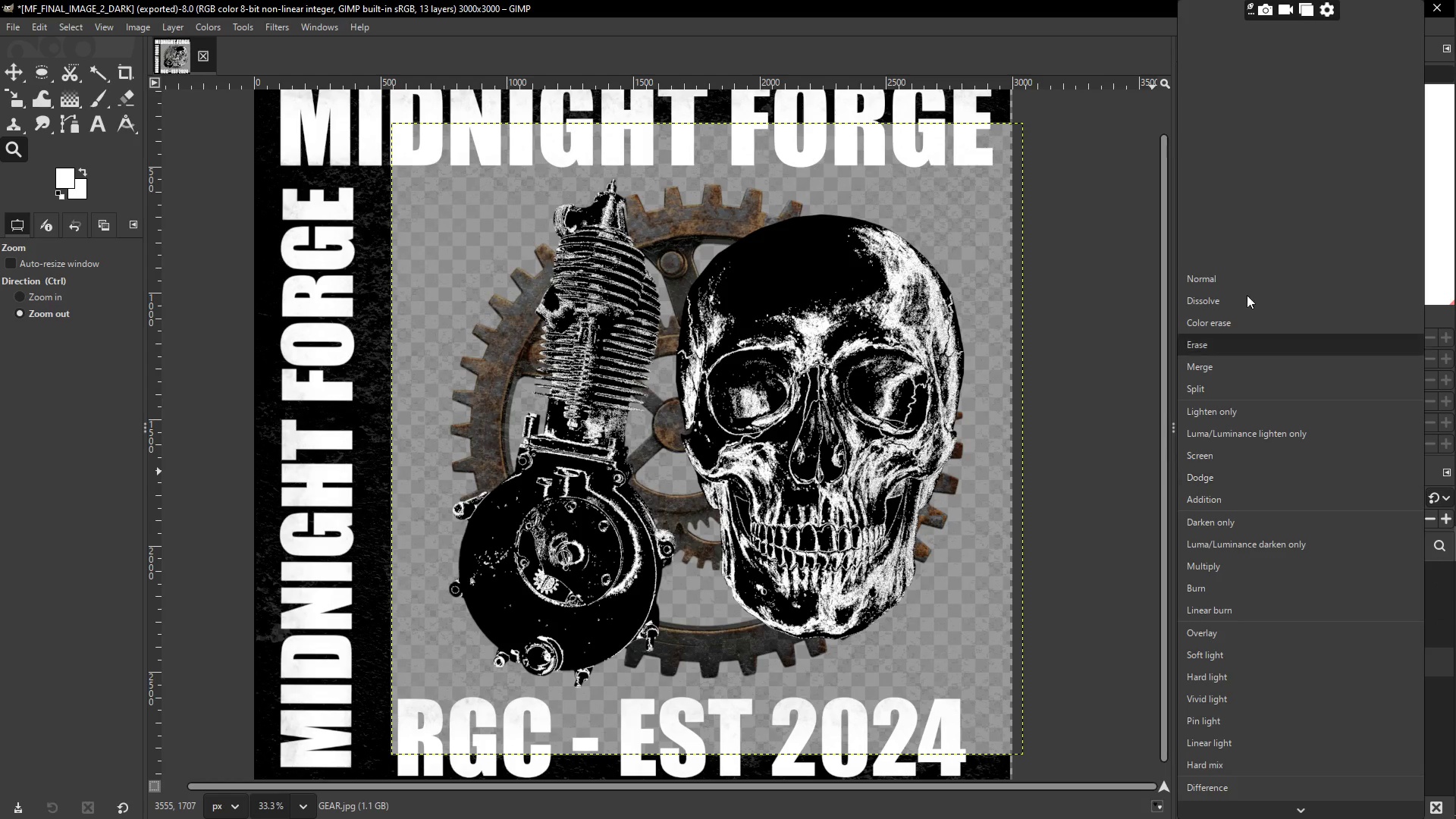 
left_click([1234, 281])
 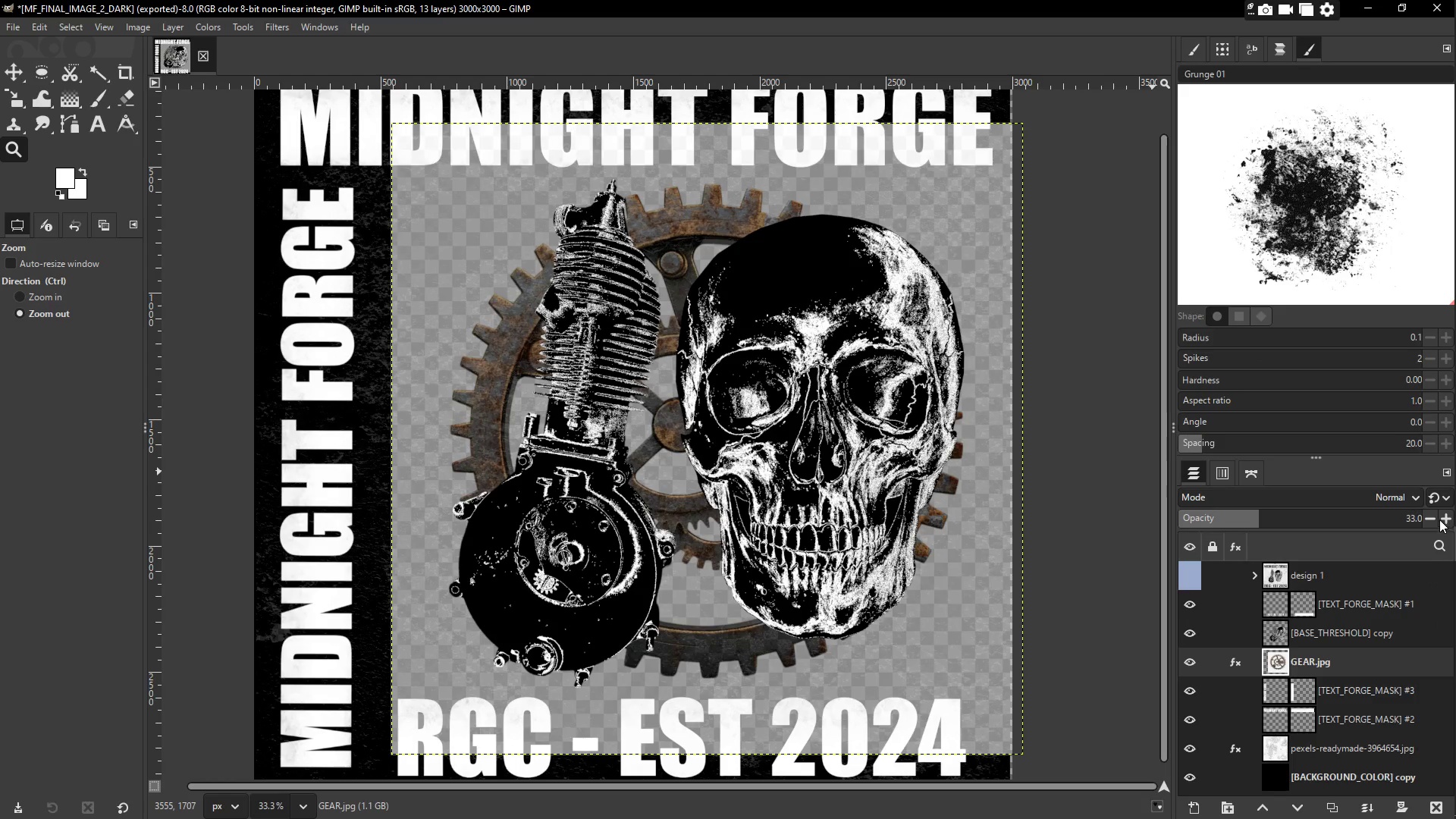 
left_click([1367, 523])
 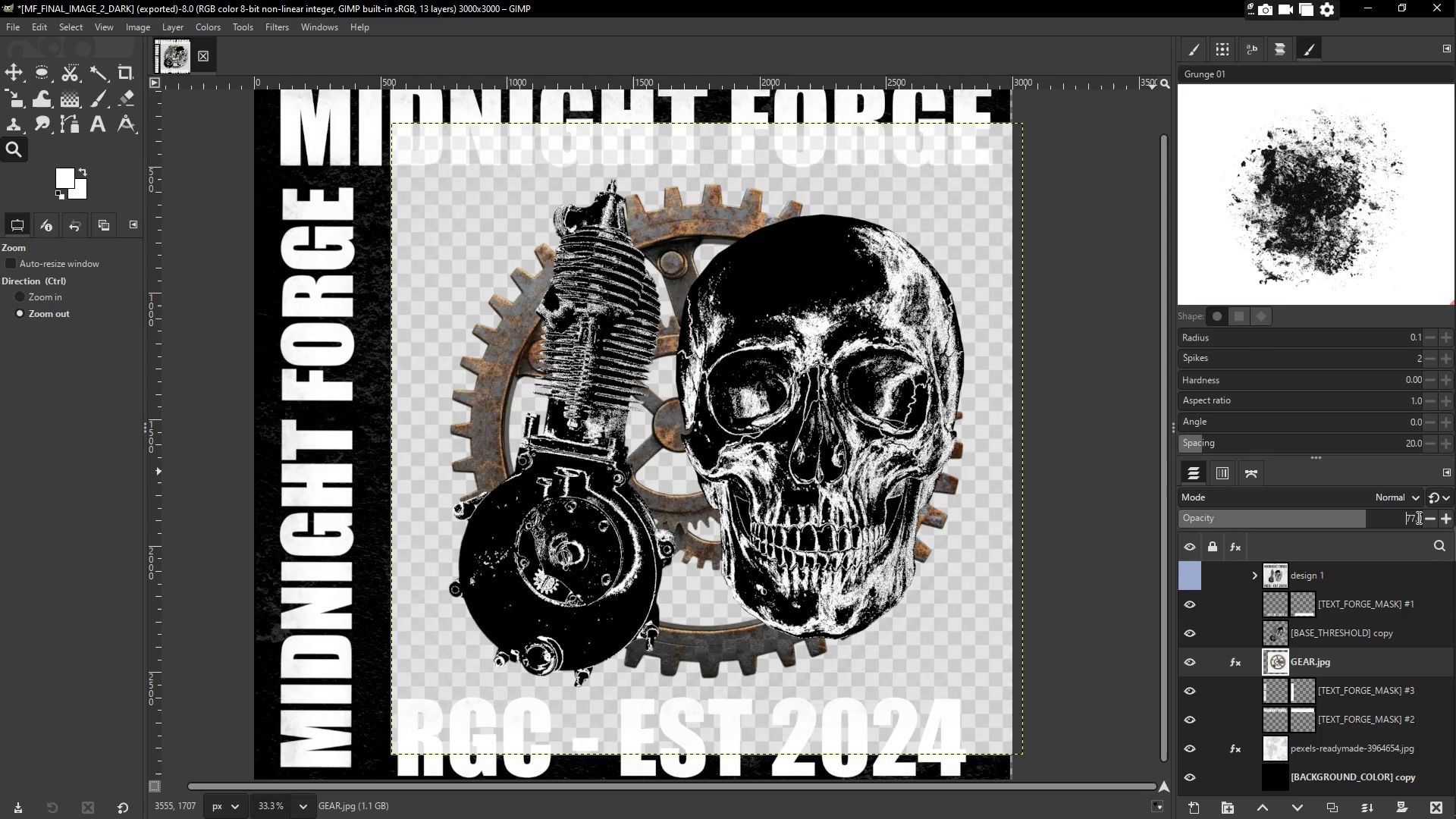 
left_click_drag(start_coordinate=[1411, 516], to_coordinate=[1432, 519])
 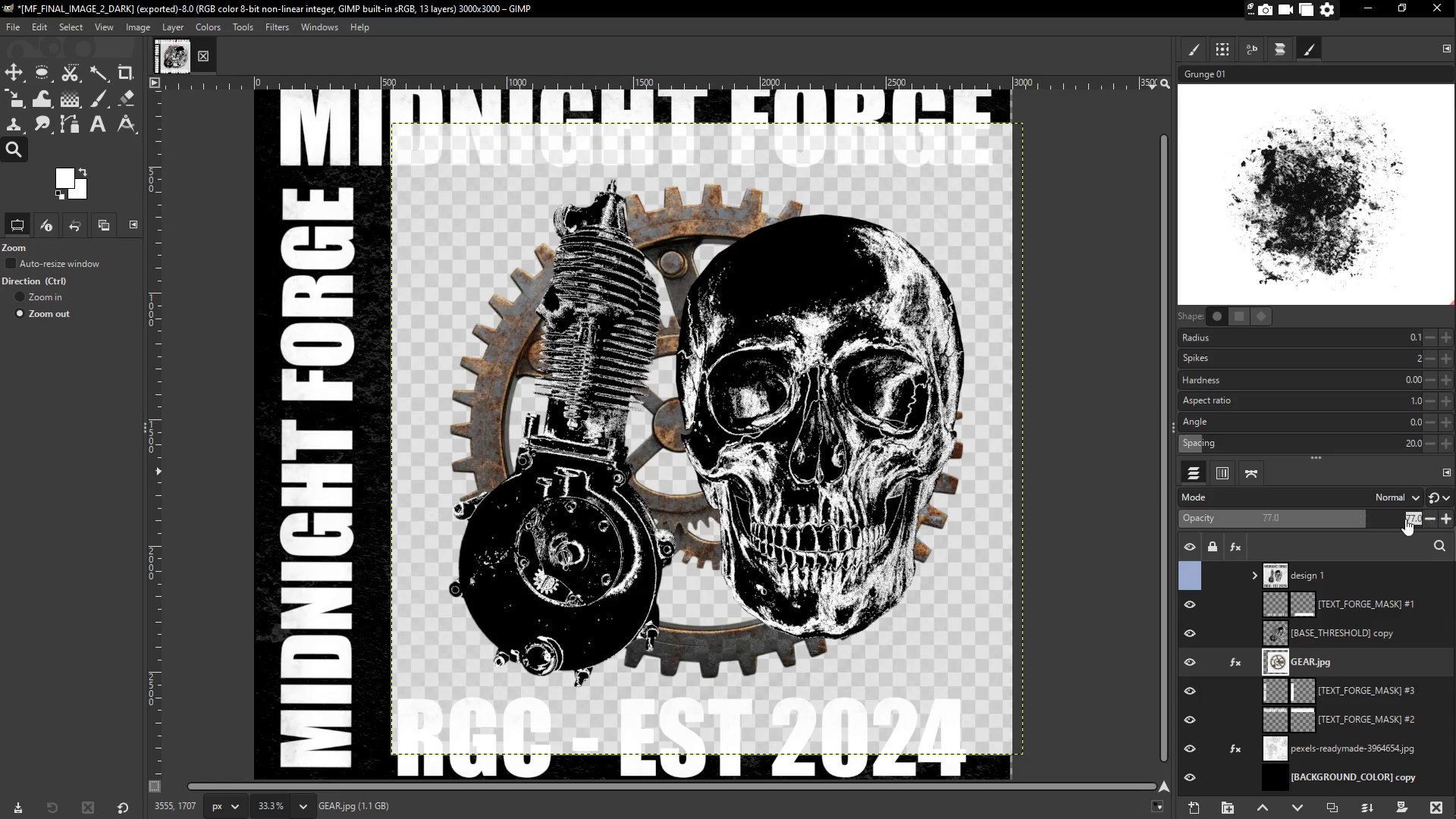 
left_click([1403, 518])
 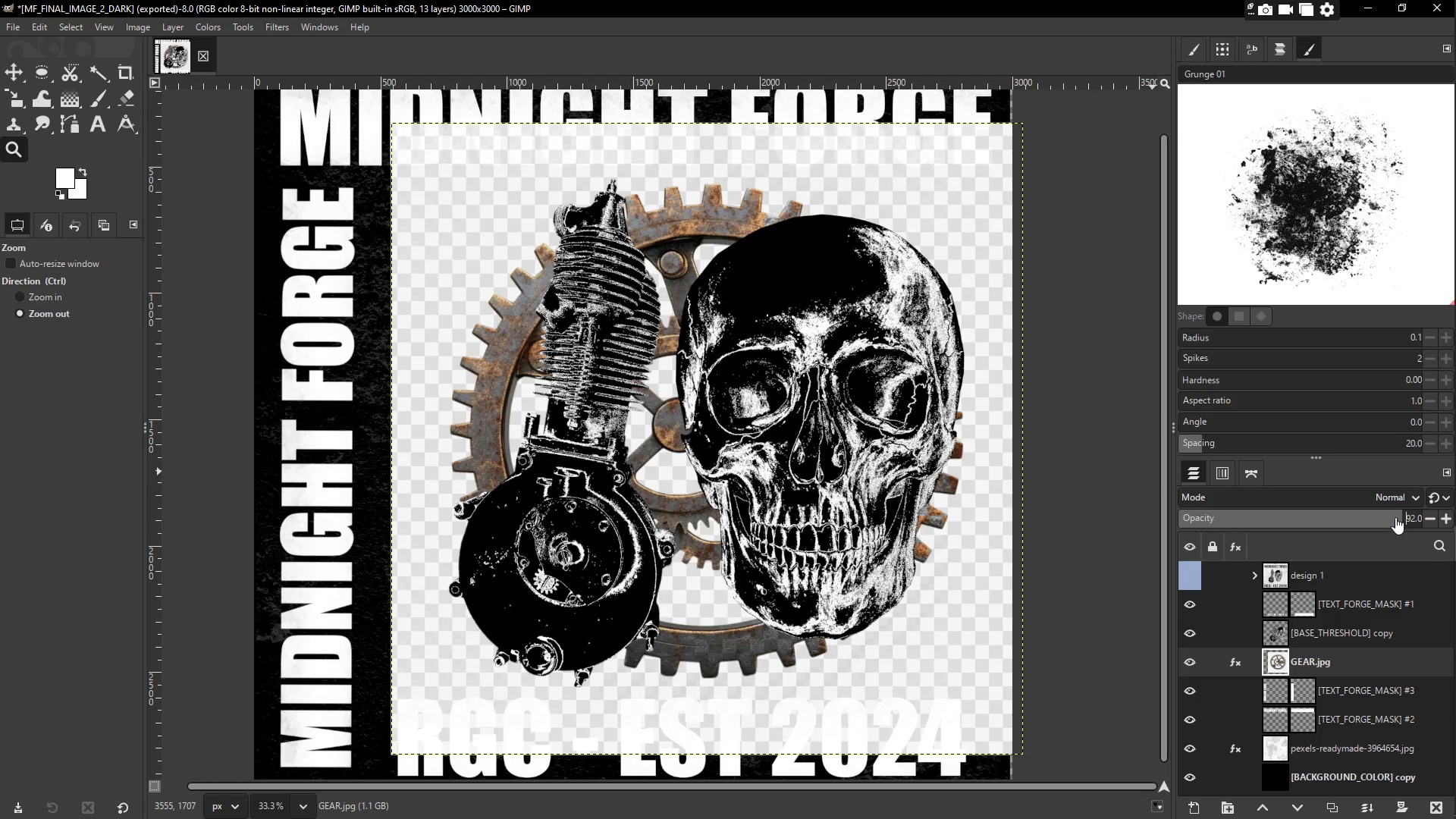 
left_click_drag(start_coordinate=[1395, 517], to_coordinate=[1436, 526])
 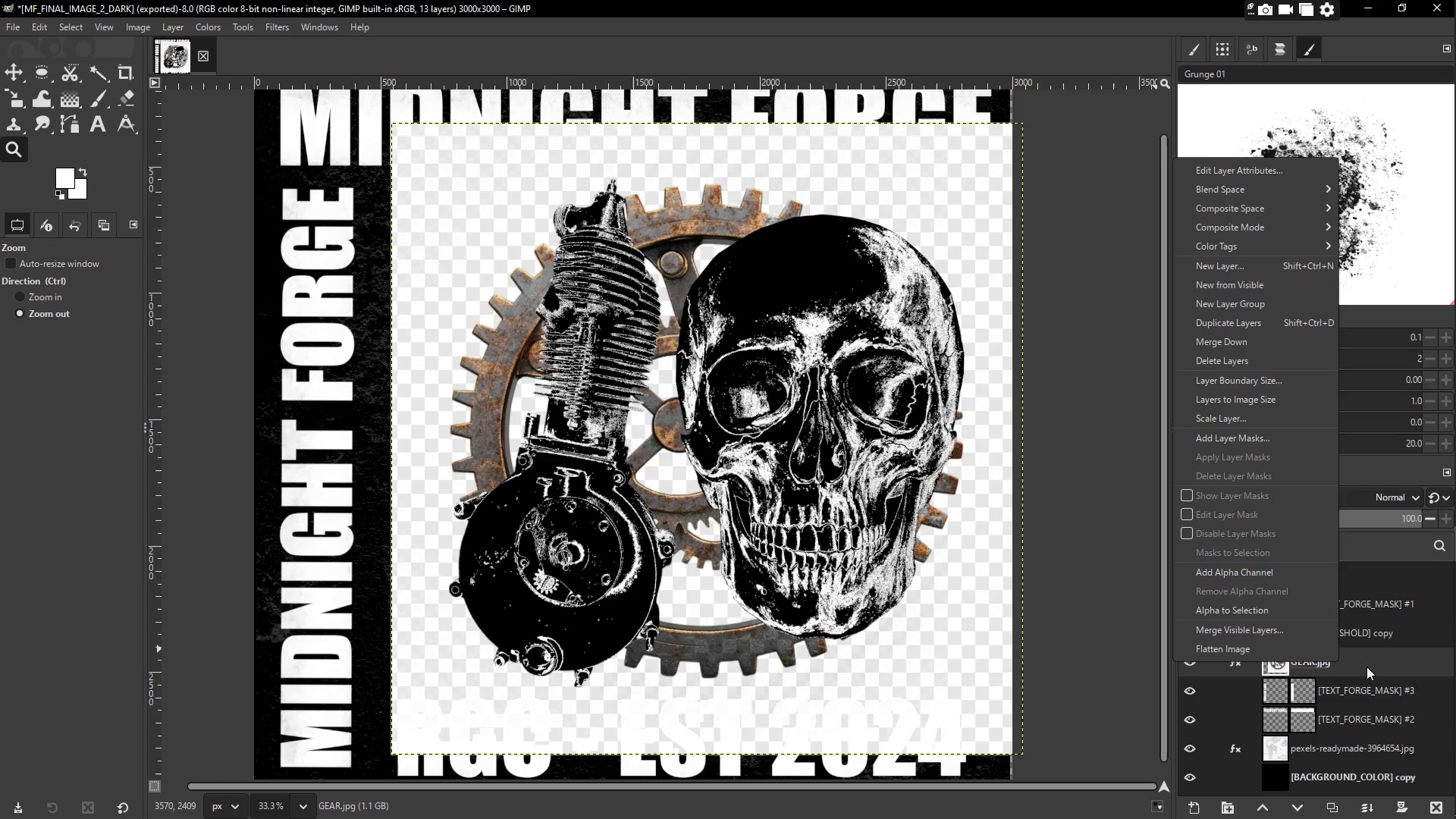 
wait(5.62)
 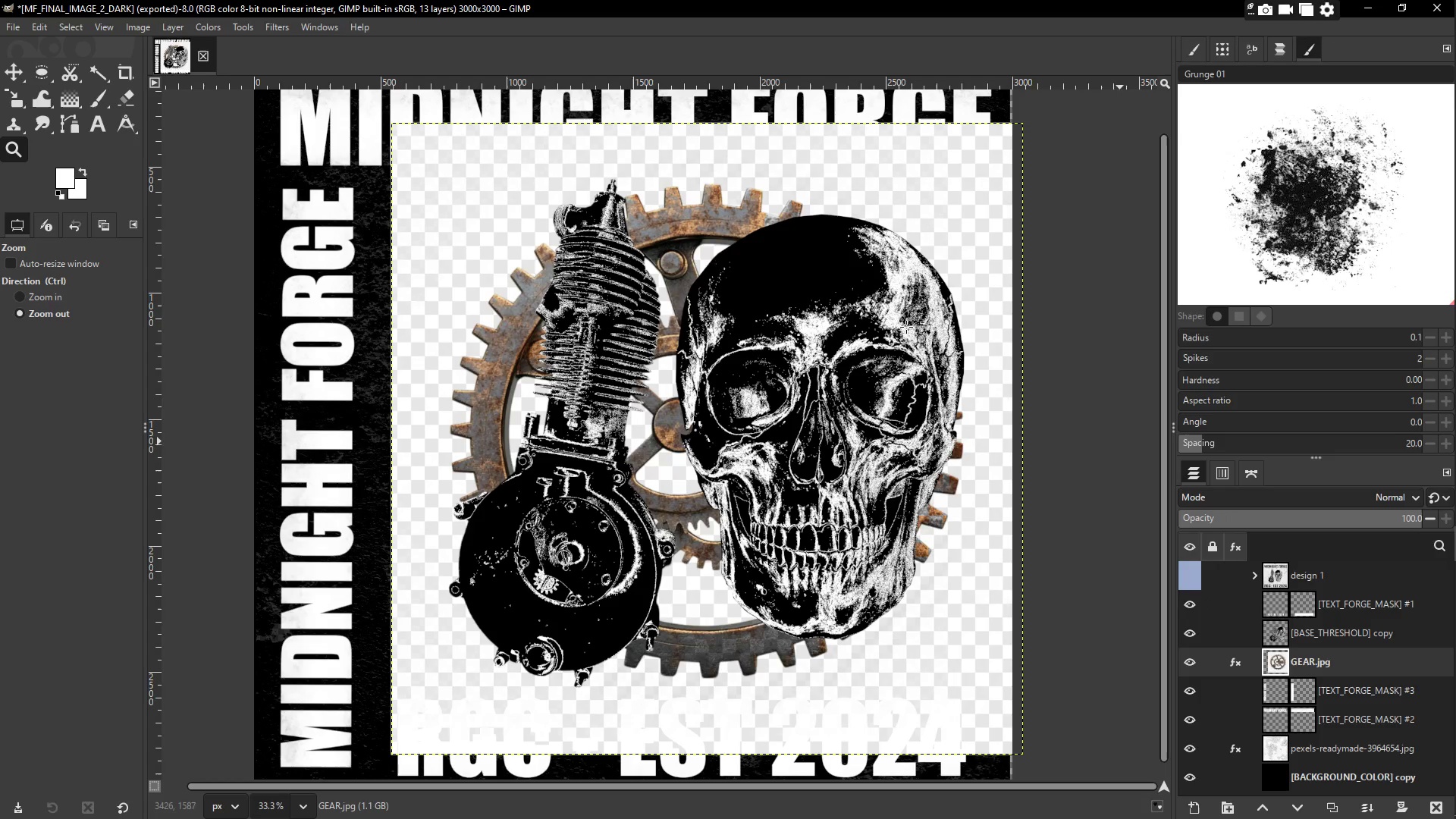 
left_click([1367, 655])
 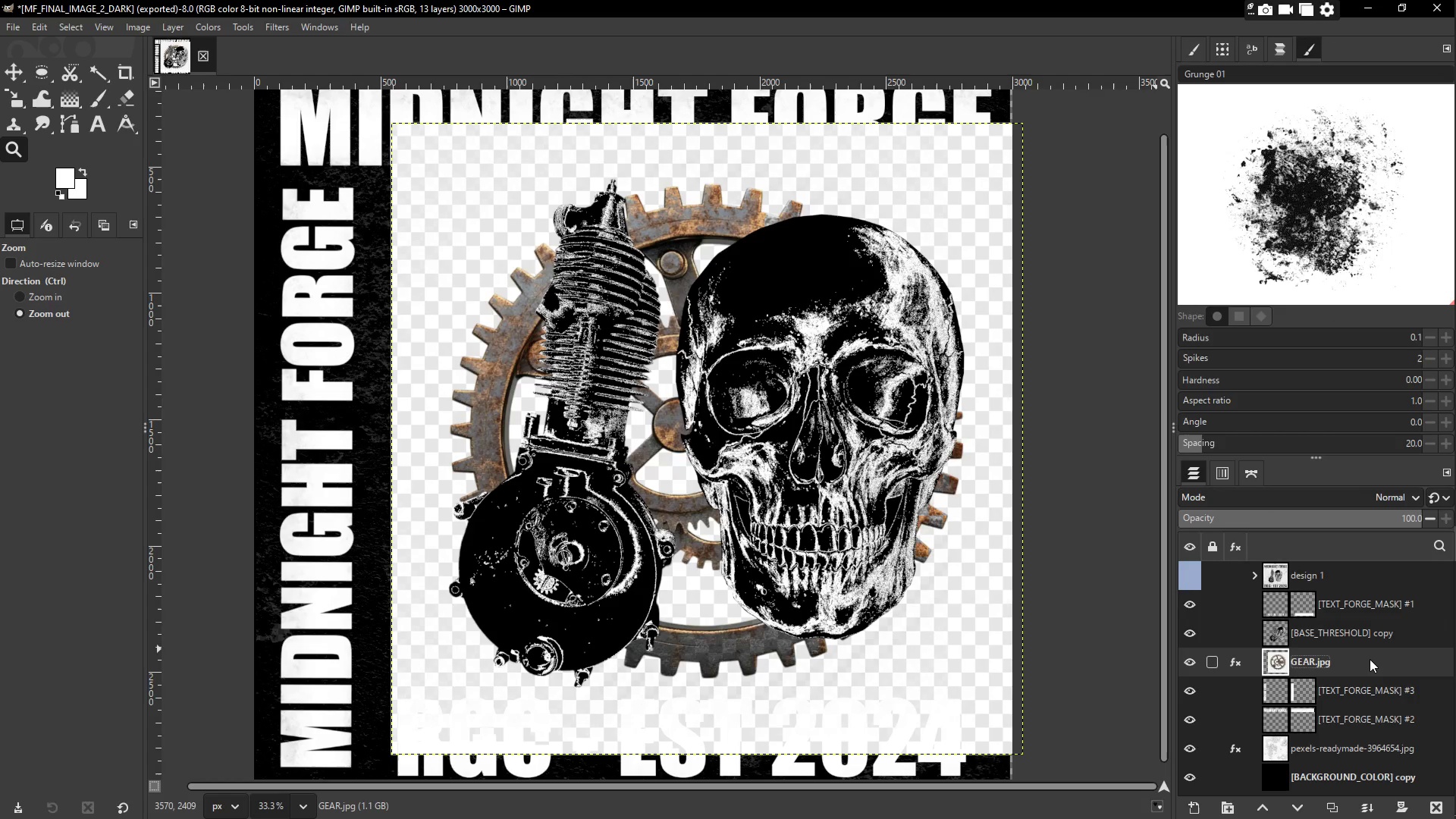 
right_click([1279, 660])
 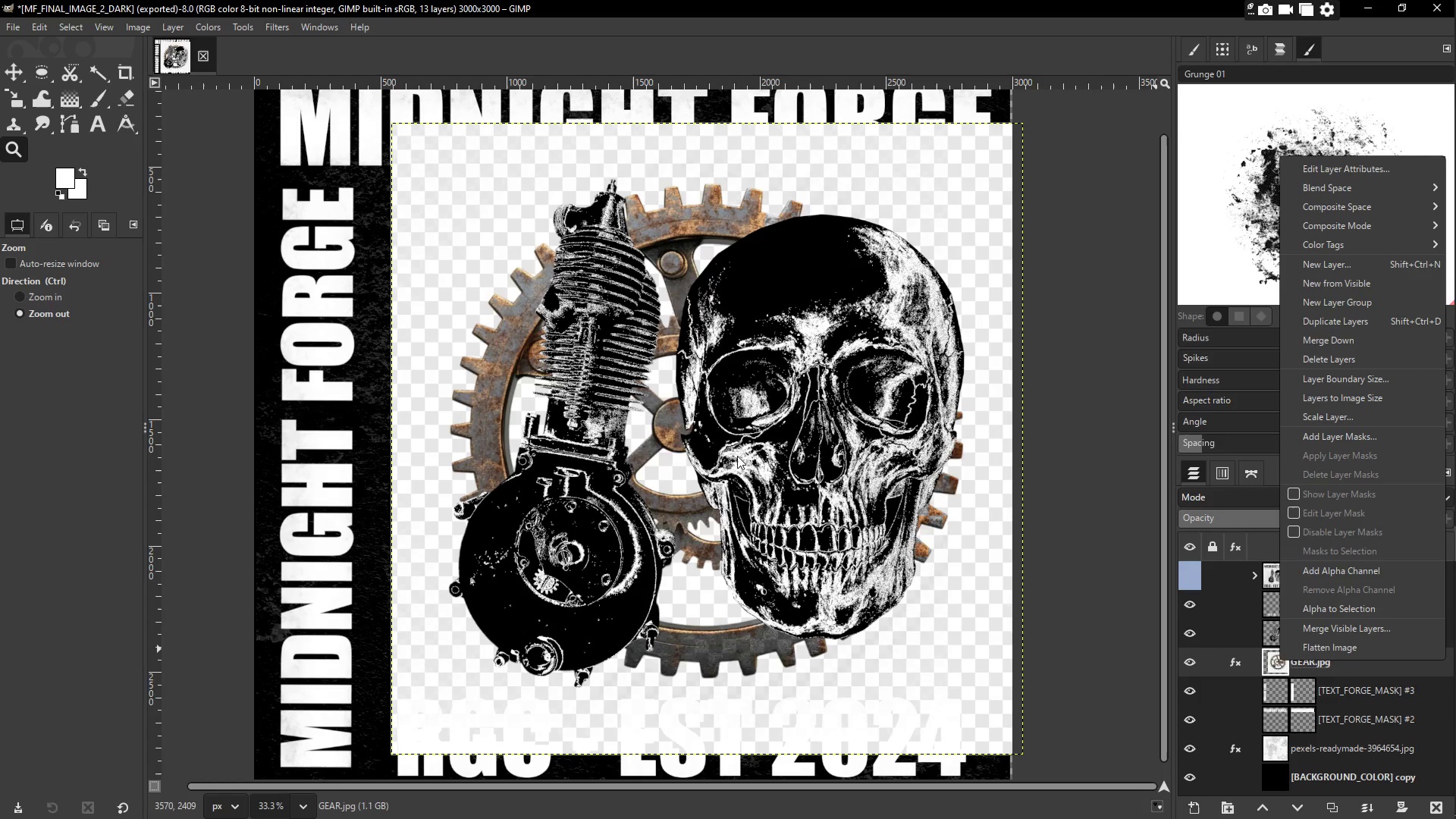 
right_click([663, 468])
 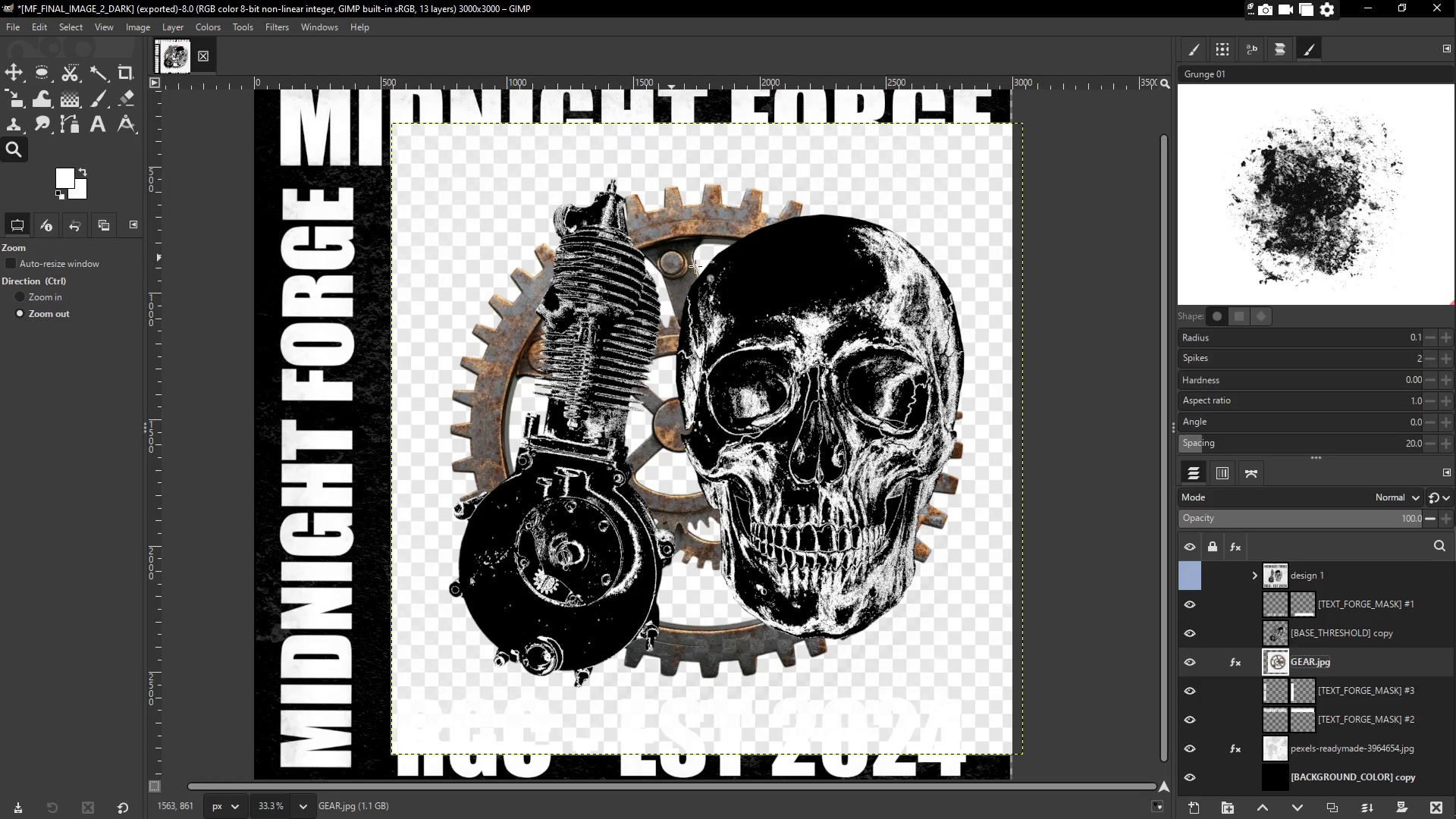 
right_click([687, 192])
 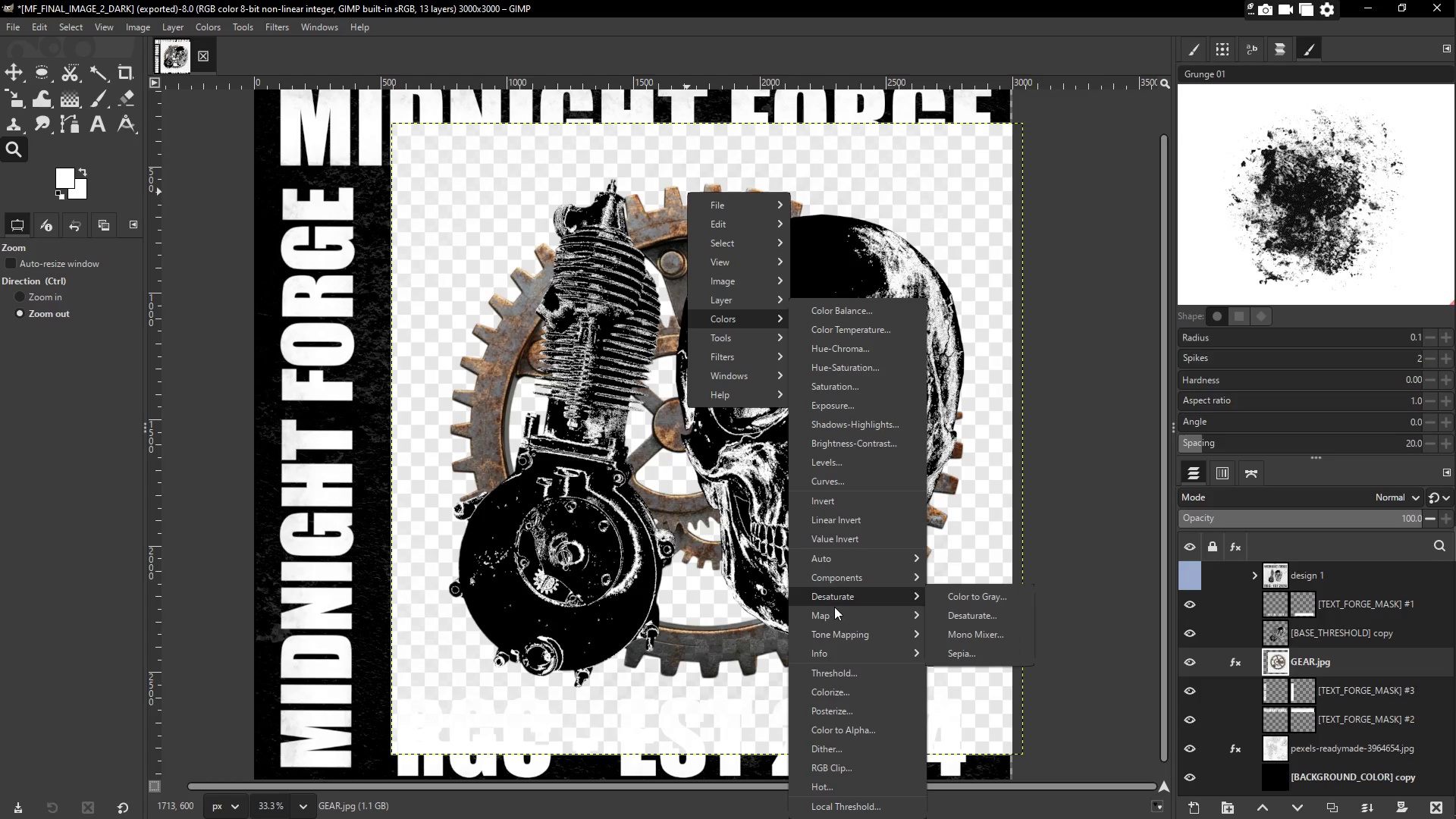 
left_click([981, 600])
 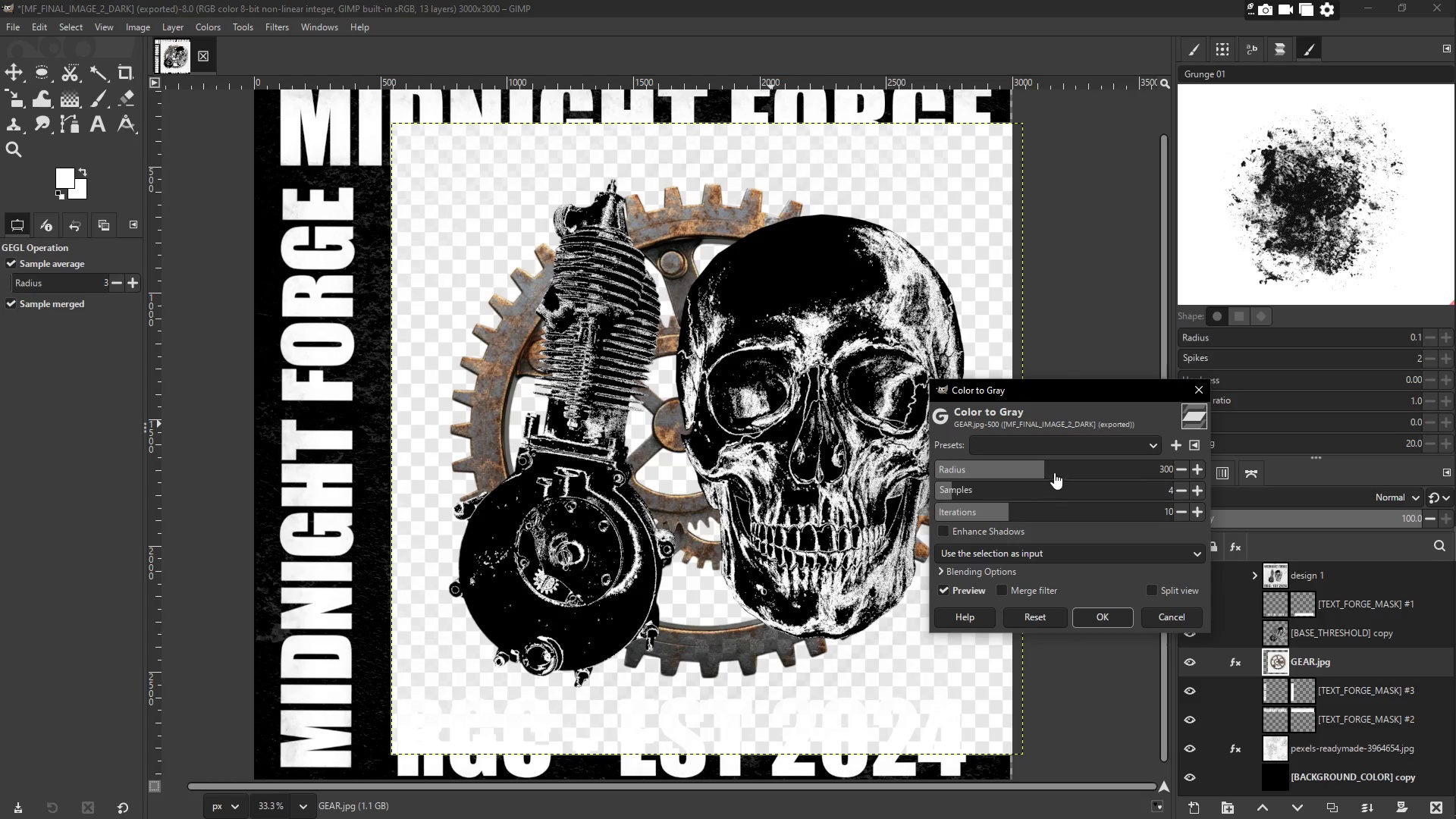 
left_click([1036, 492])
 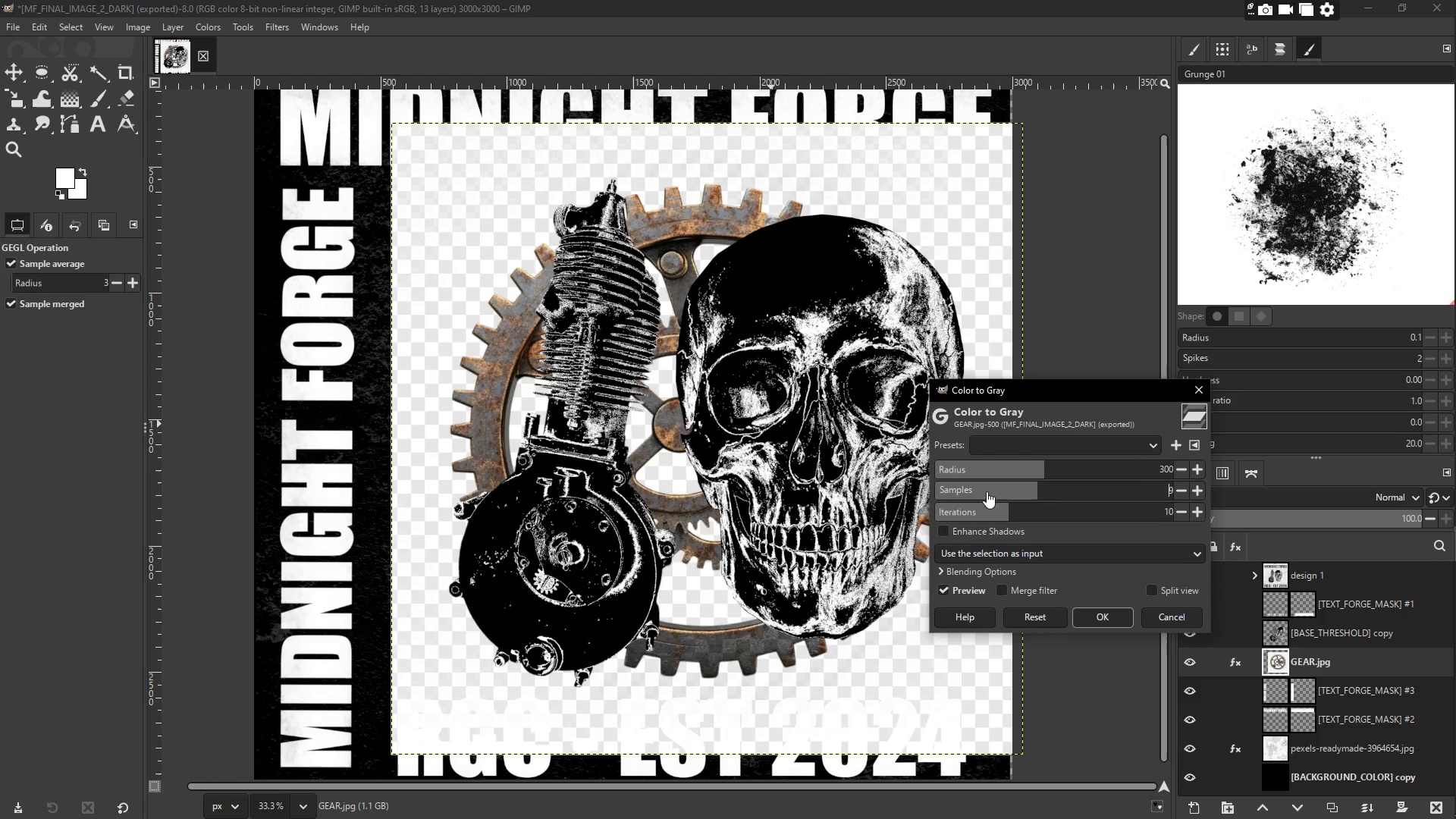 
left_click([987, 491])
 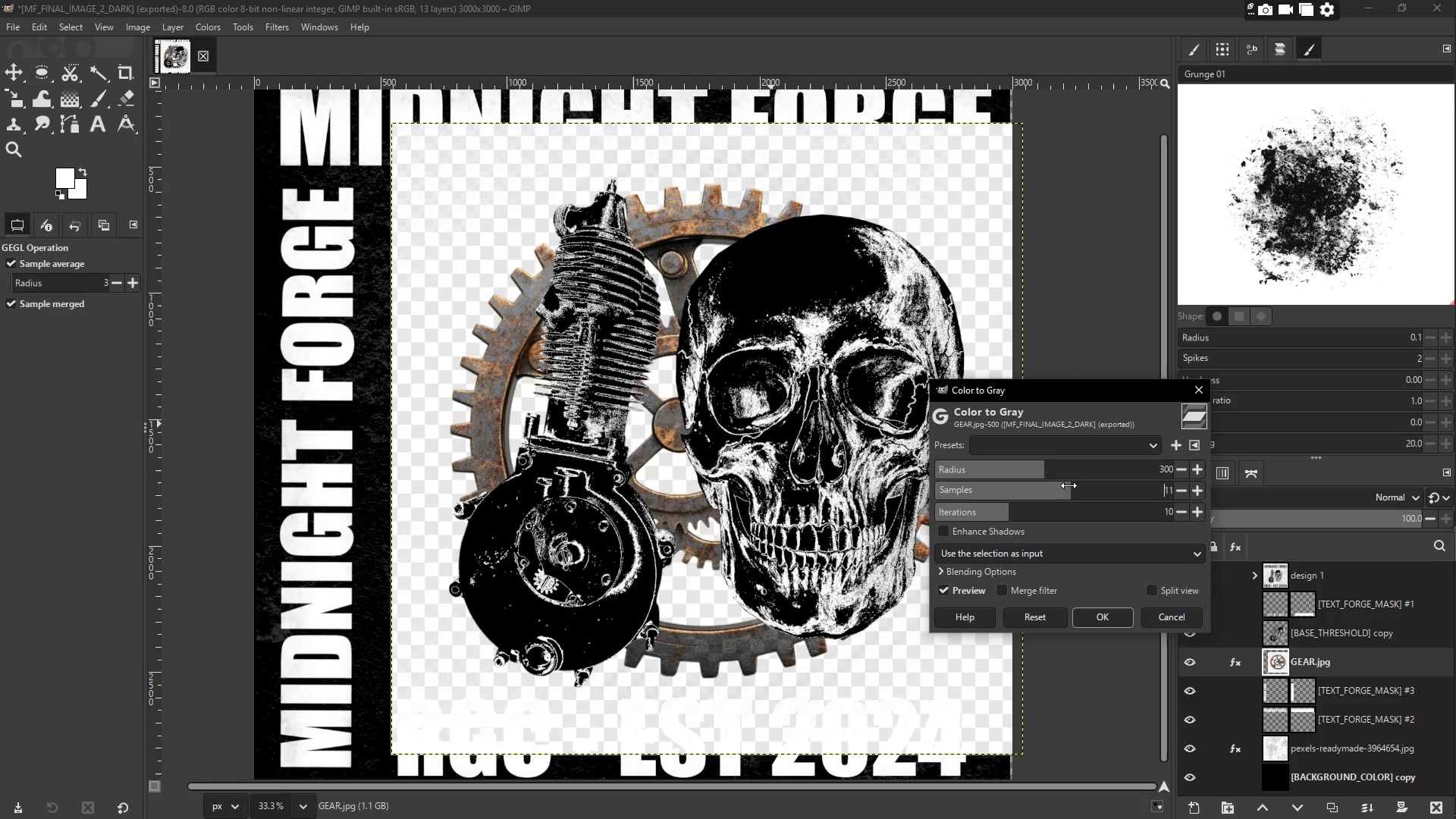 
double_click([998, 481])
 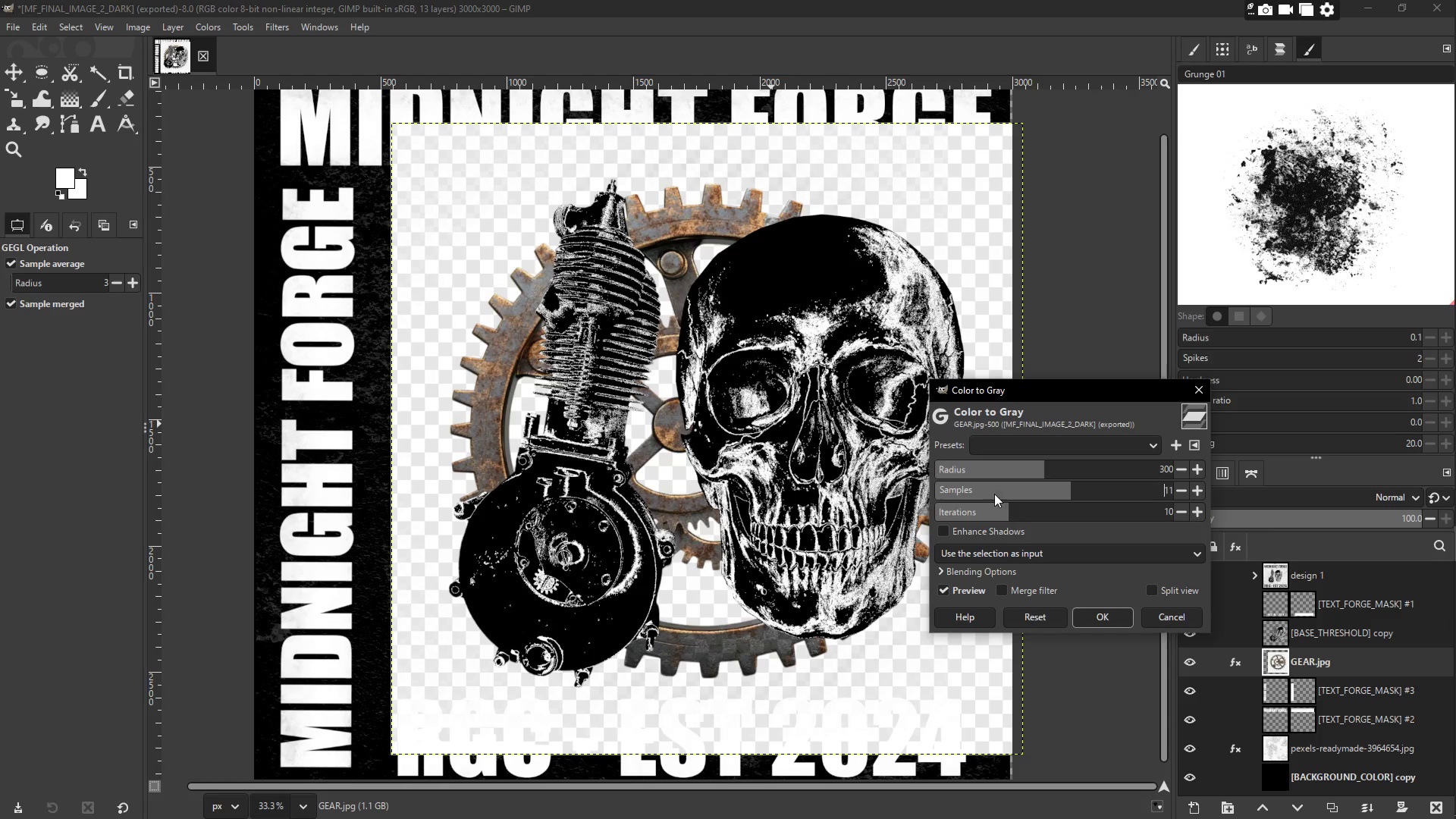 
triple_click([993, 492])
 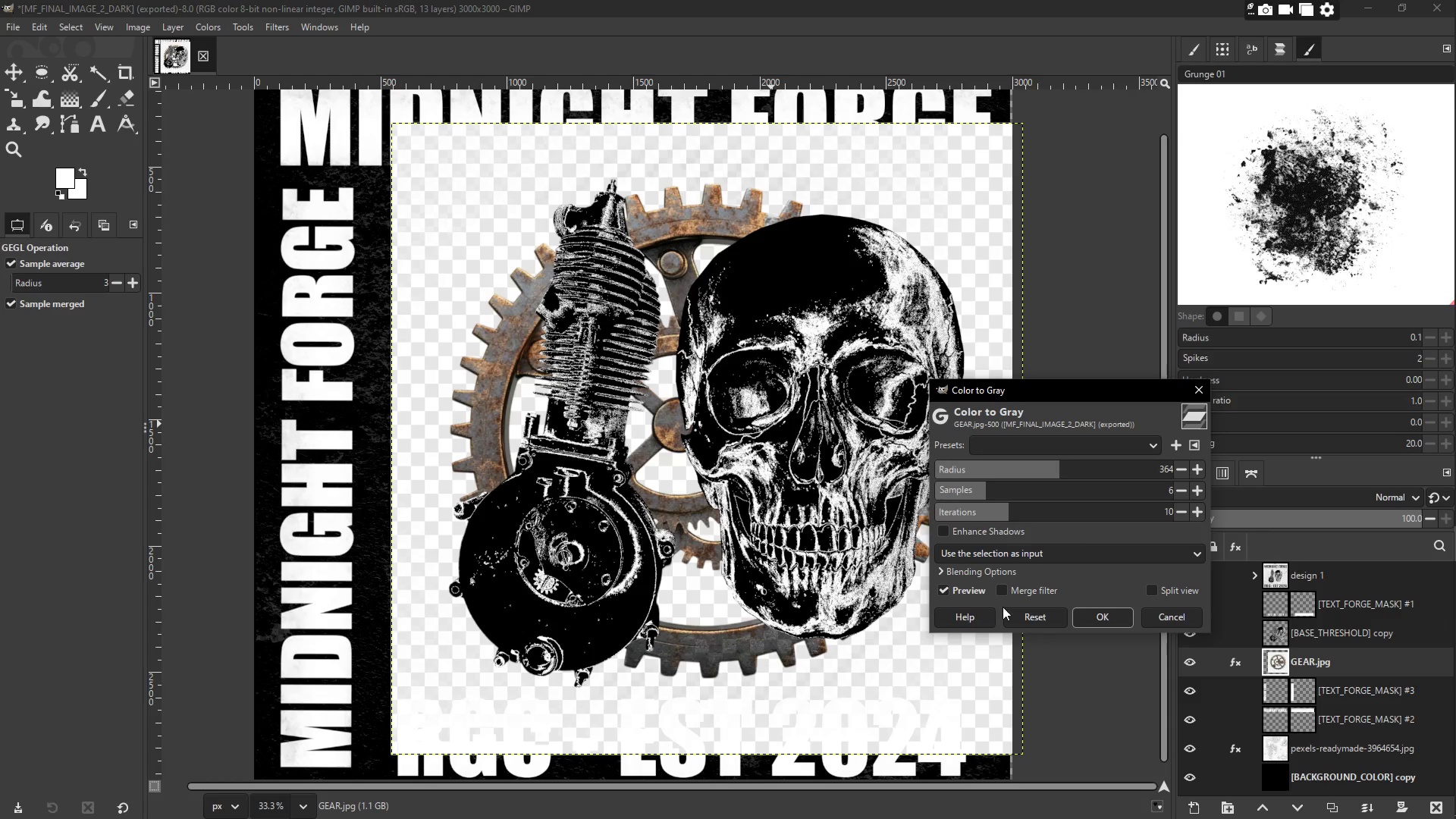 
left_click([1109, 620])
 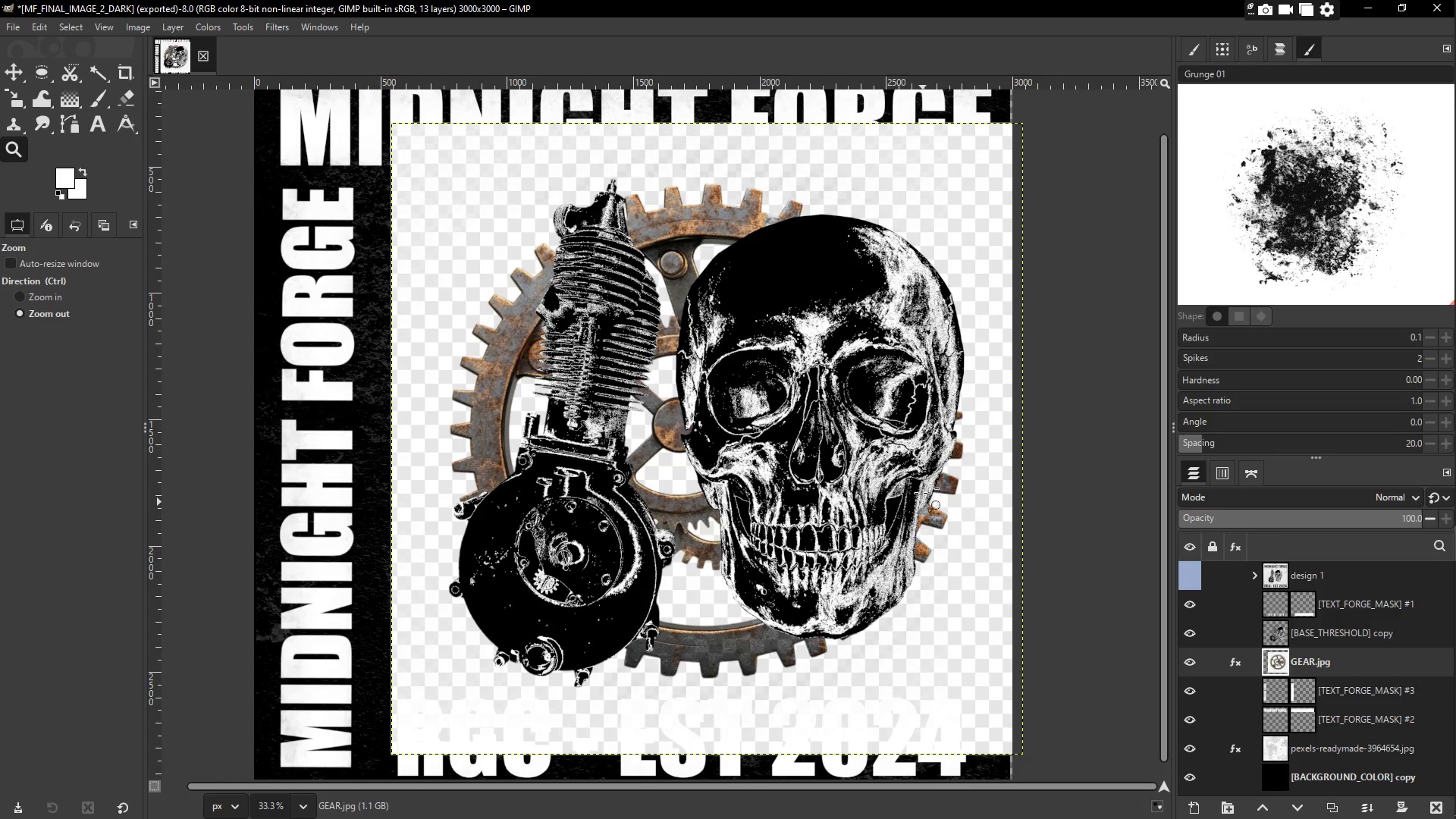 
scroll: coordinate [755, 391], scroll_direction: up, amount: 3.0
 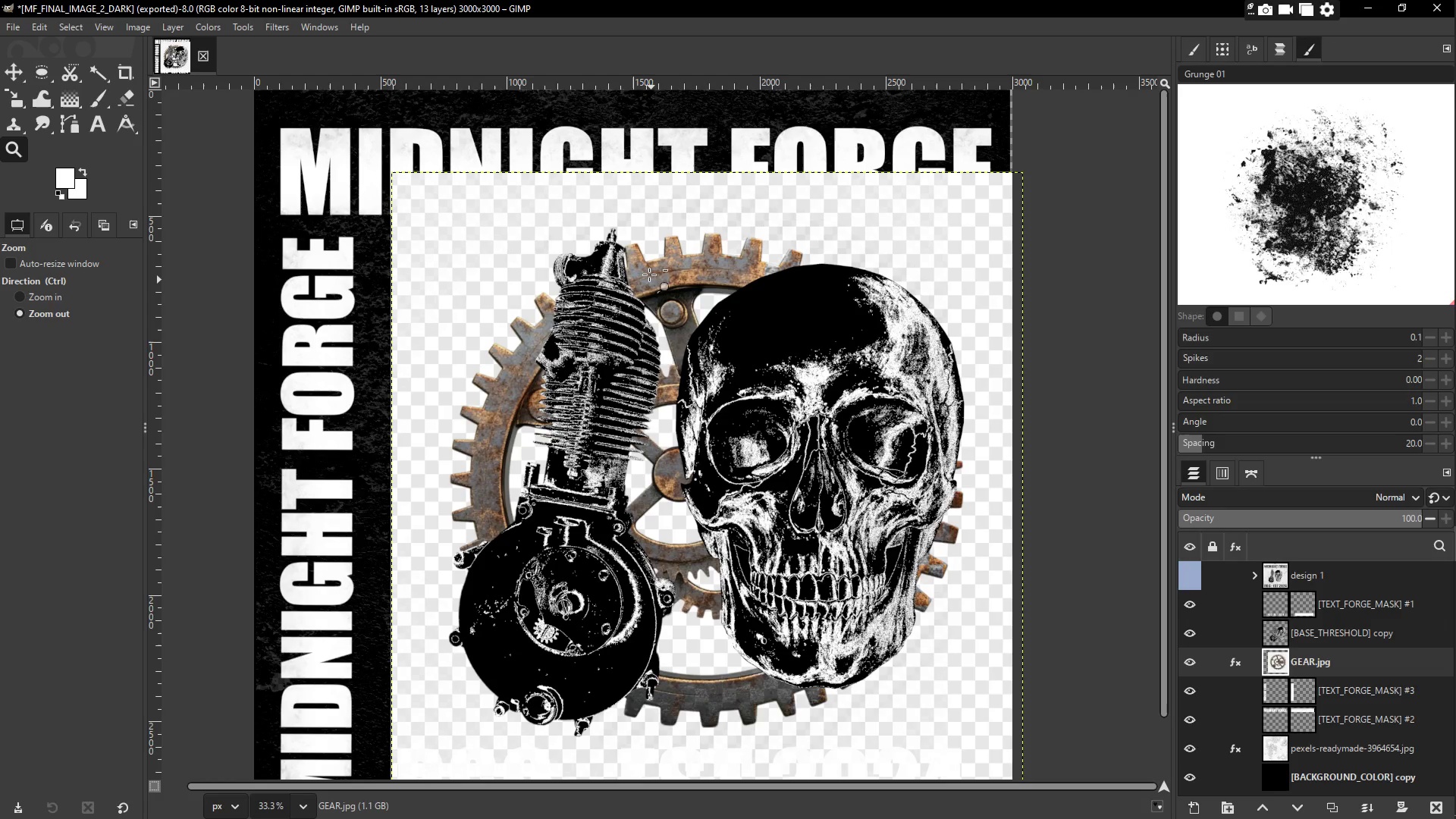 
wait(8.83)
 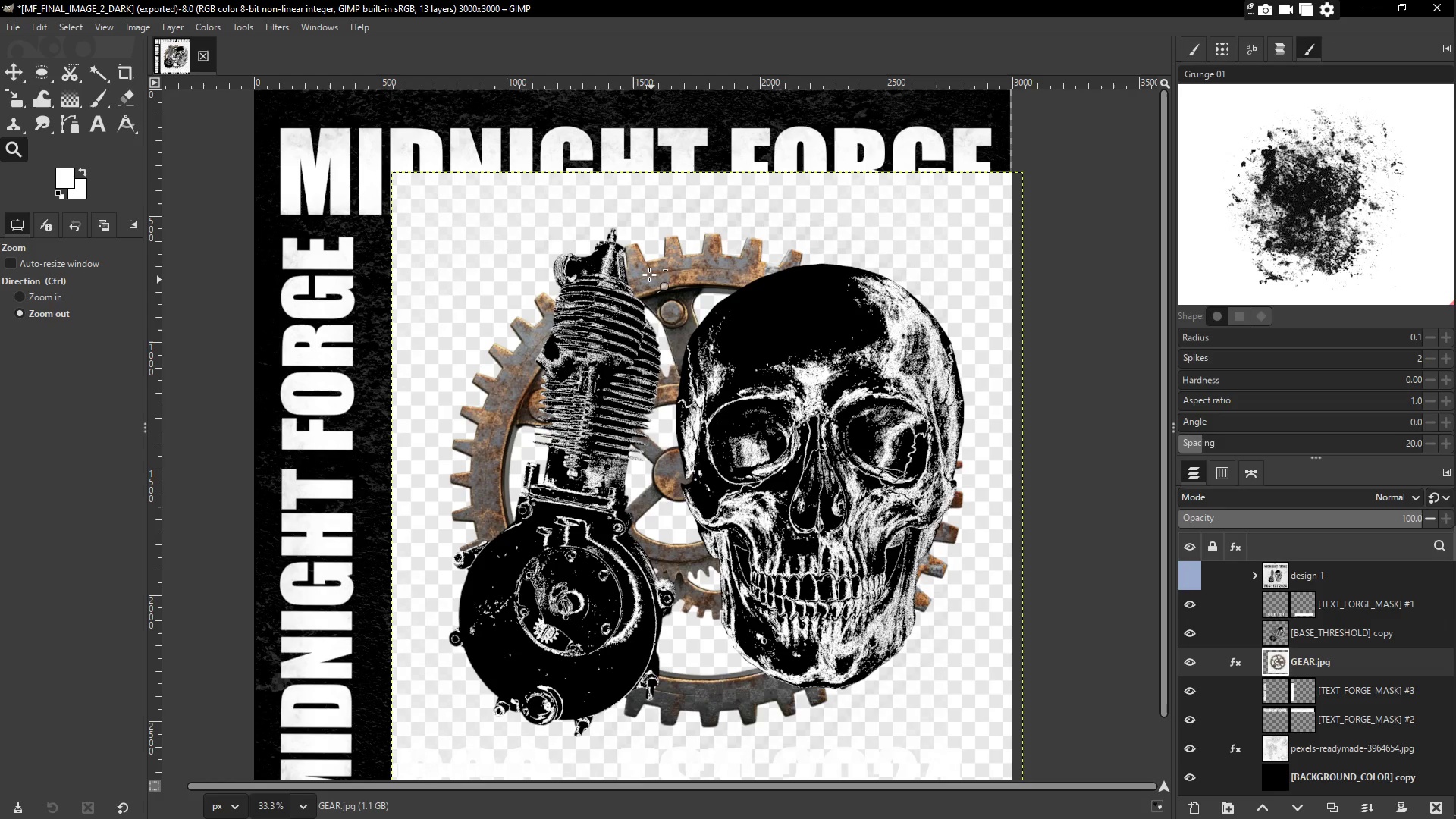 
left_click([1432, 802])
 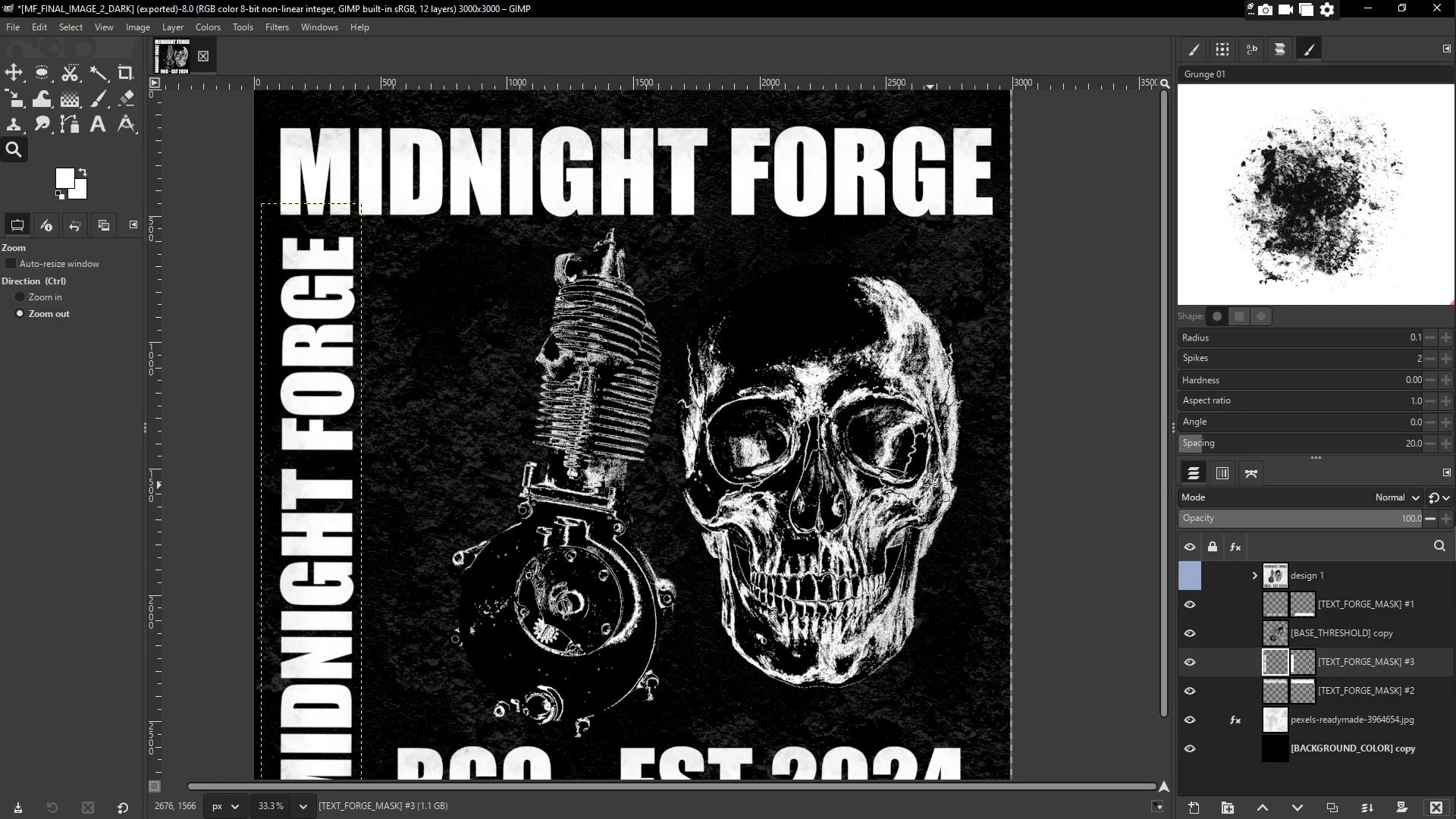 
scroll: coordinate [706, 452], scroll_direction: down, amount: 2.0
 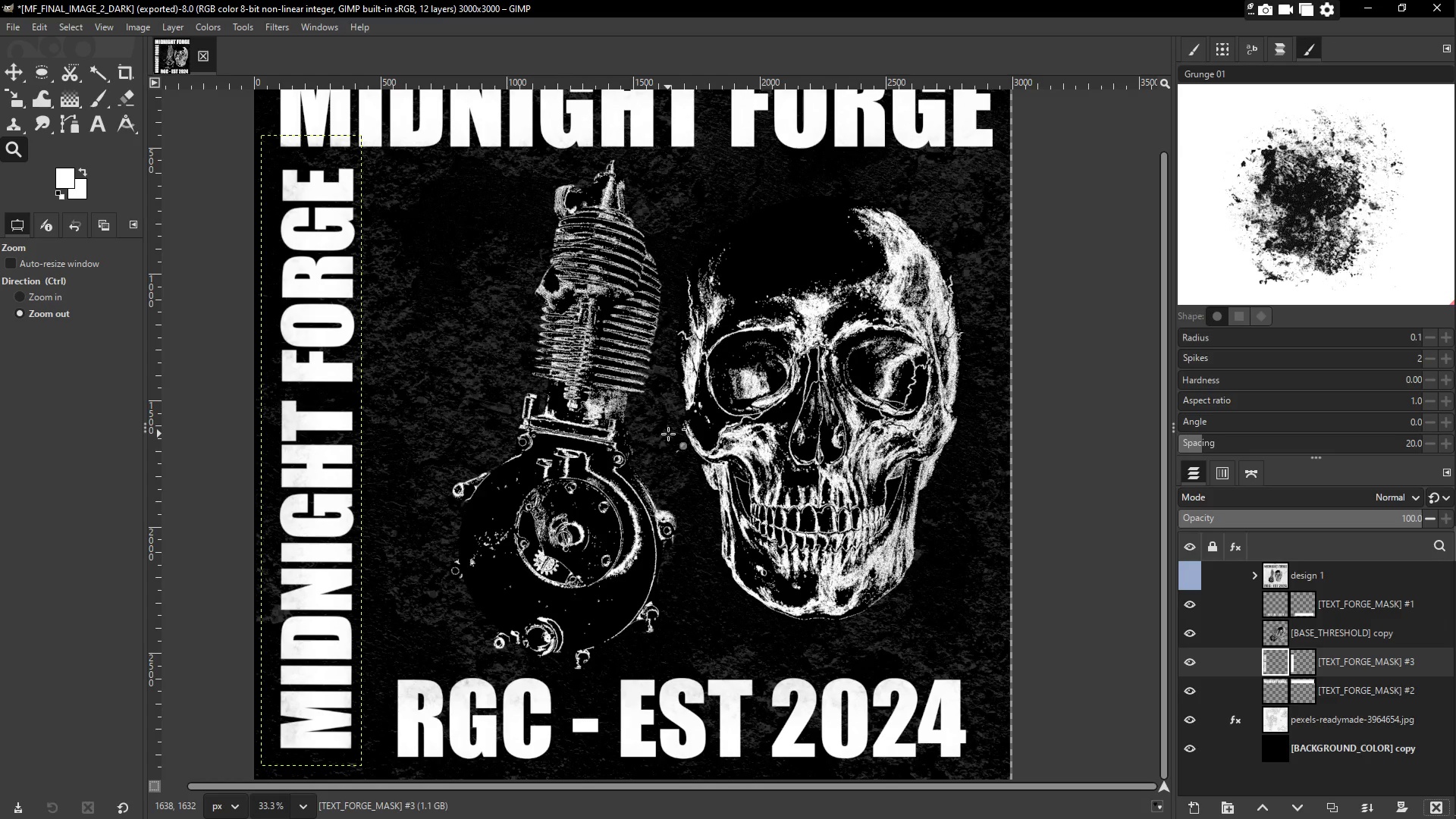 
scroll: coordinate [668, 434], scroll_direction: up, amount: 1.0
 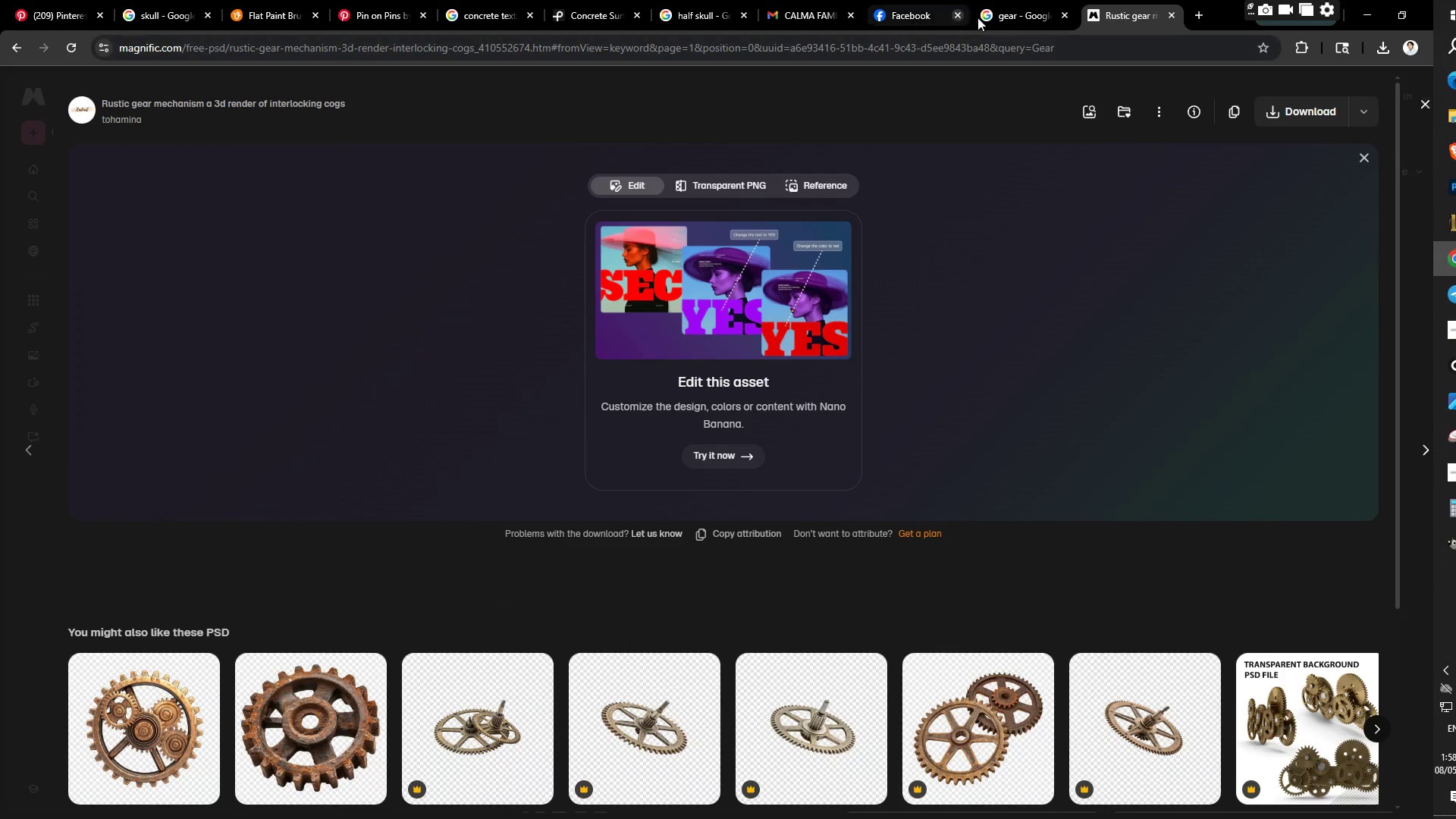 
left_click([1205, 13])
 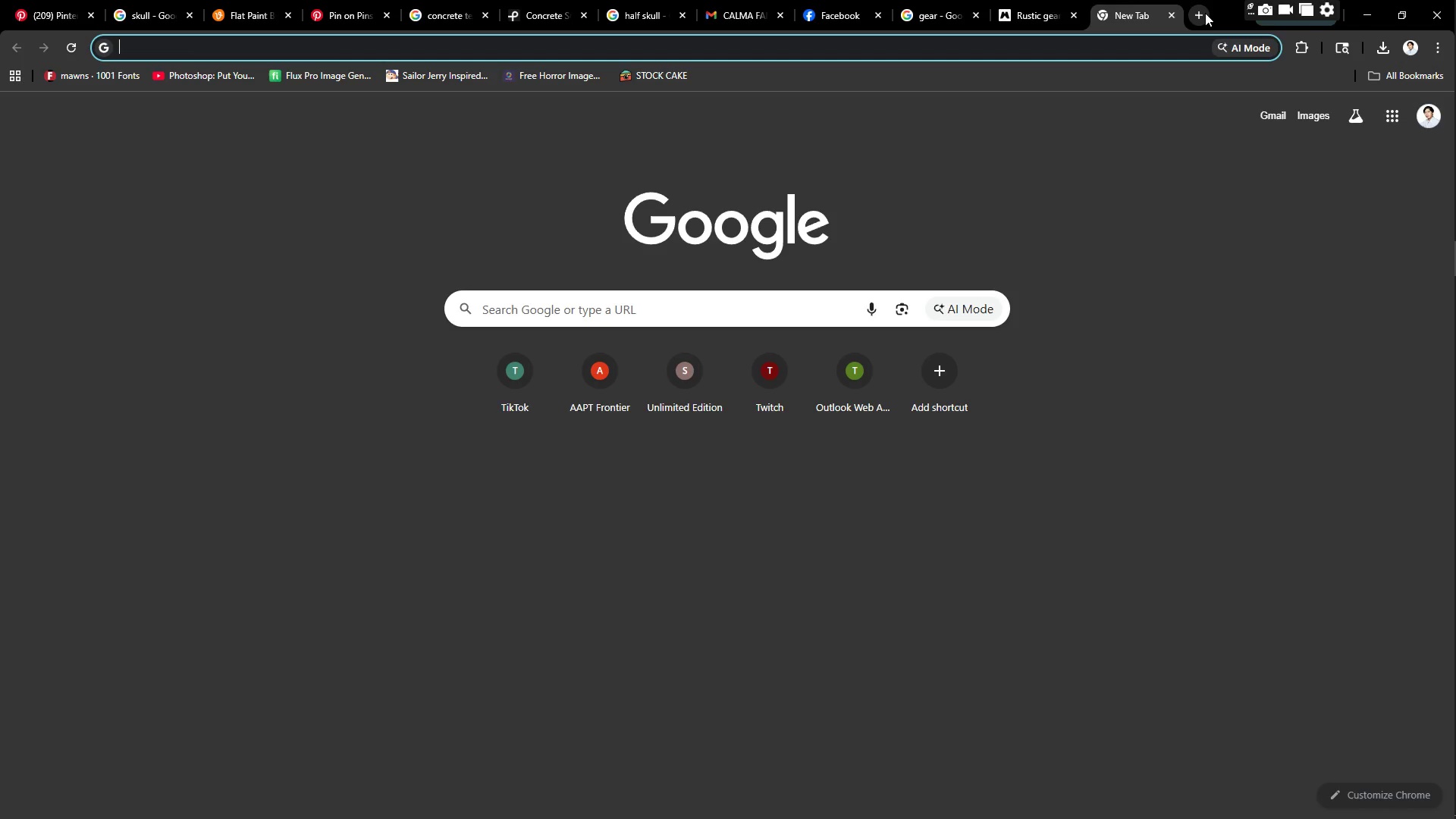 
type(GEAR PNG)
 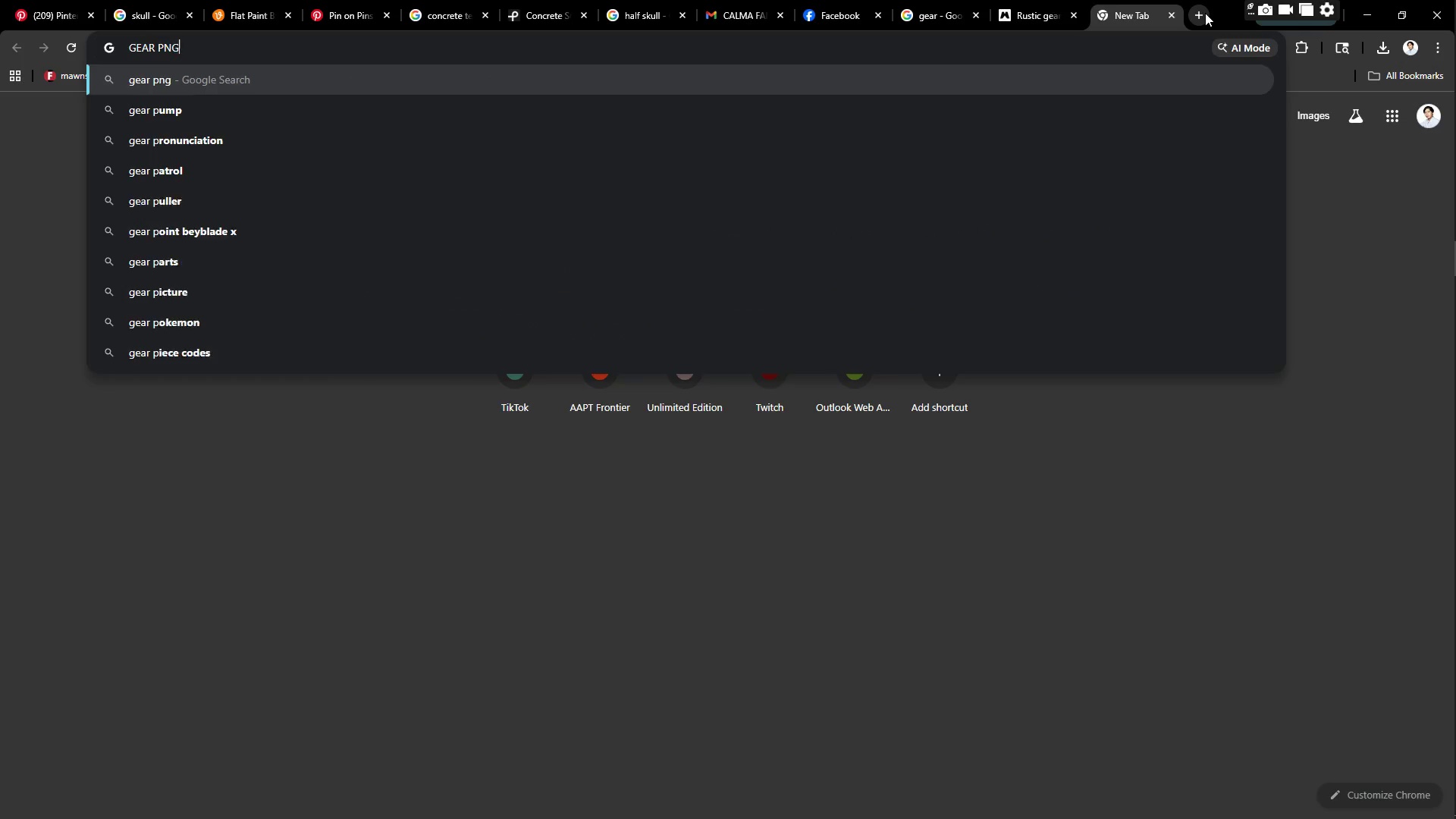 
key(Enter)
 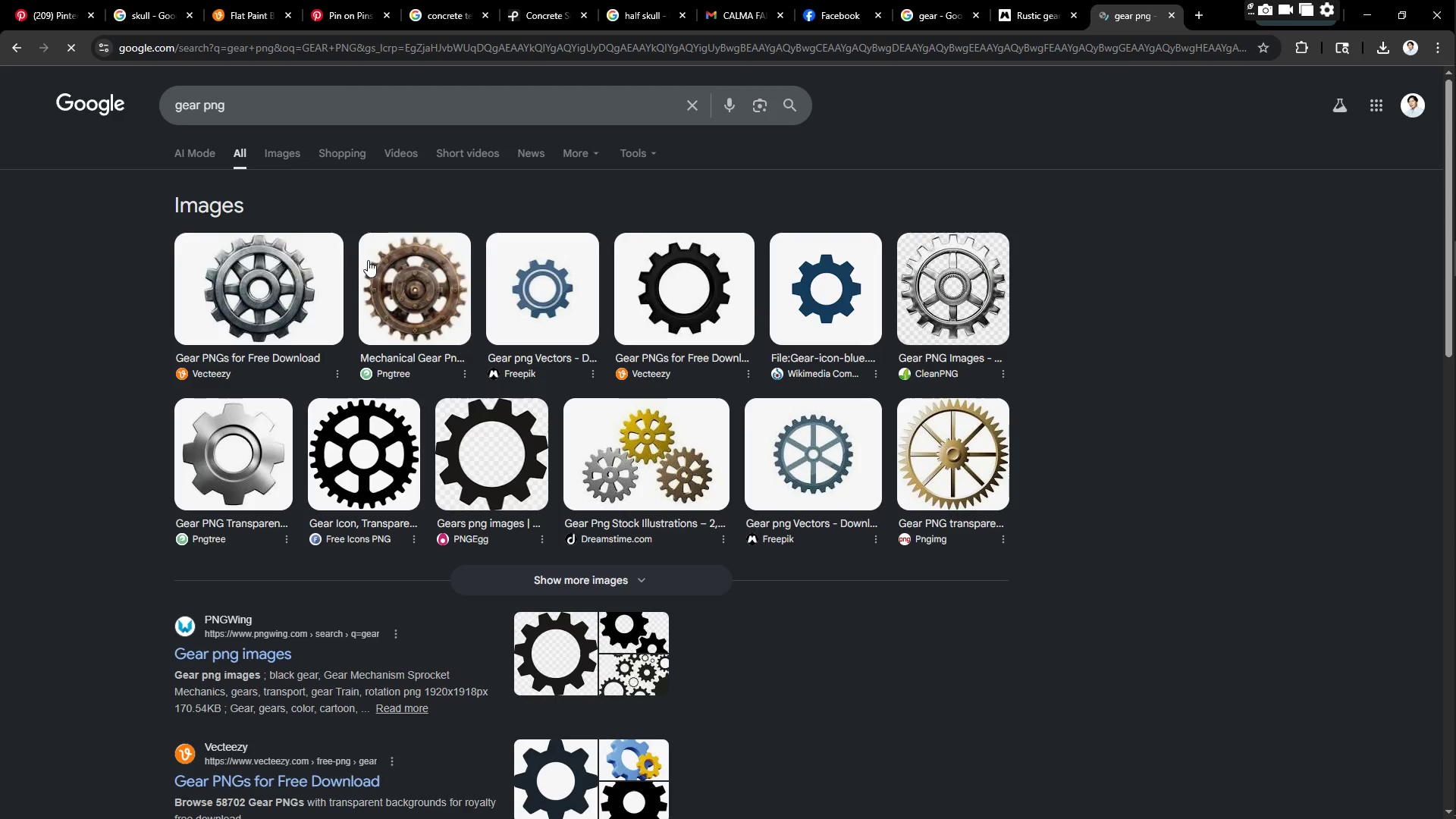 
left_click([268, 303])
 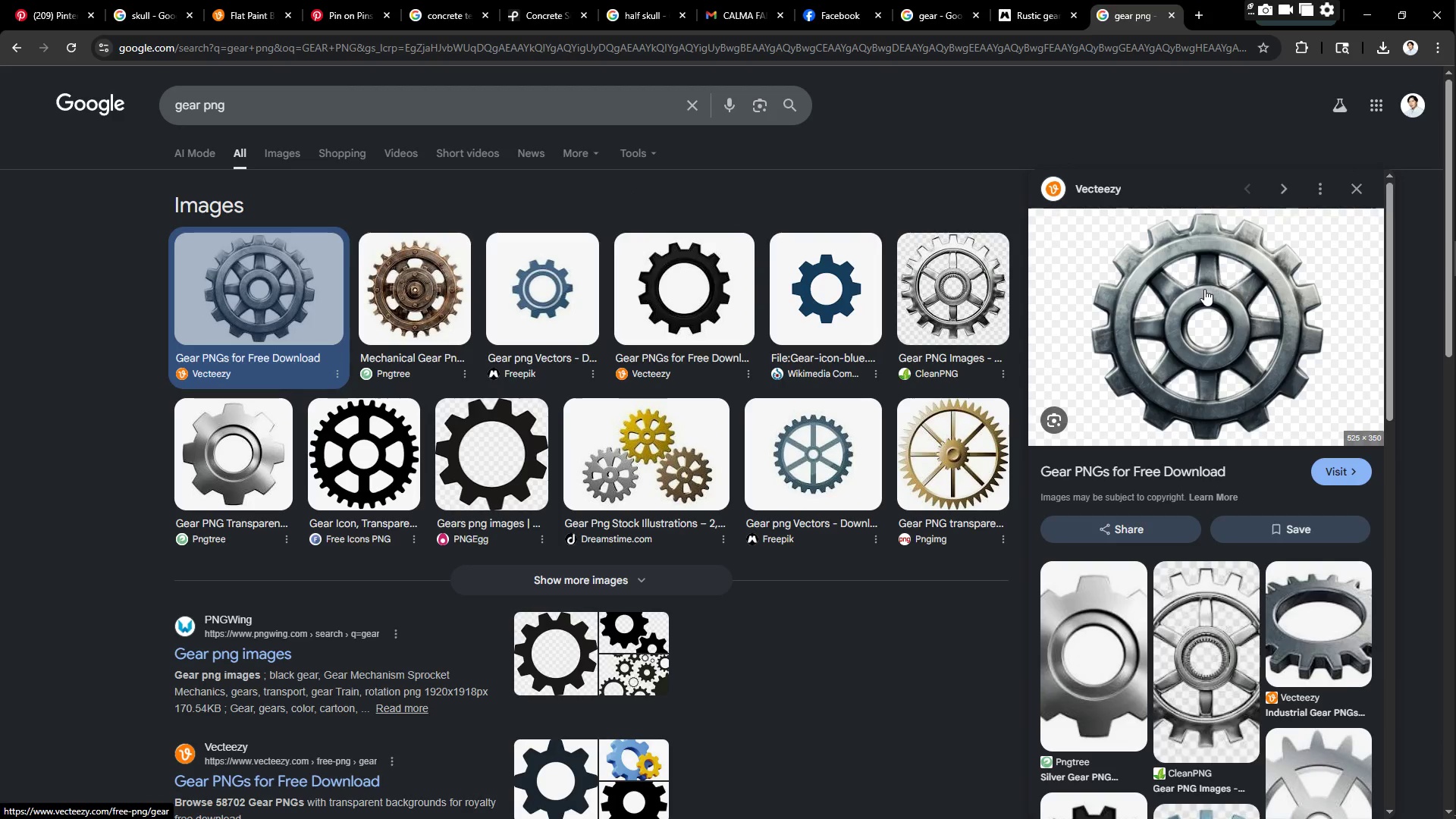 
left_click([1204, 289])
 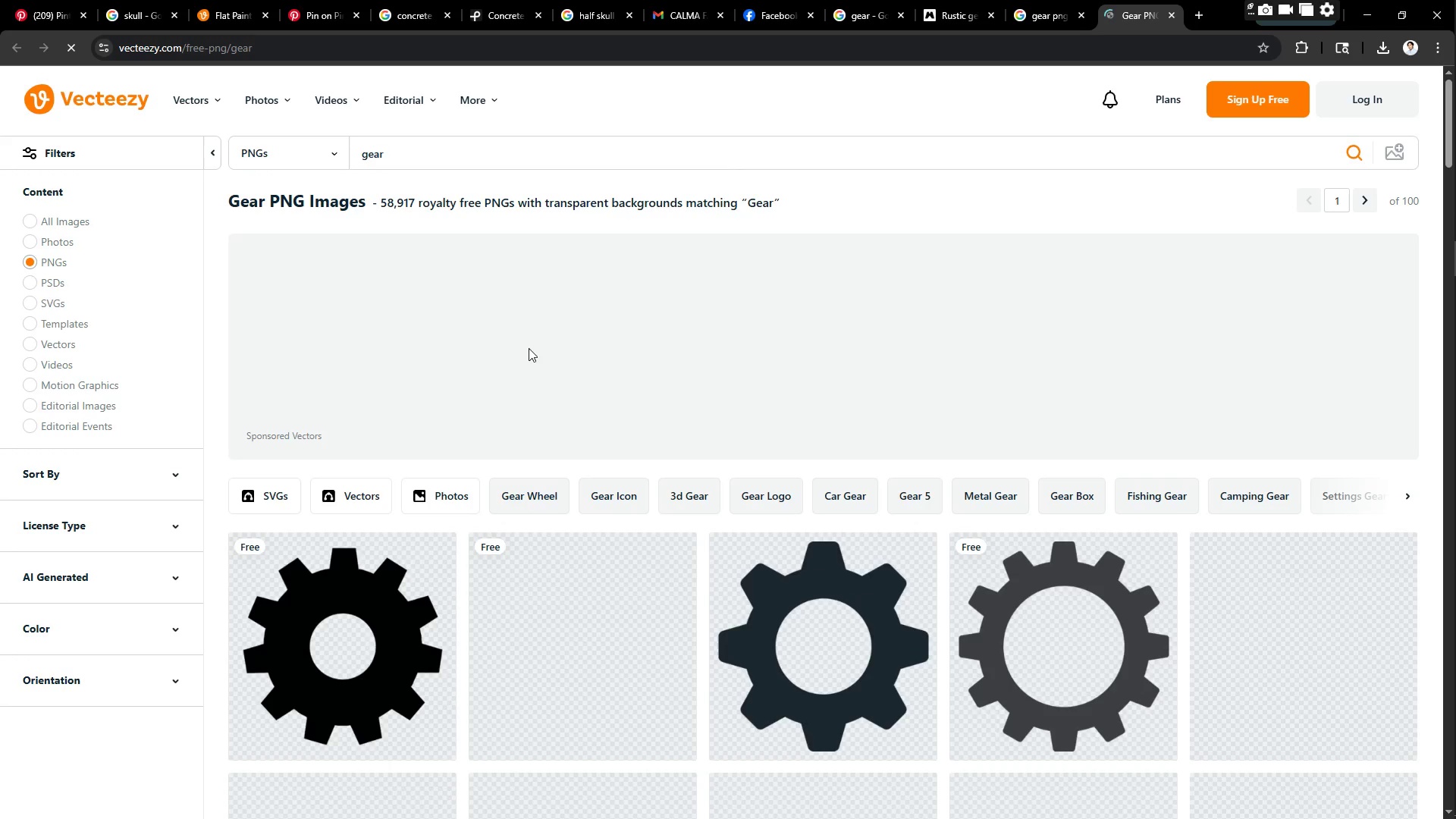 
scroll: coordinate [645, 360], scroll_direction: down, amount: 6.0
 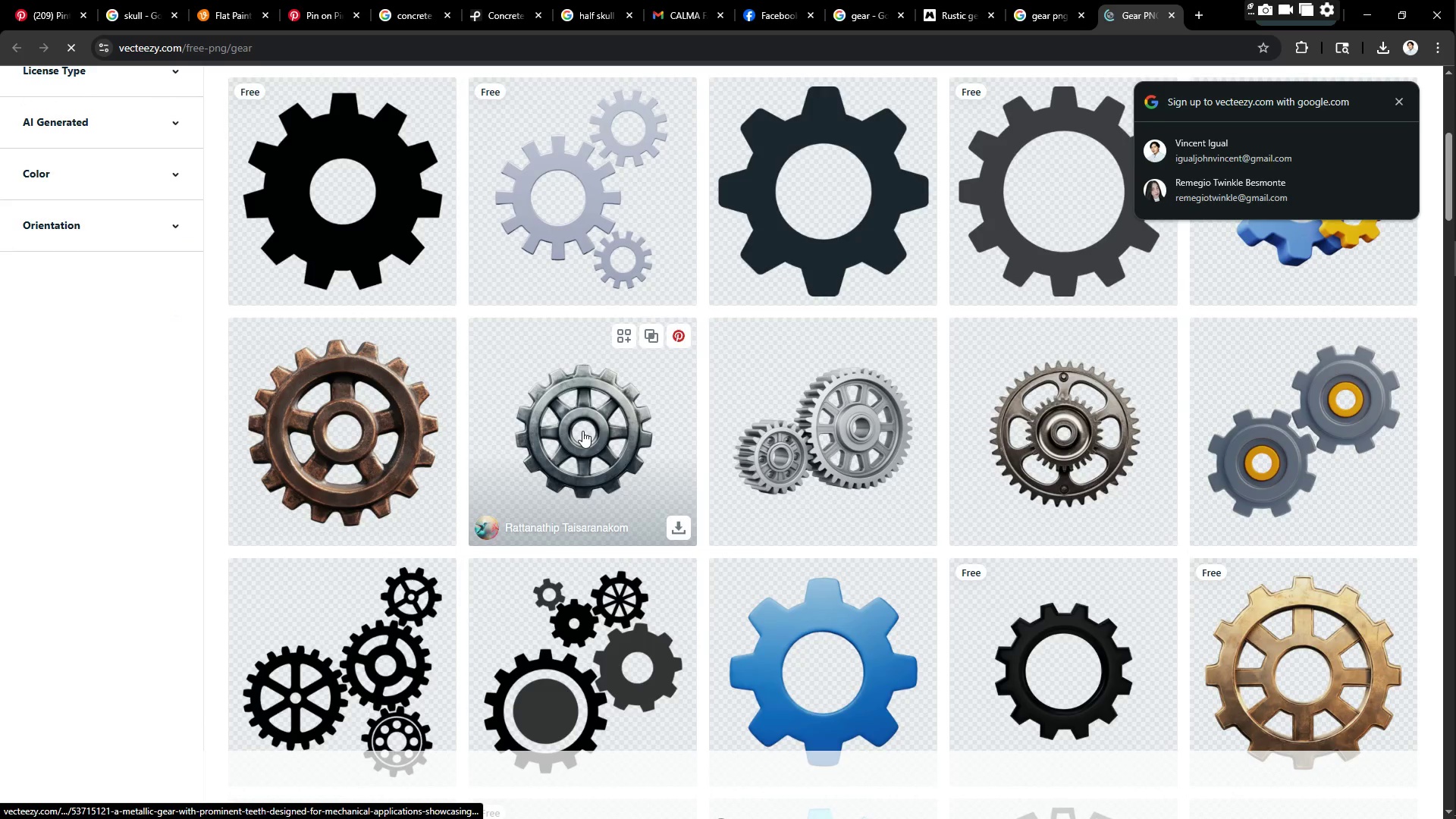 
left_click([582, 431])
 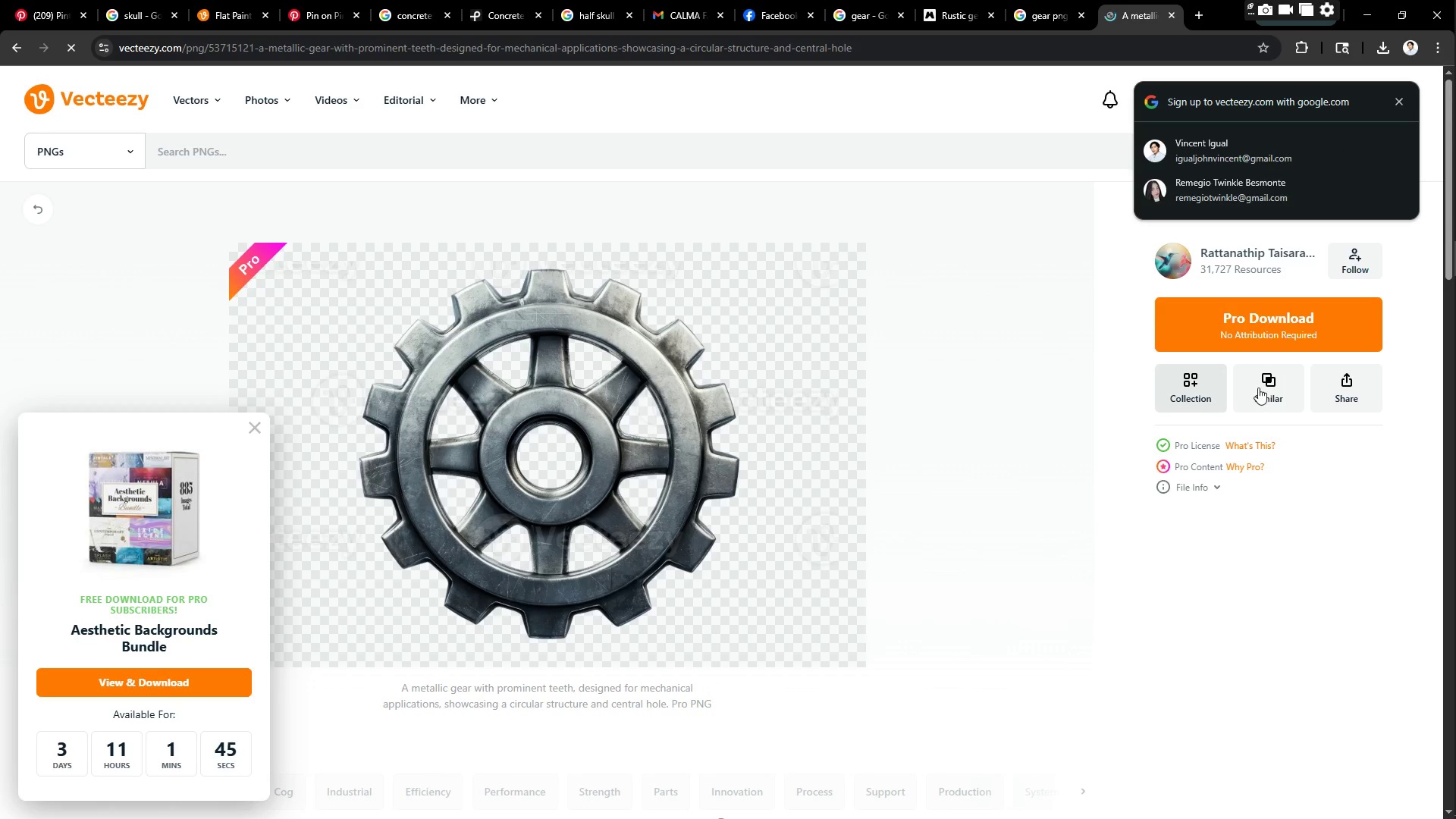 
right_click([557, 394])
 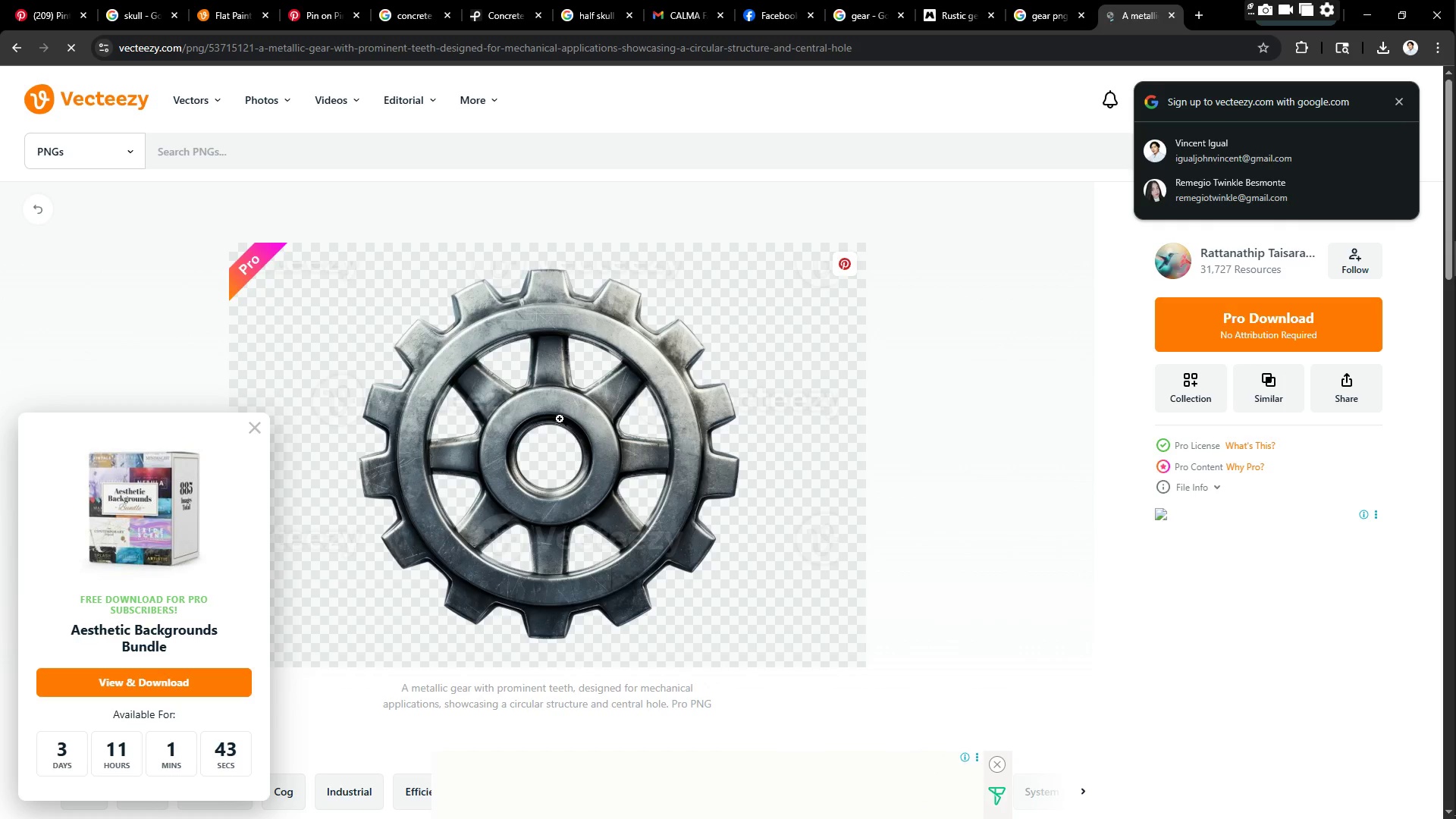 
left_click([549, 413])
 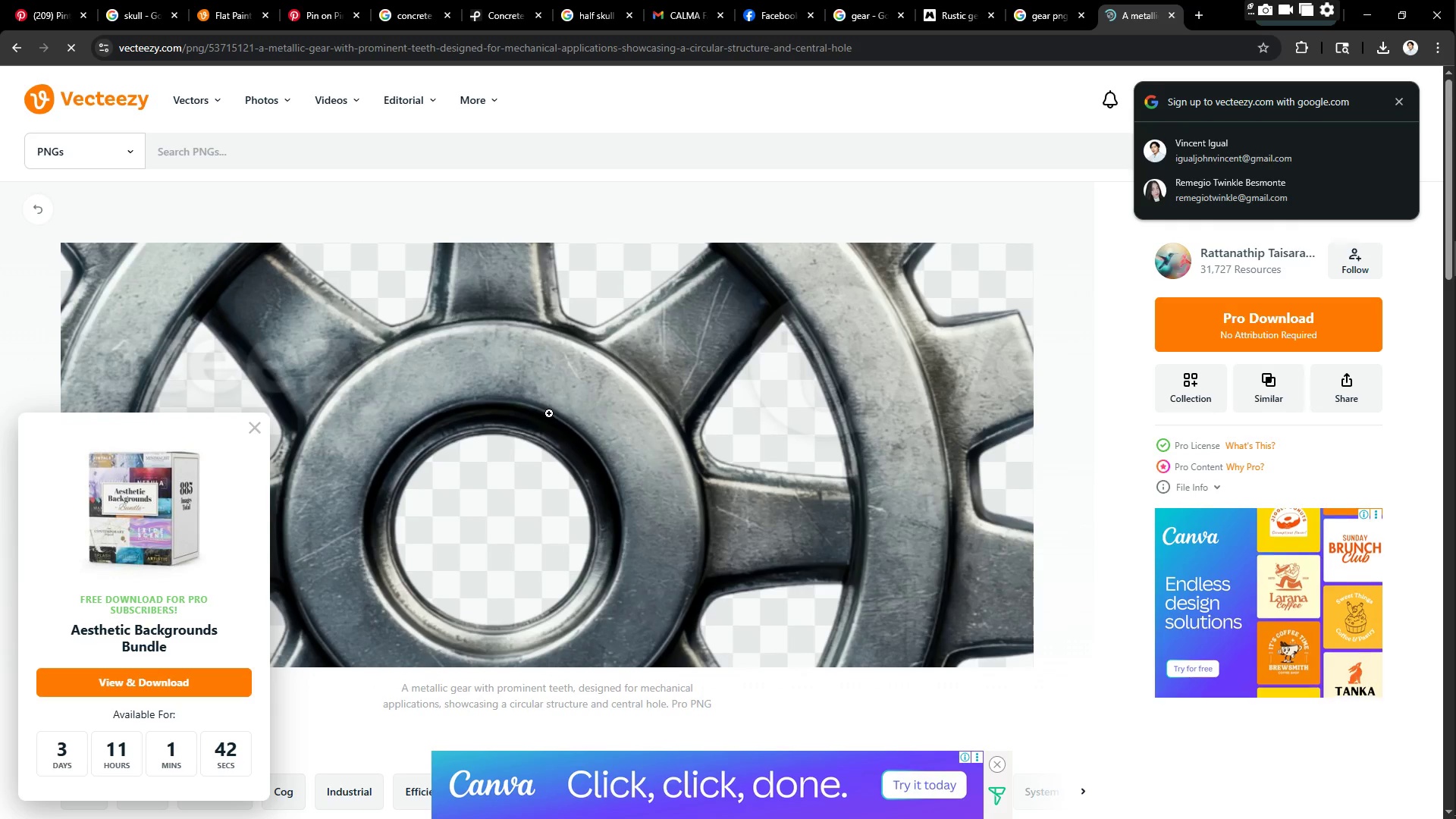 
left_click([549, 413])
 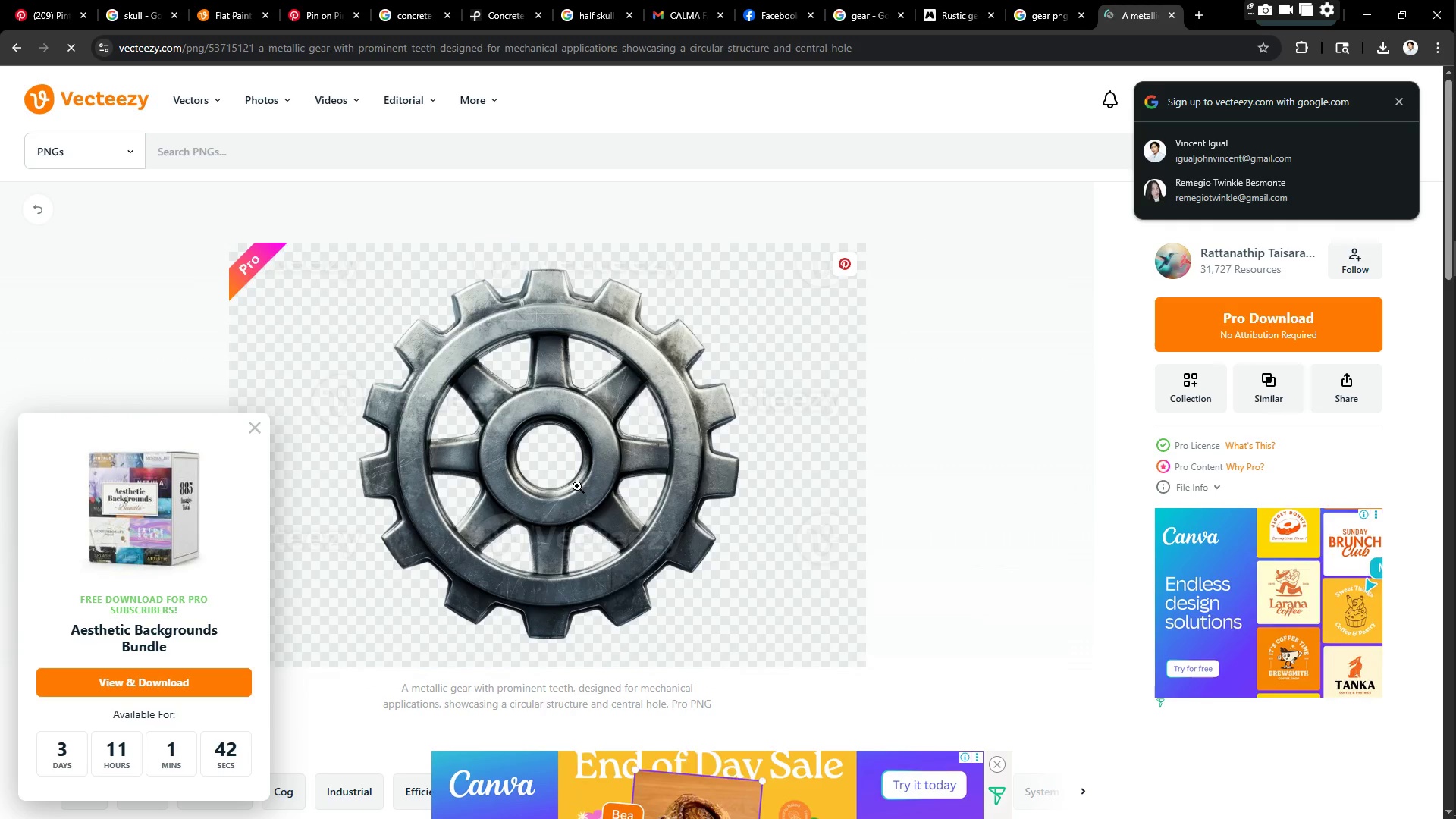 
scroll: coordinate [543, 445], scroll_direction: up, amount: 1.0
 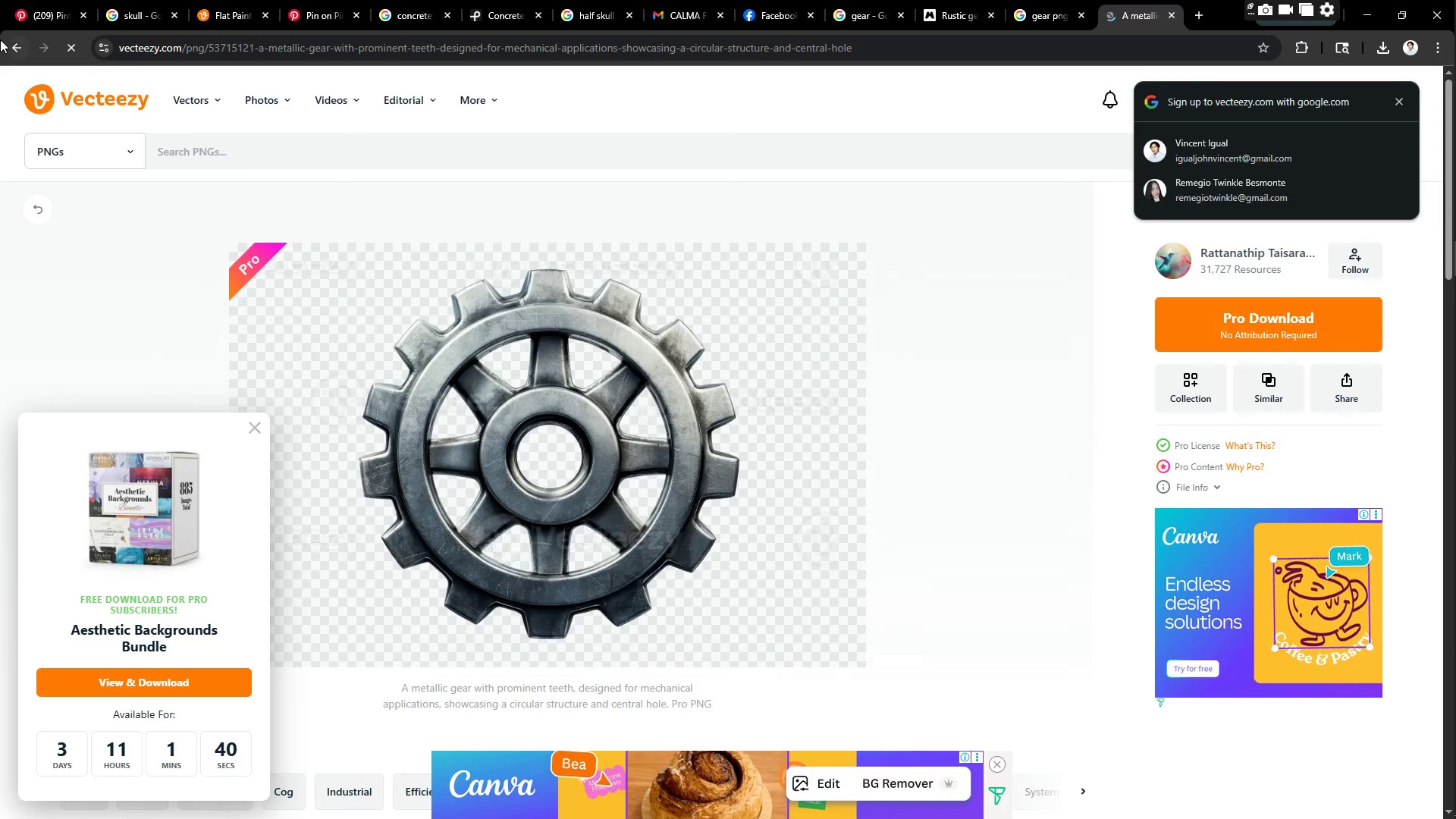 
left_click([3, 42])
 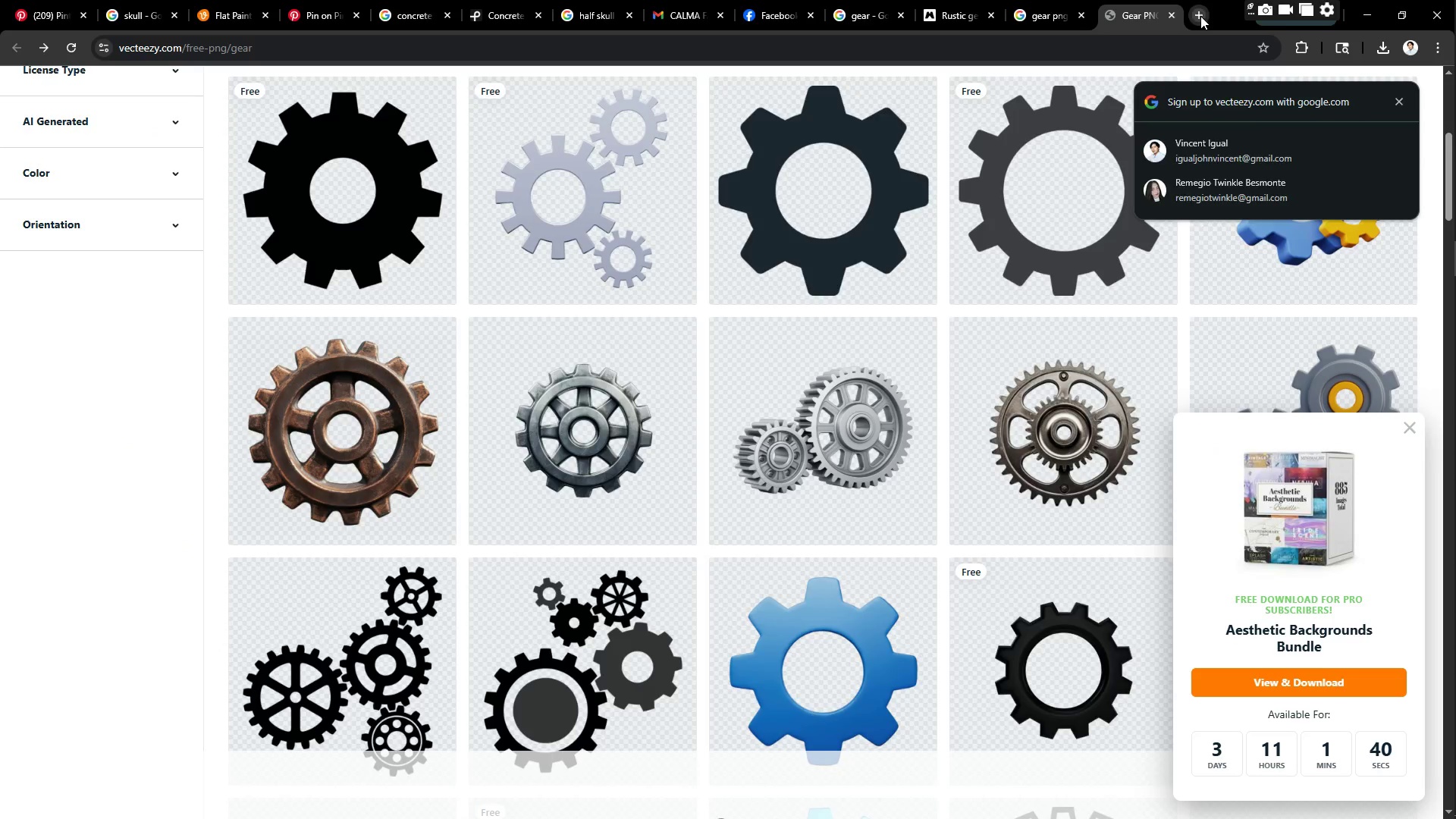 
type(PNGEE)
key(Backspace)
type(GG)
 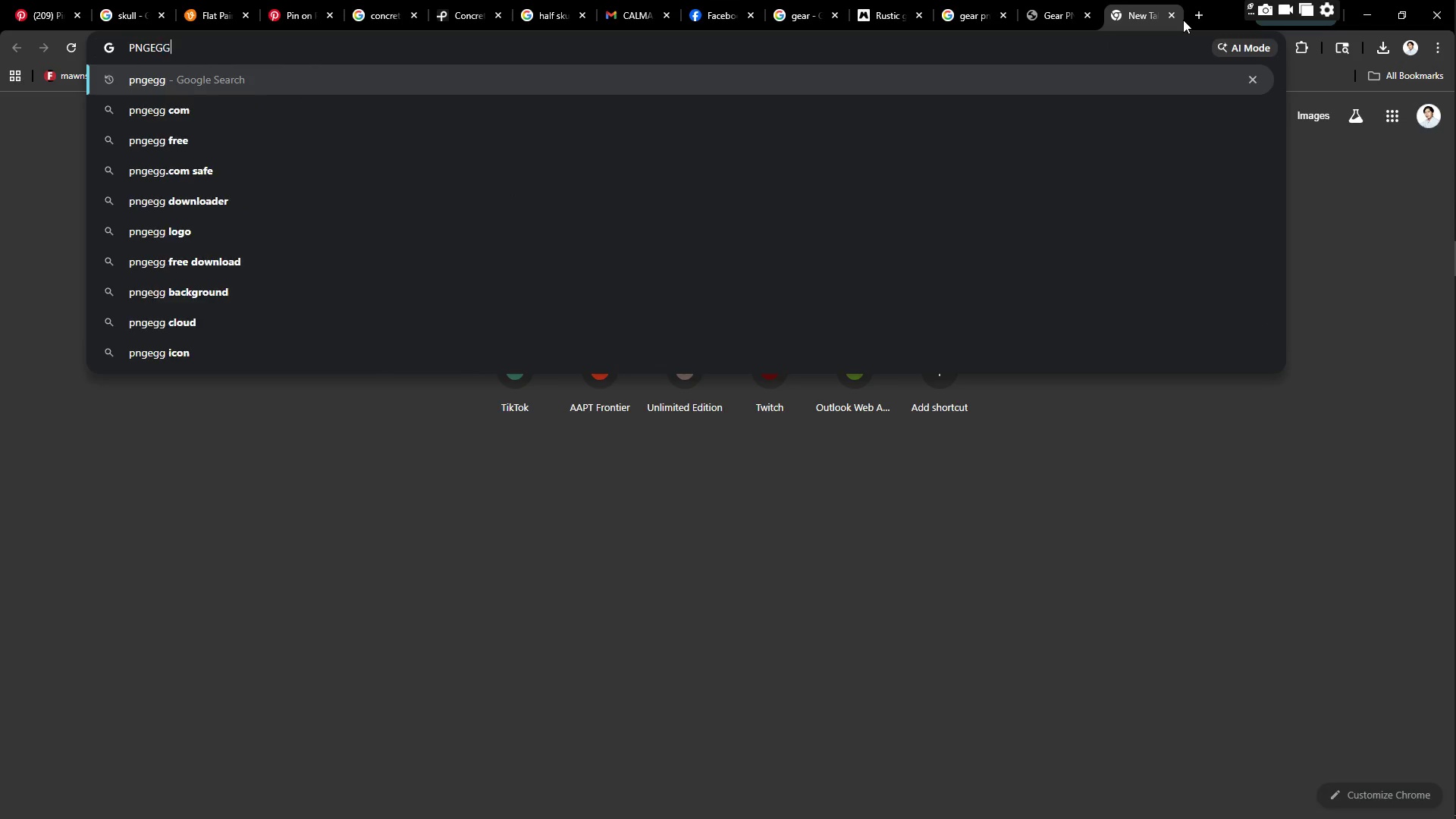 
key(Enter)
 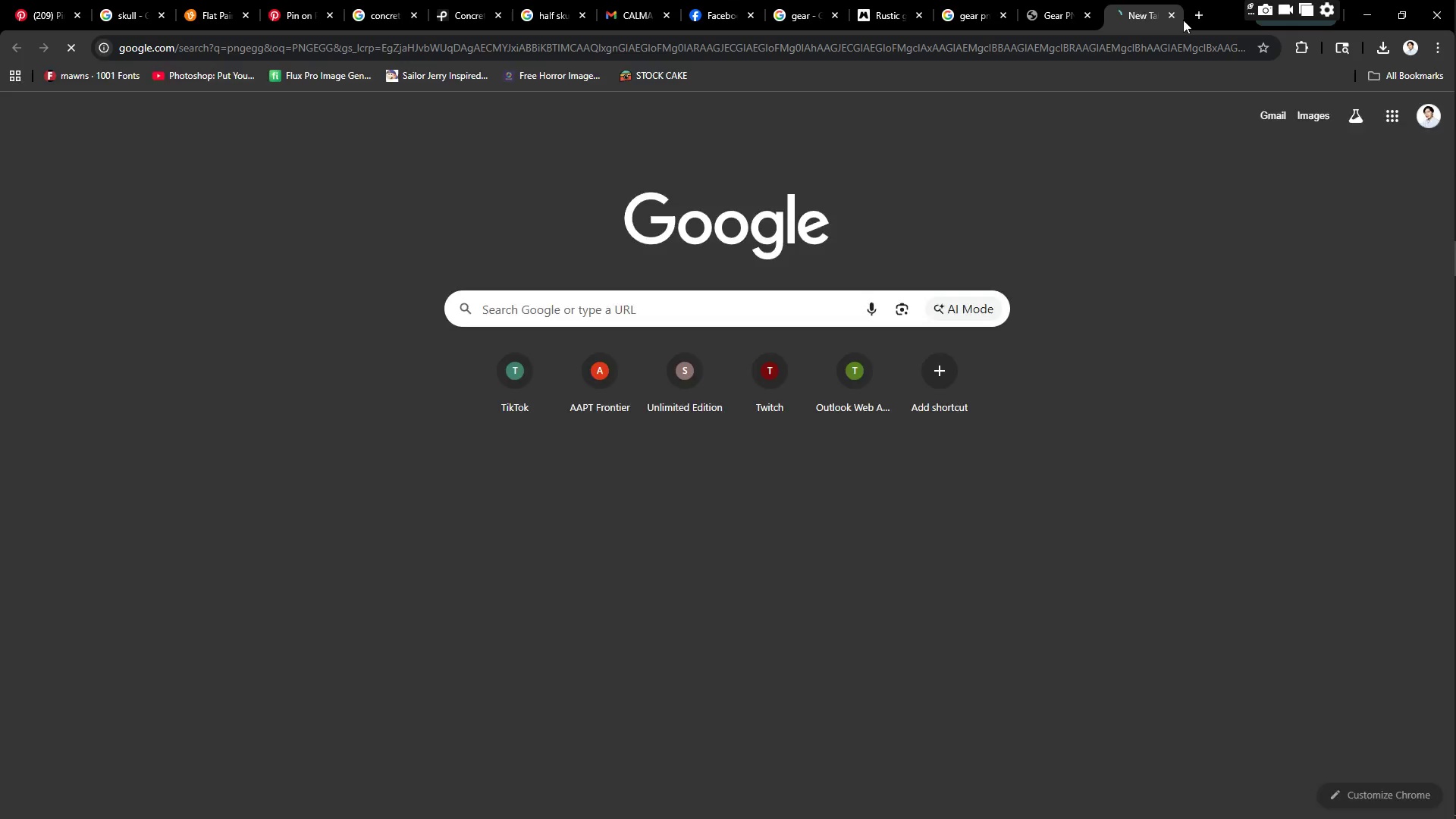 
key(CapsLock)
 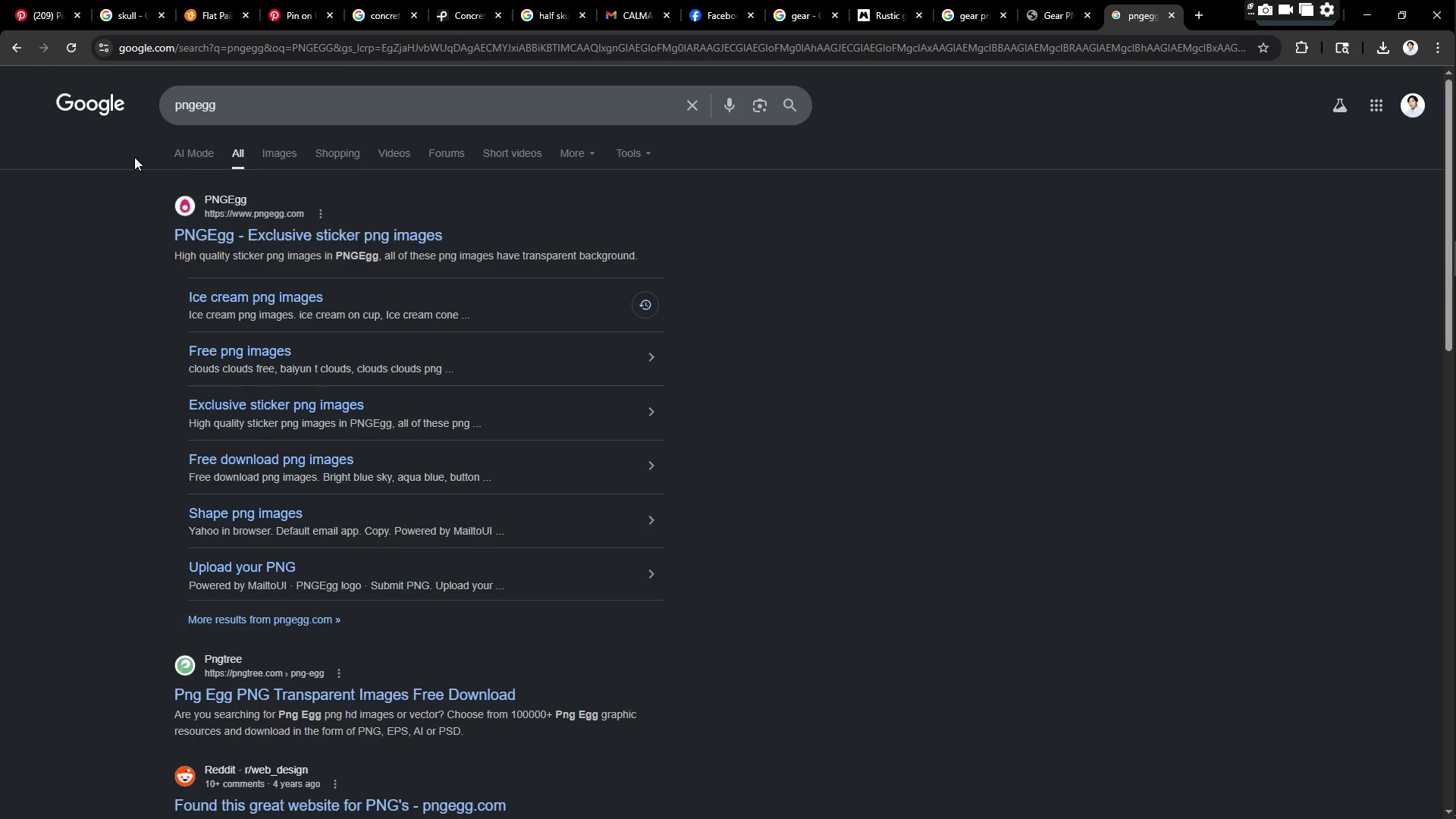 
left_click([202, 239])
 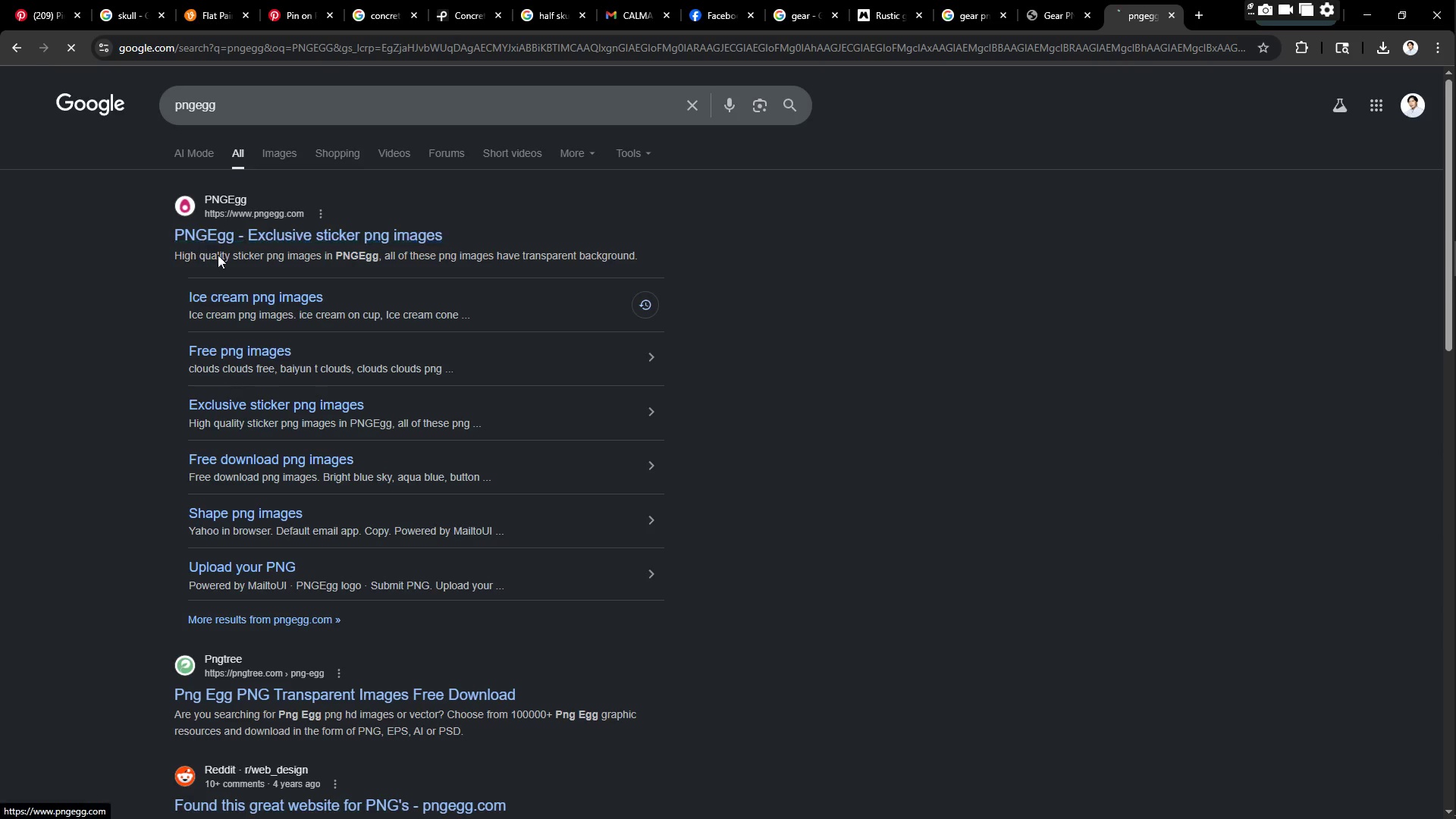 
scroll: coordinate [326, 303], scroll_direction: up, amount: 2.0
 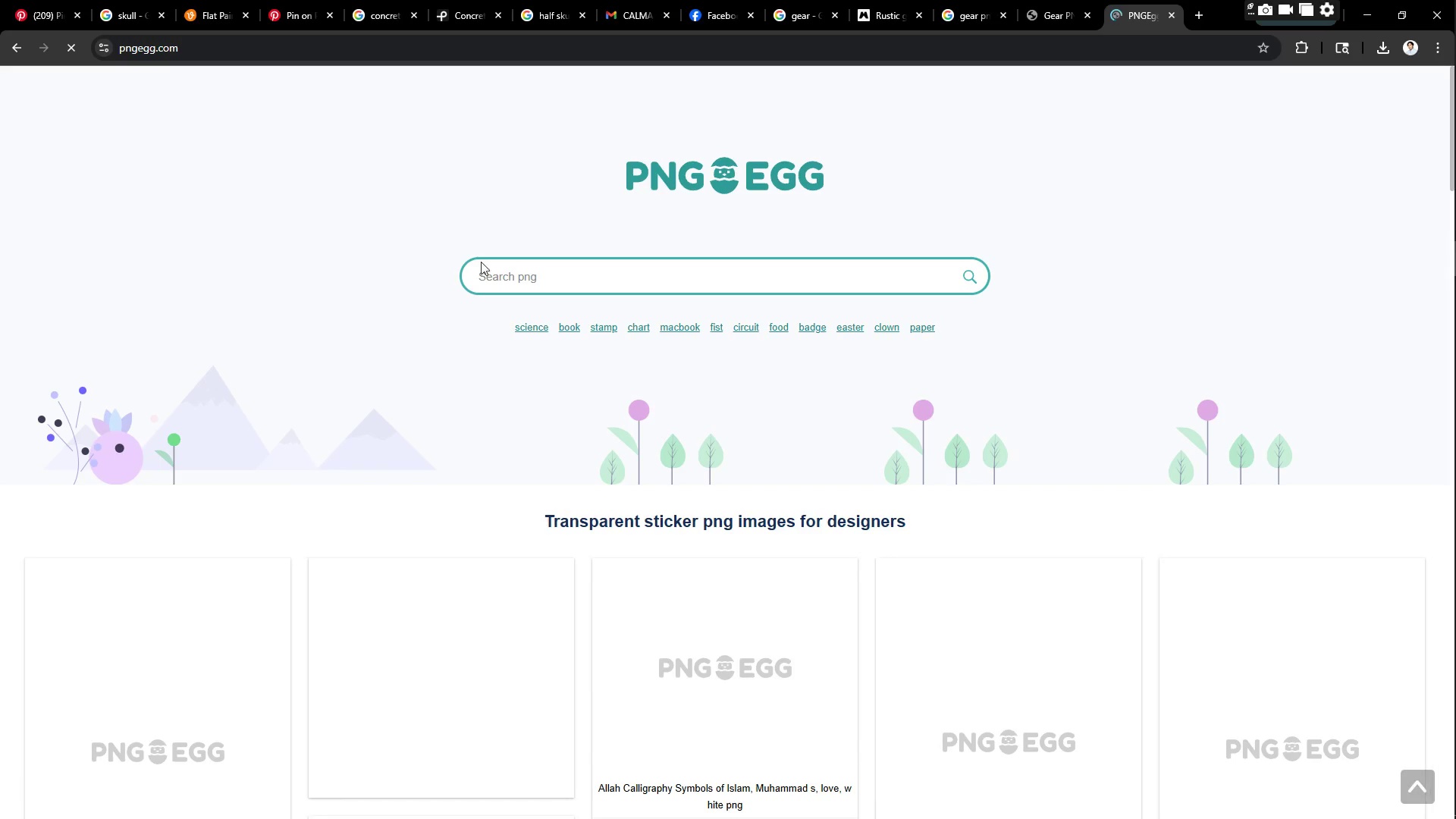 
left_click([546, 276])
 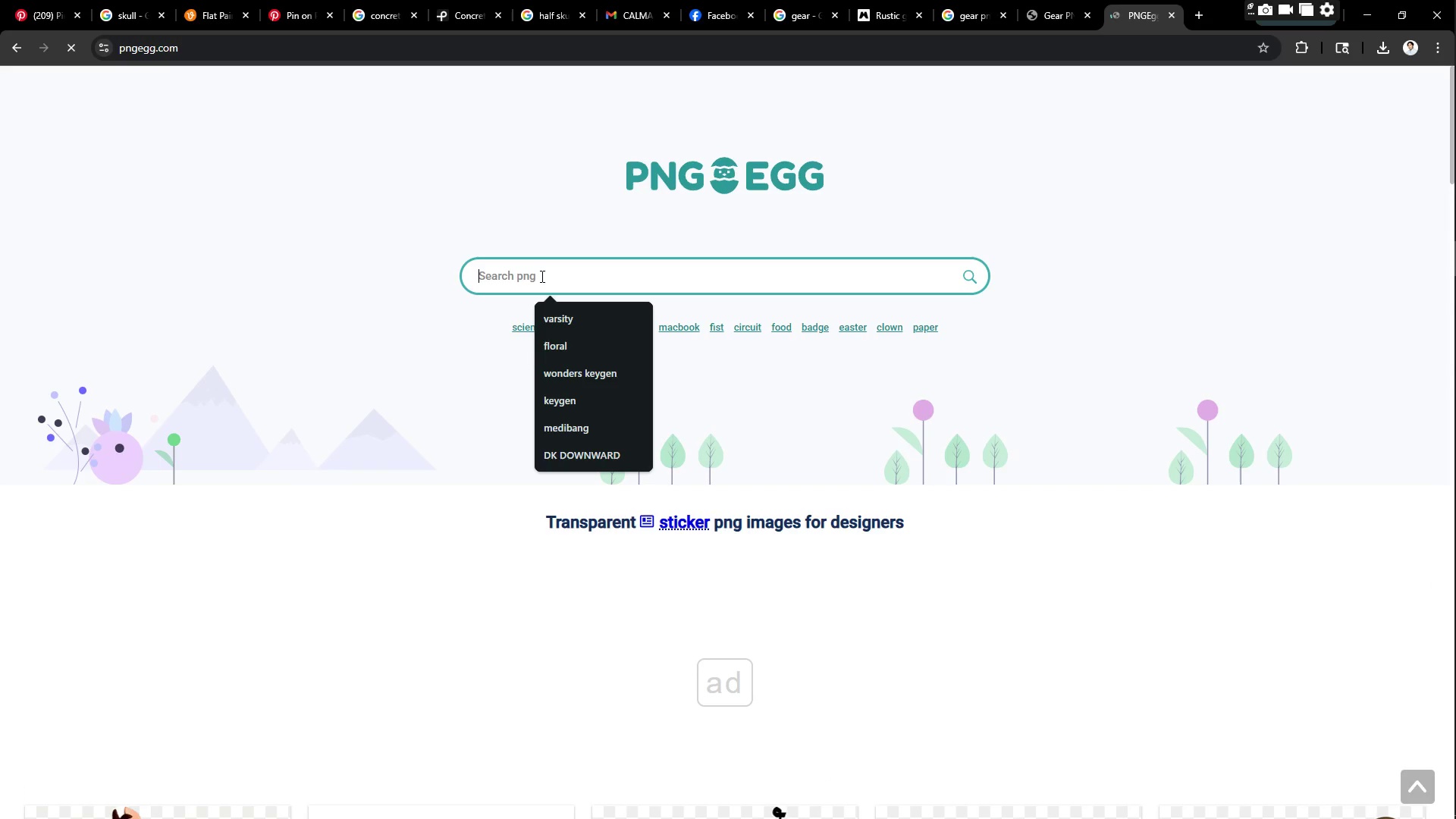 
type(gear)
 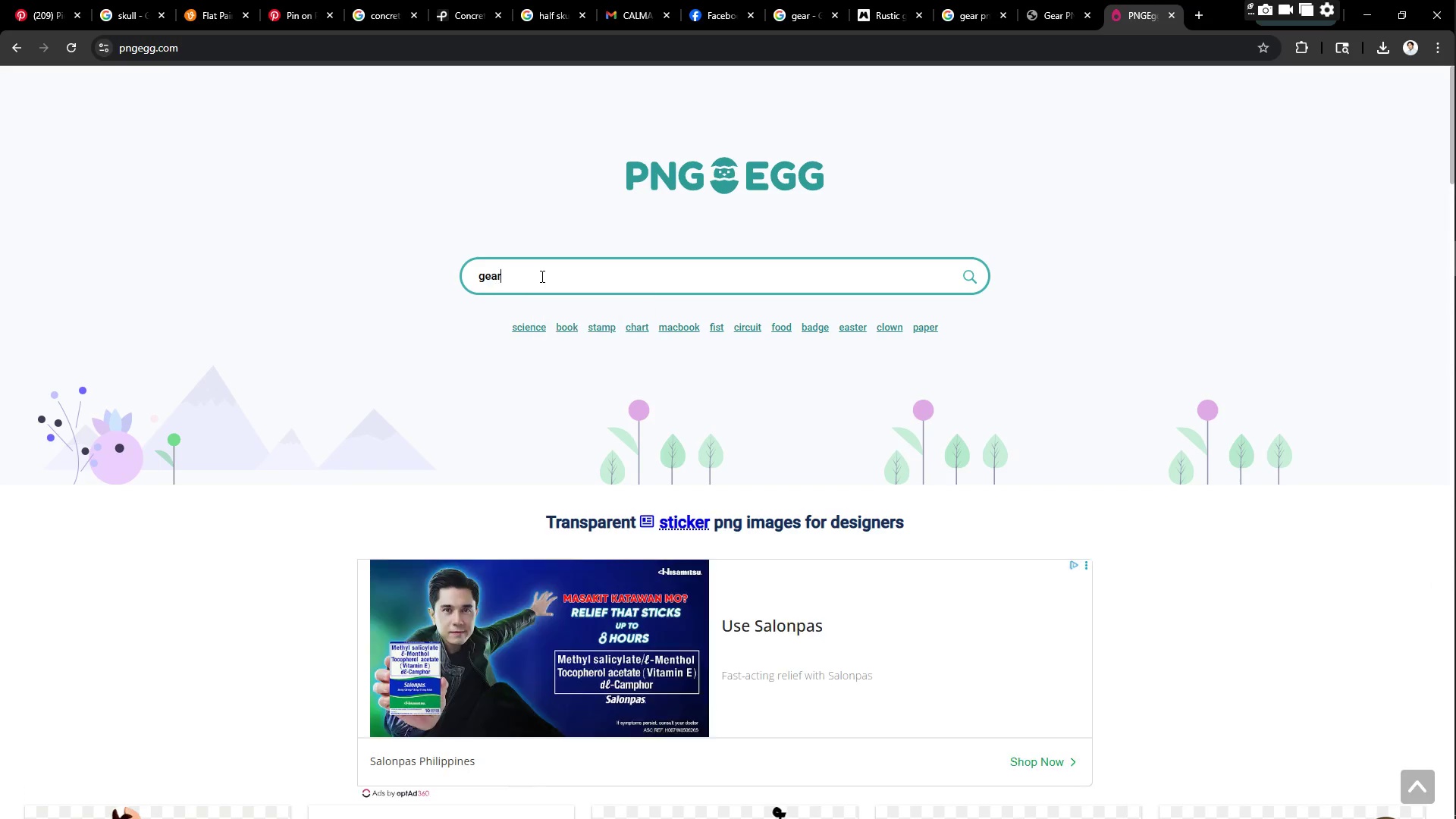 
key(Enter)
 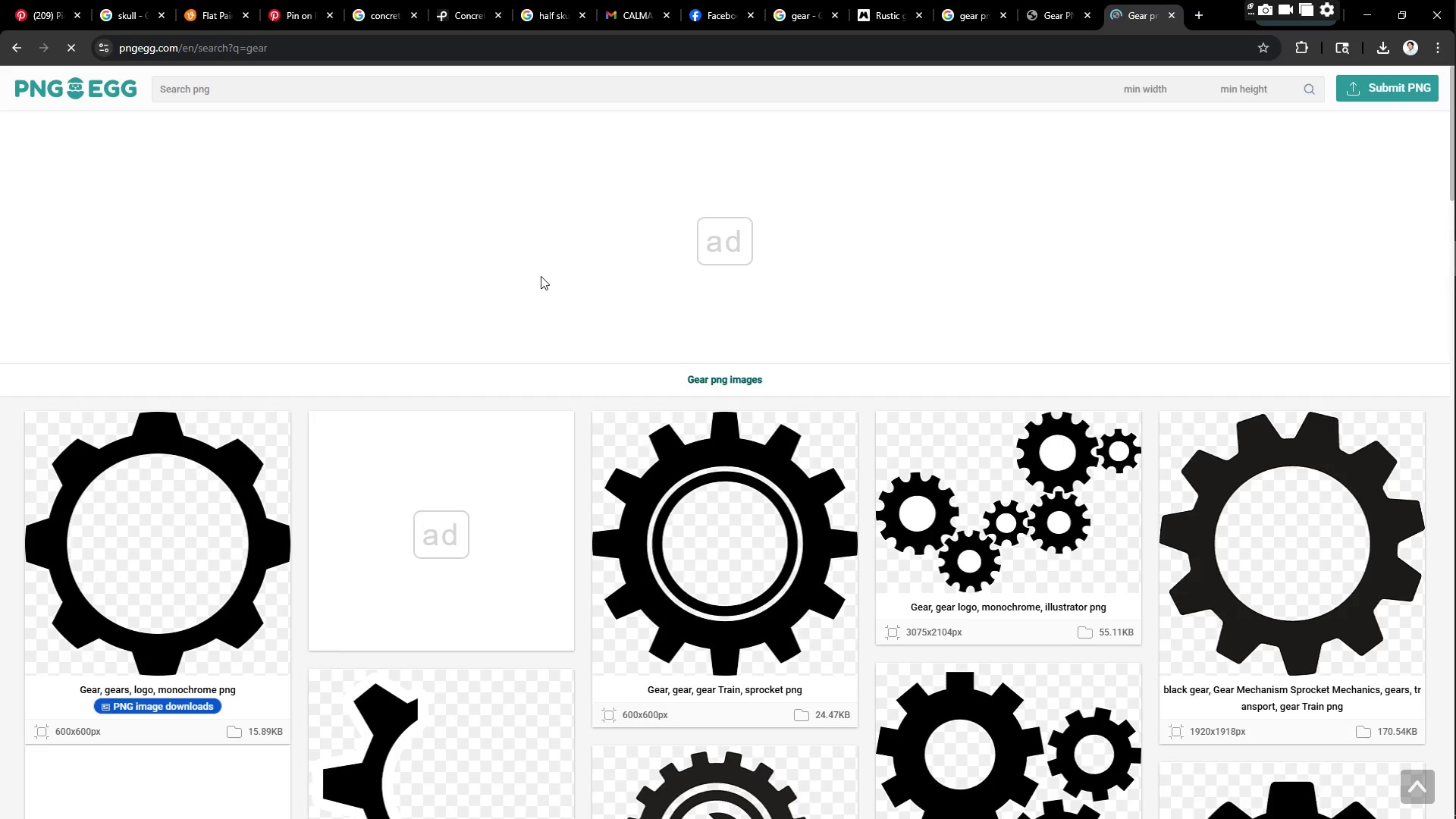 
scroll: coordinate [612, 431], scroll_direction: down, amount: 11.0
 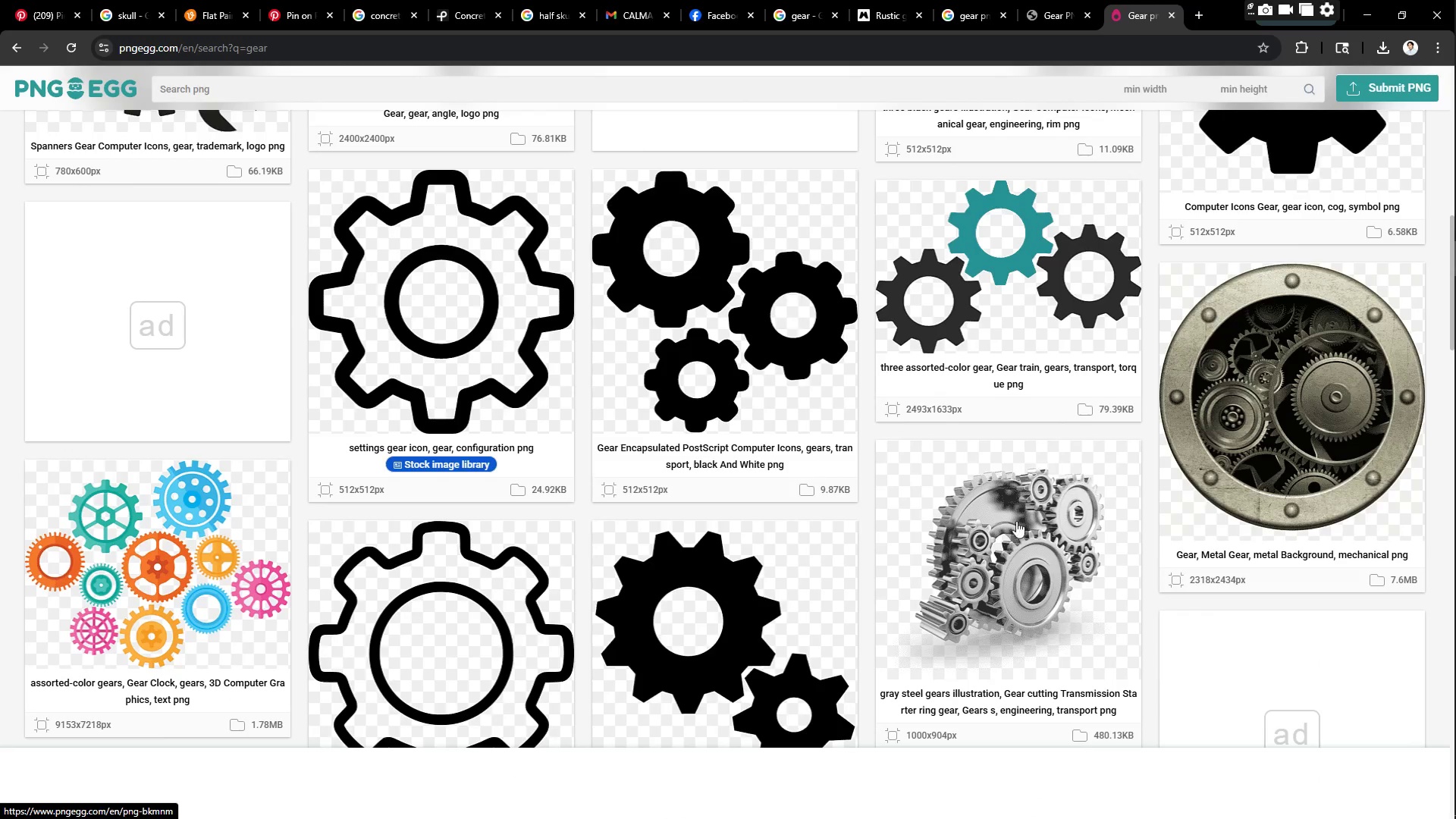 
left_click([1013, 248])
 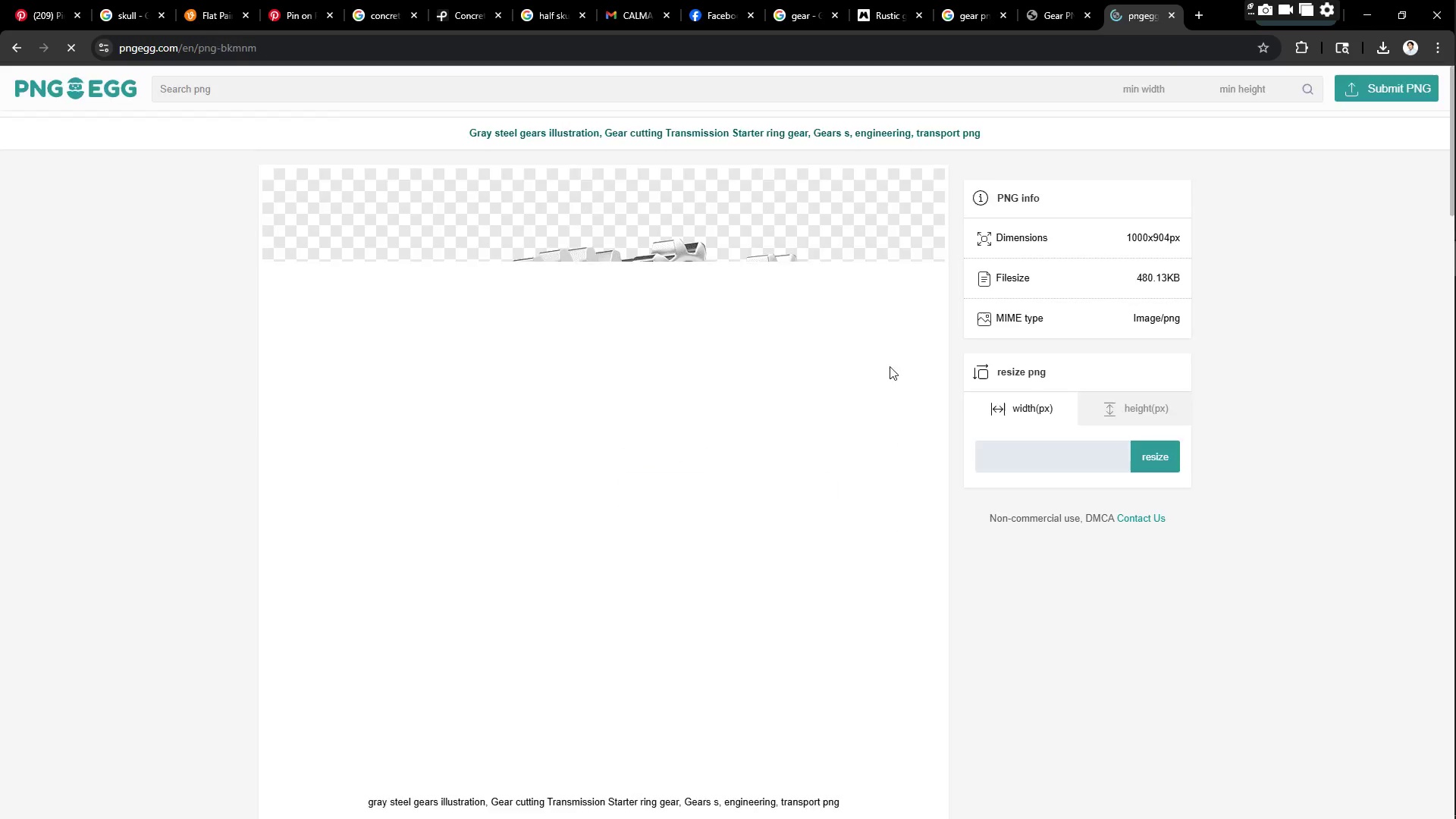 
scroll: coordinate [665, 368], scroll_direction: down, amount: 11.0
 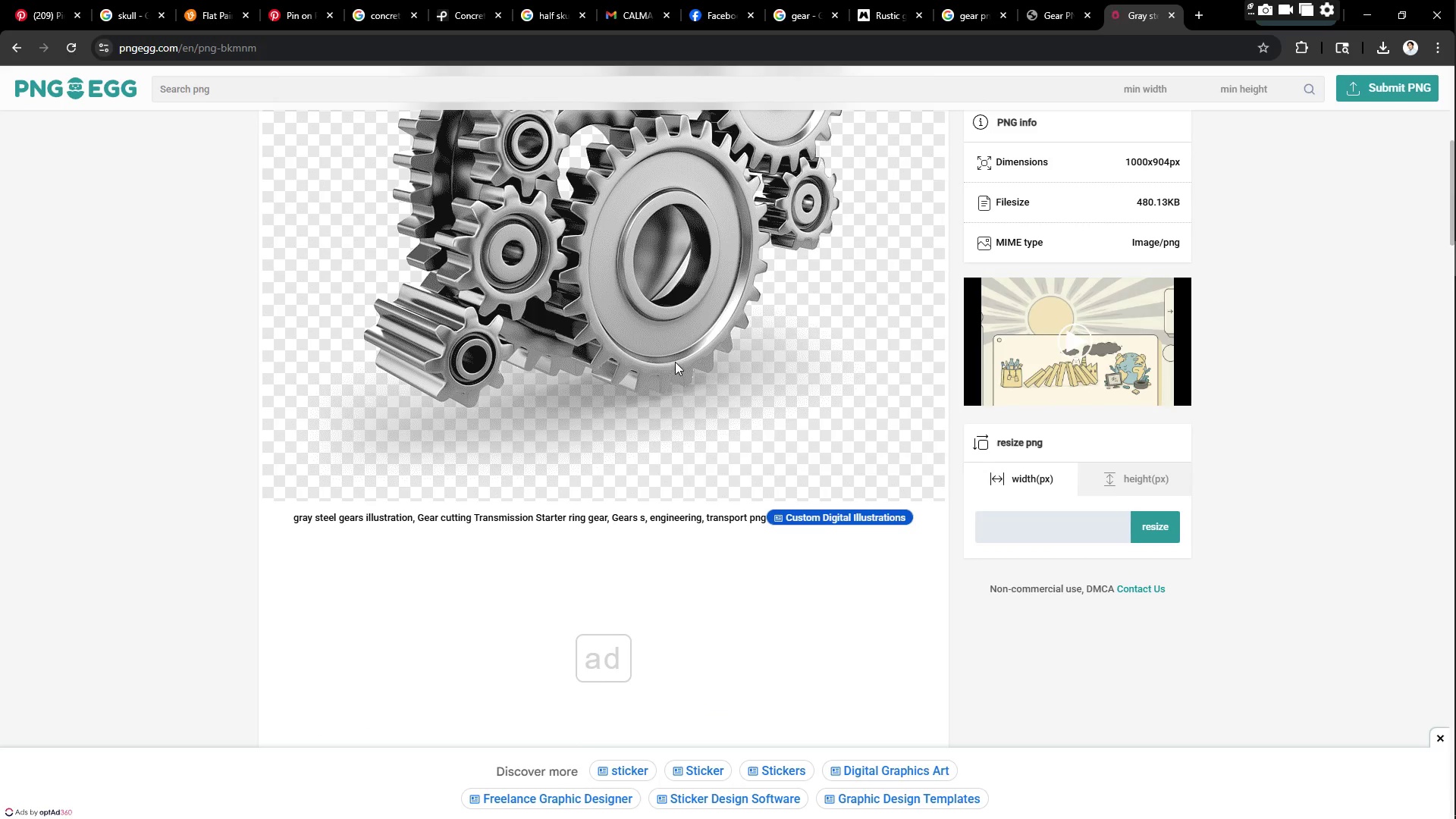 
scroll: coordinate [675, 362], scroll_direction: up, amount: 2.0
 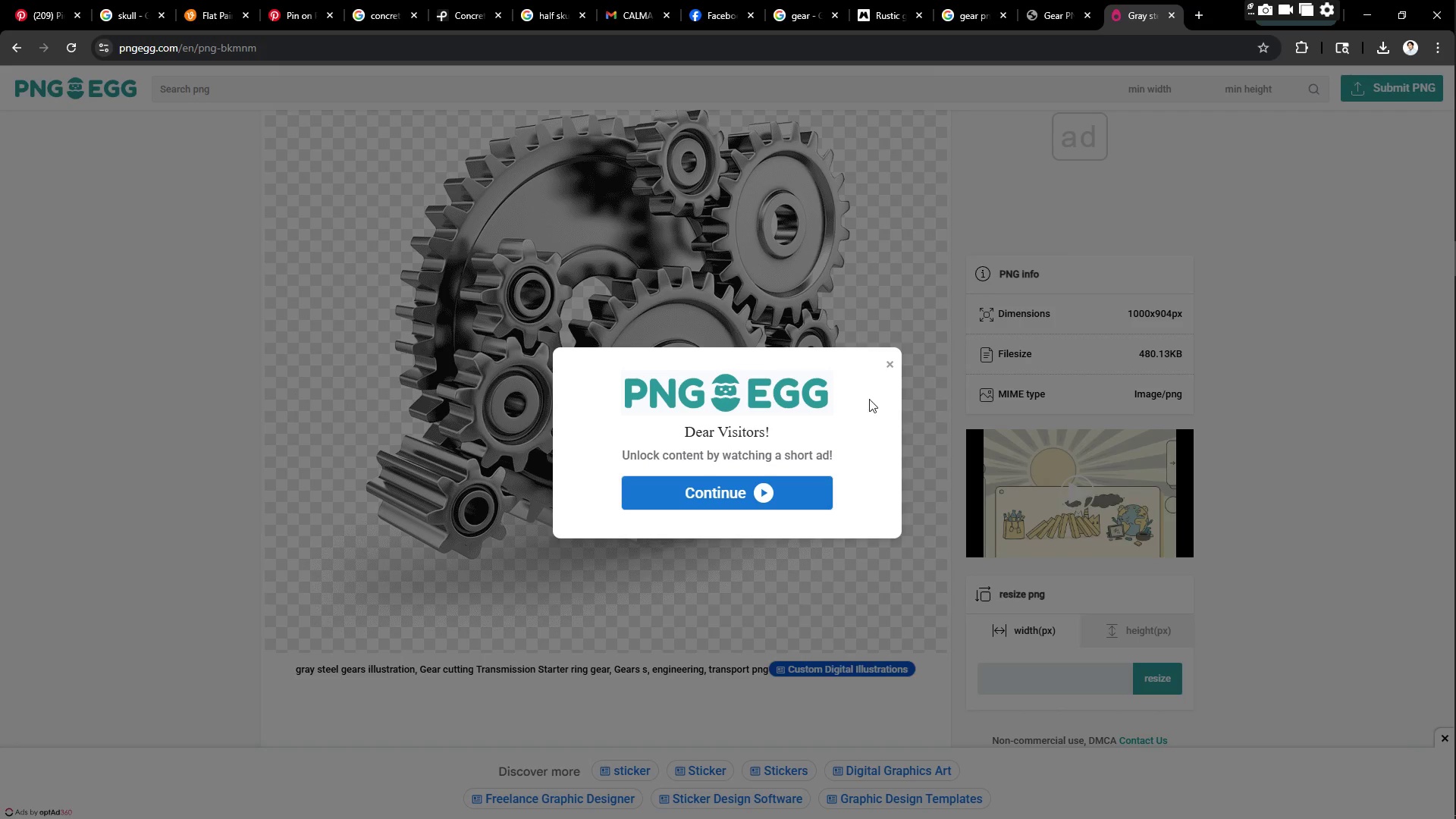 
left_click([886, 366])
 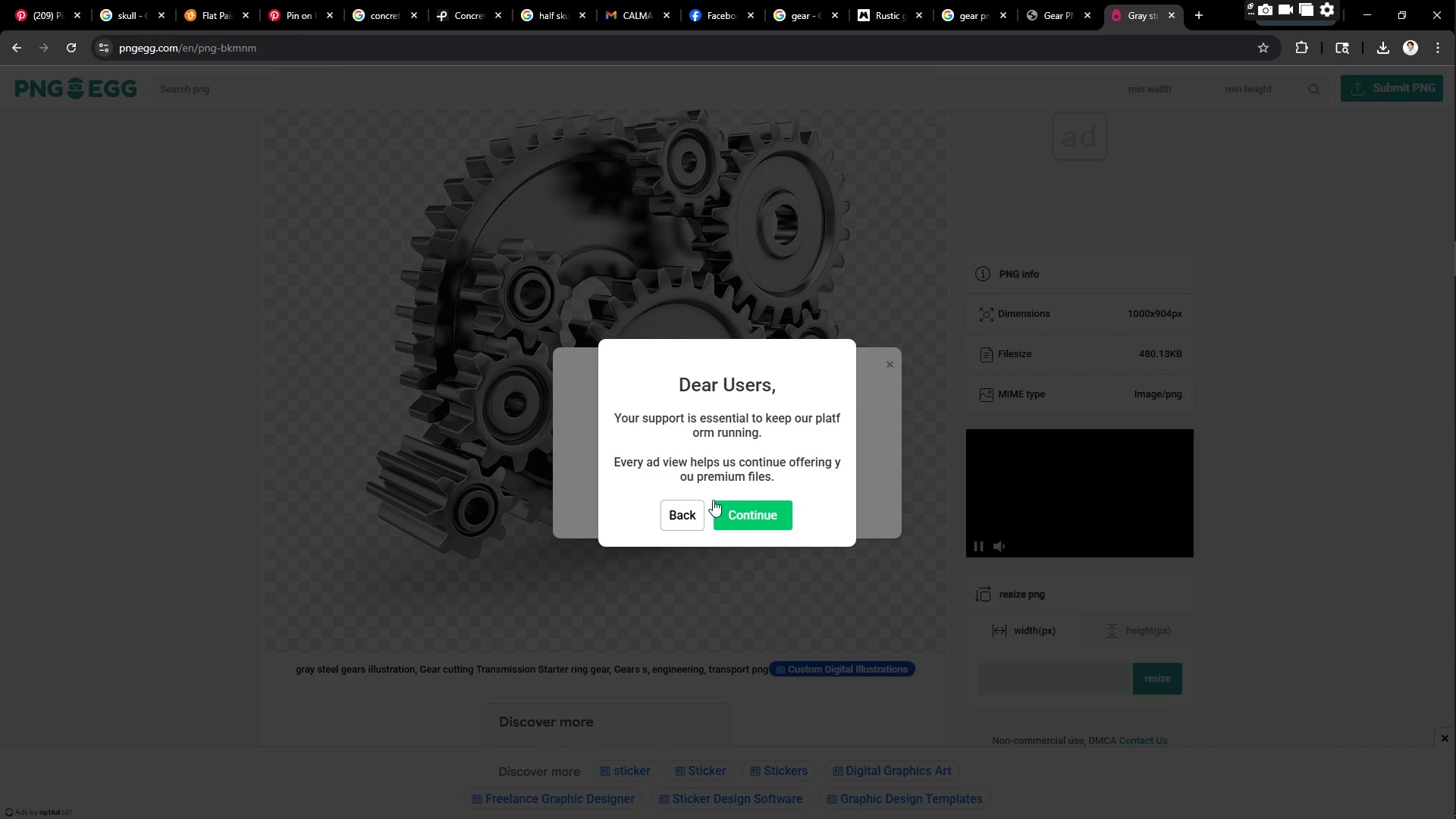 
left_click([686, 519])
 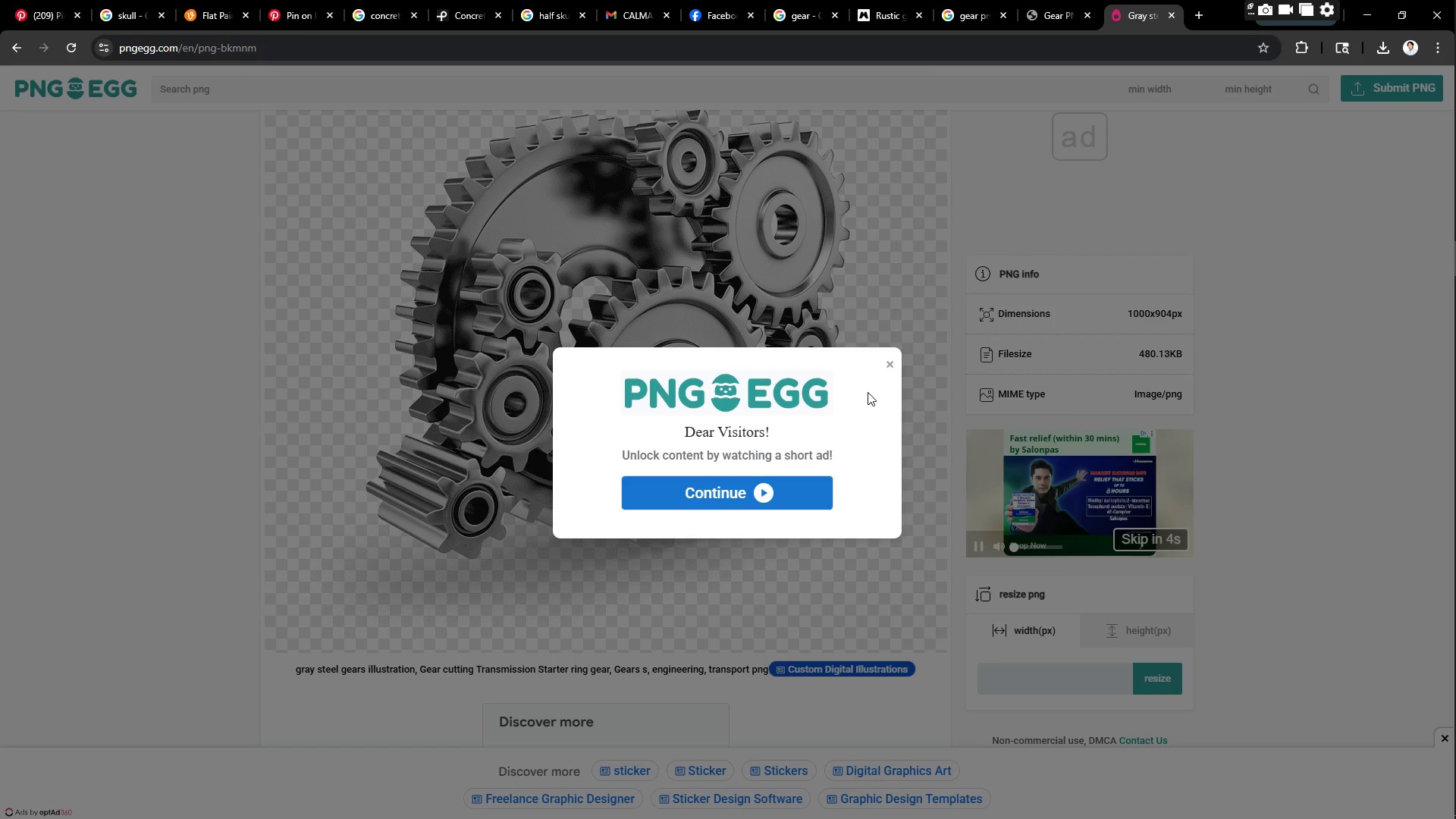 
left_click([891, 357])
 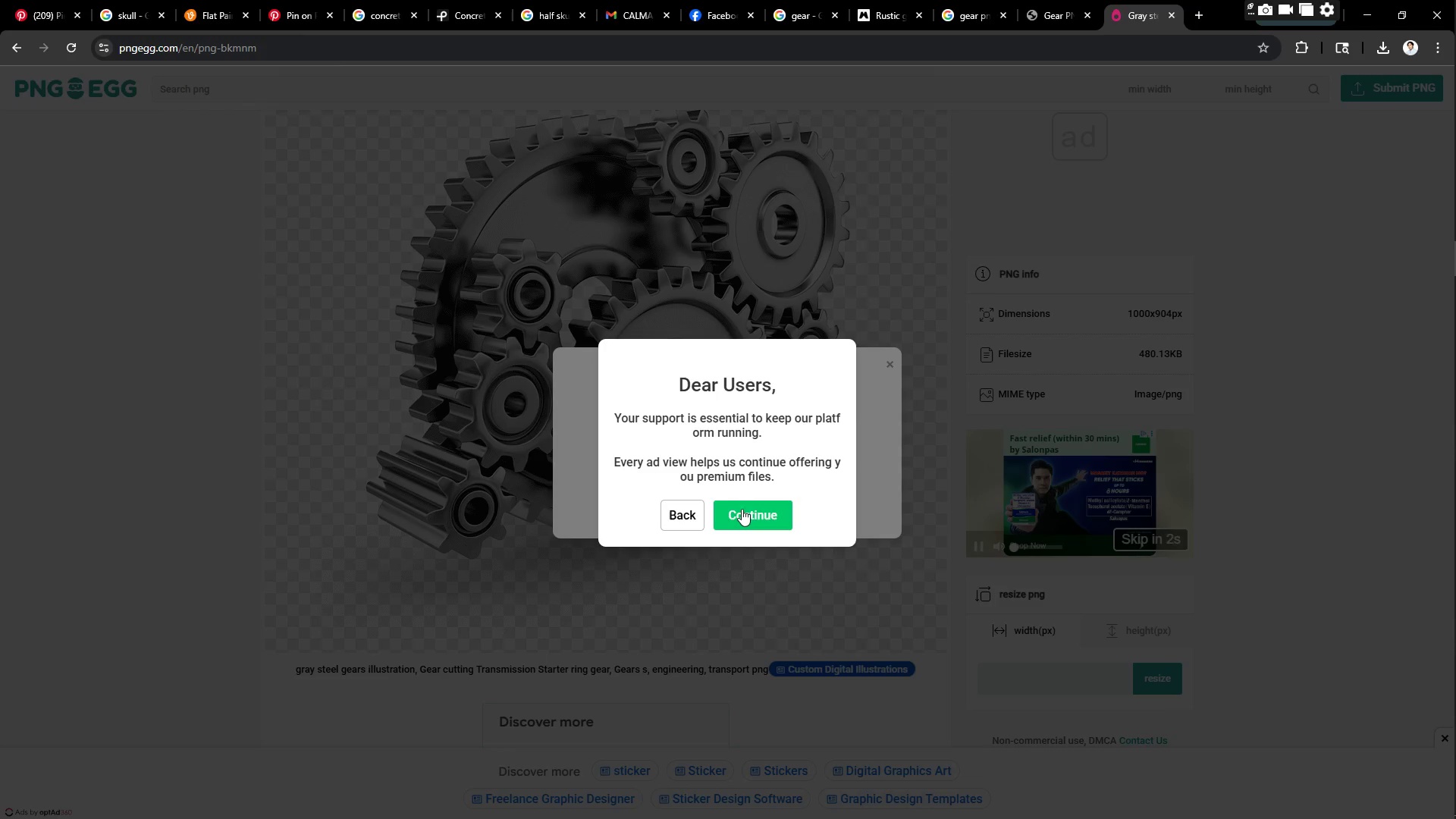 
left_click([742, 509])
 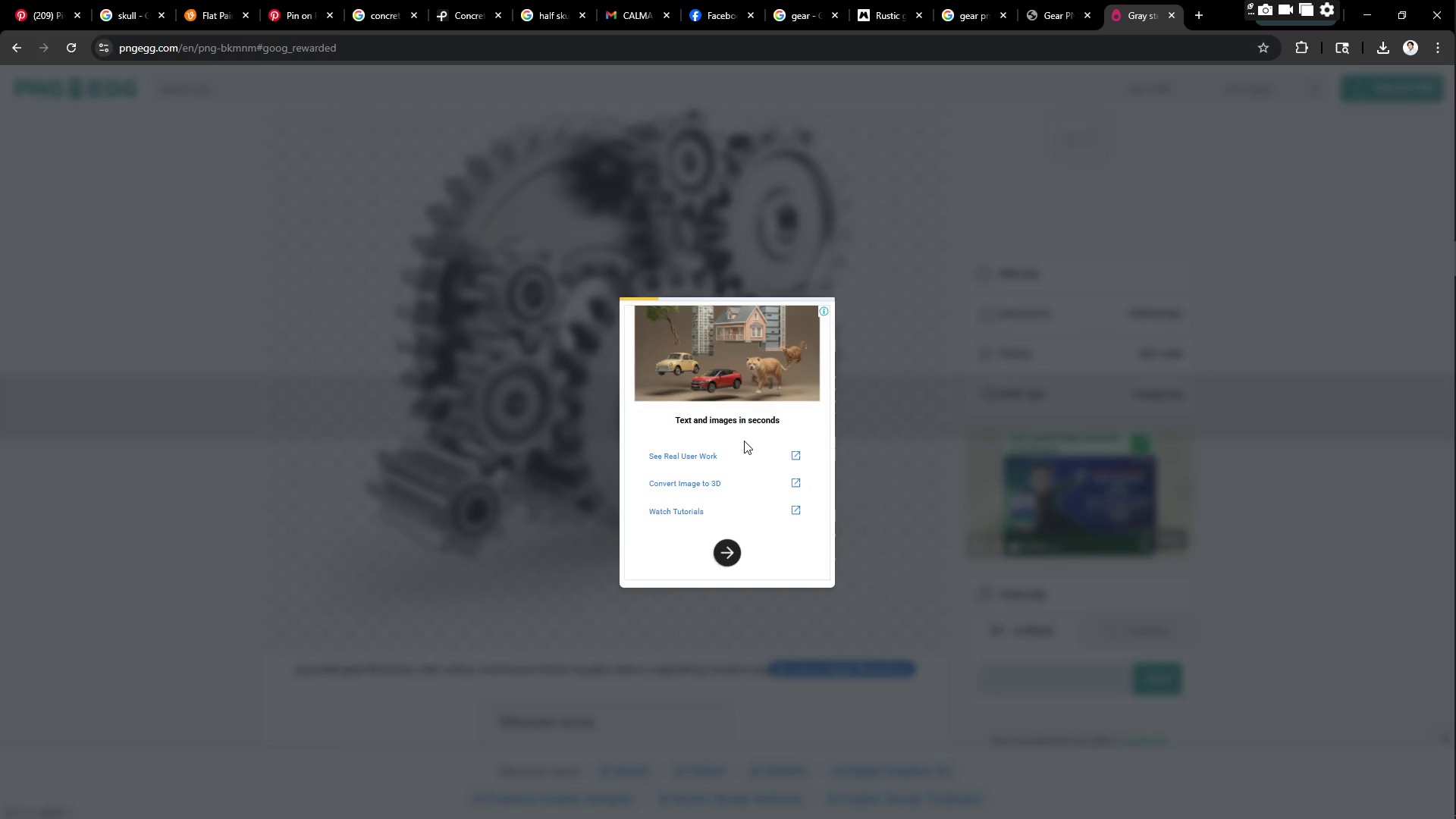 
scroll: coordinate [744, 441], scroll_direction: up, amount: 1.0
 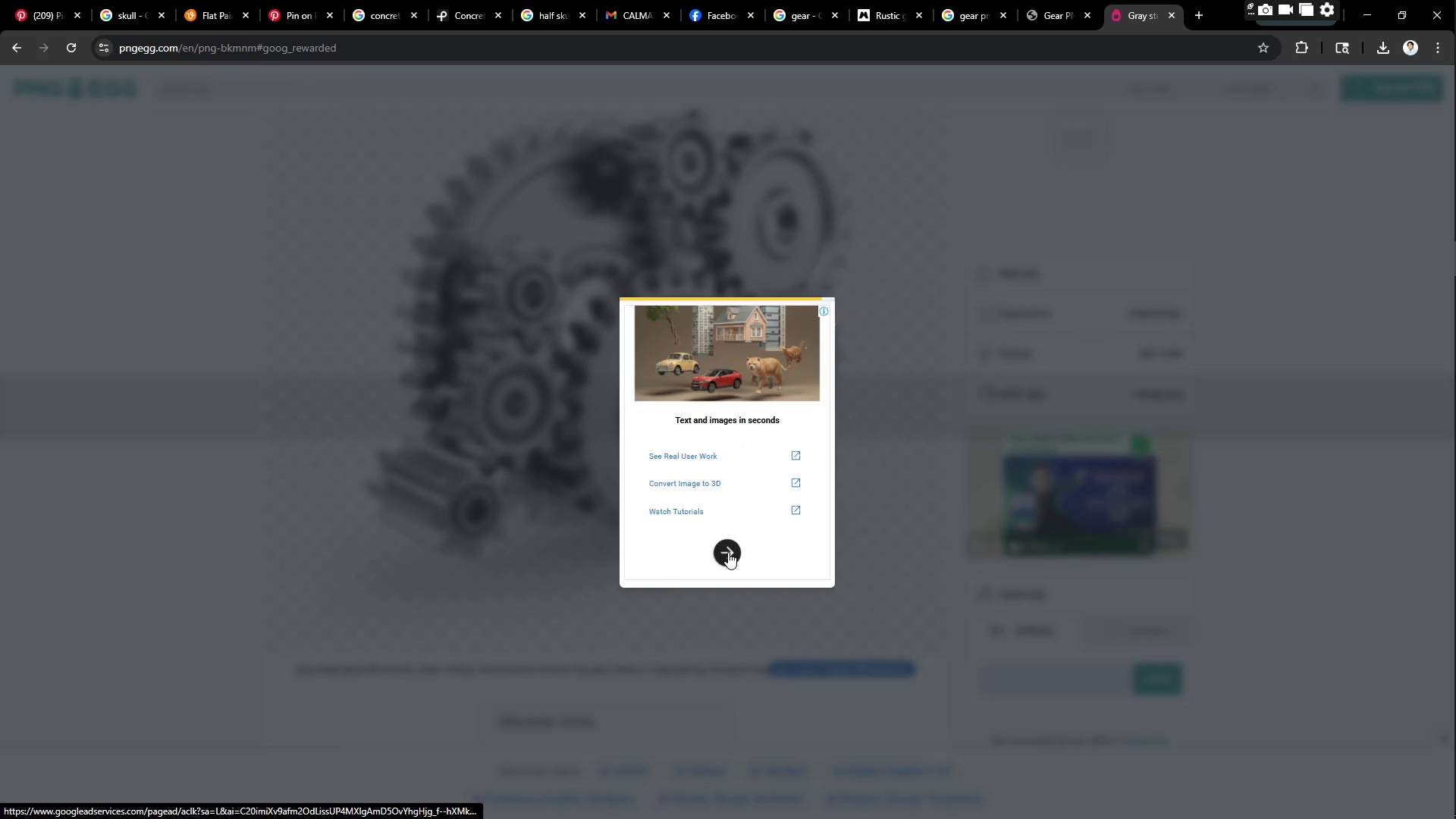 
left_click([814, 284])
 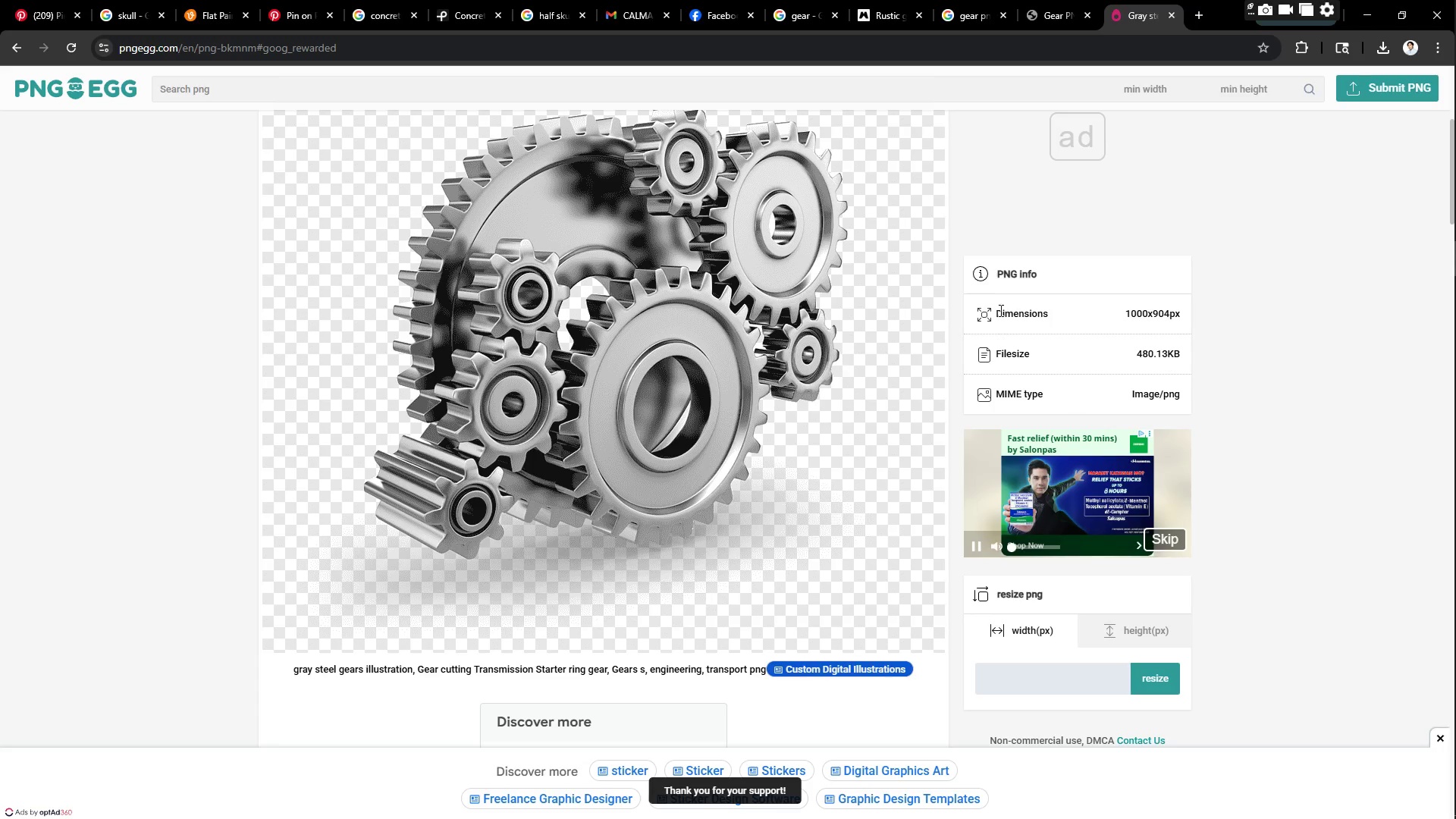 
scroll: coordinate [651, 443], scroll_direction: down, amount: 10.0
 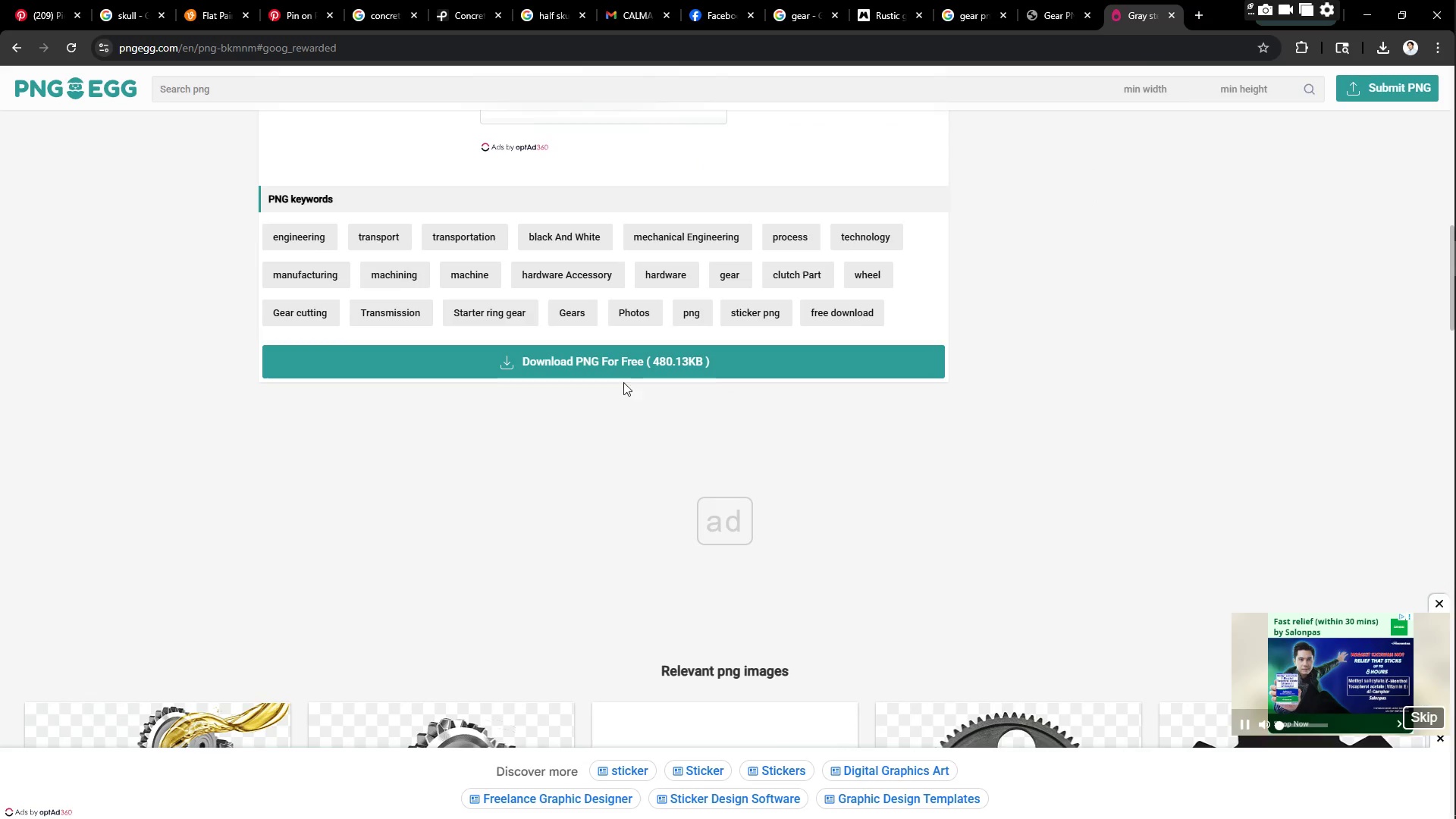 
left_click([623, 362])
 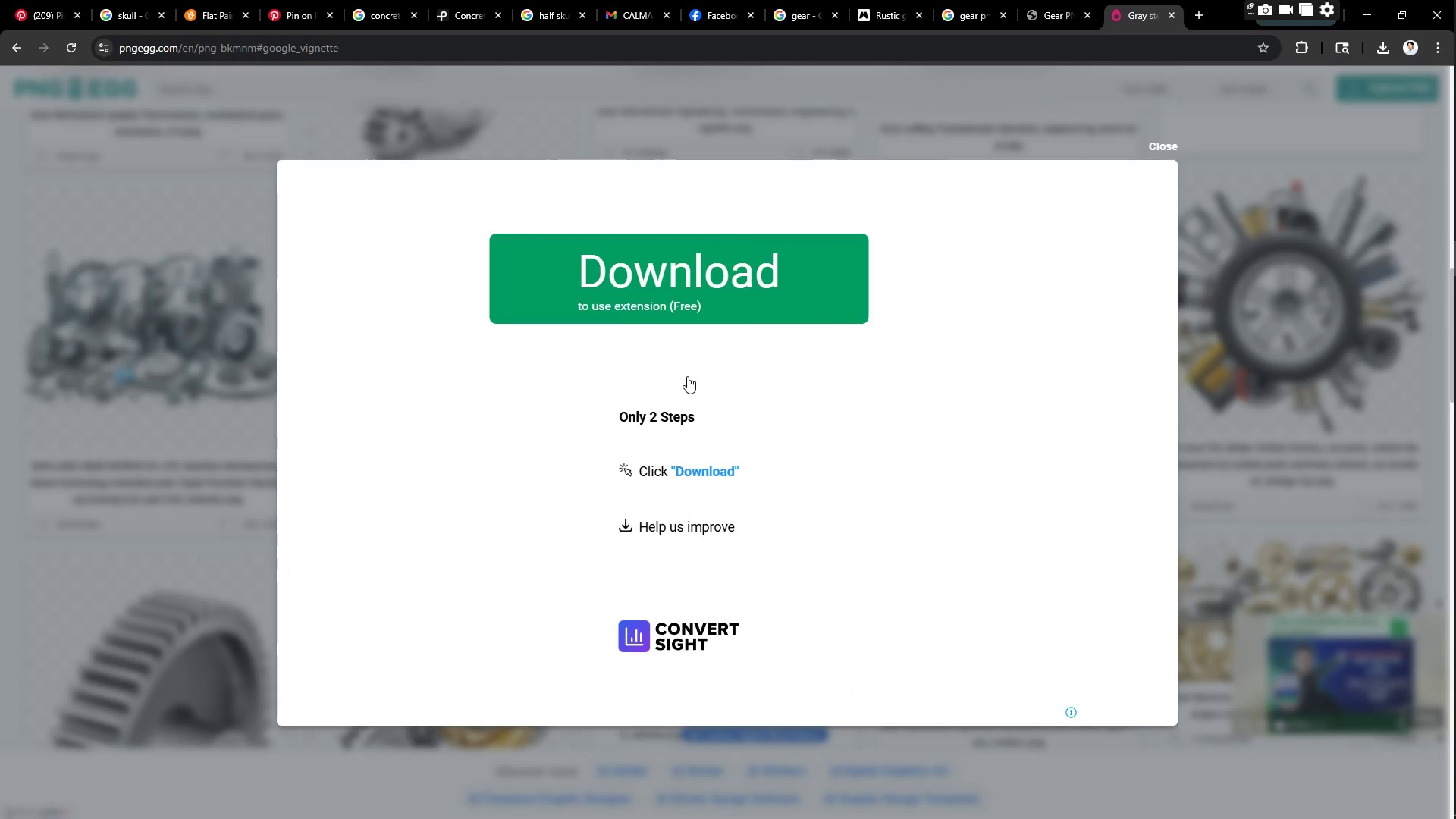 
wait(11.02)
 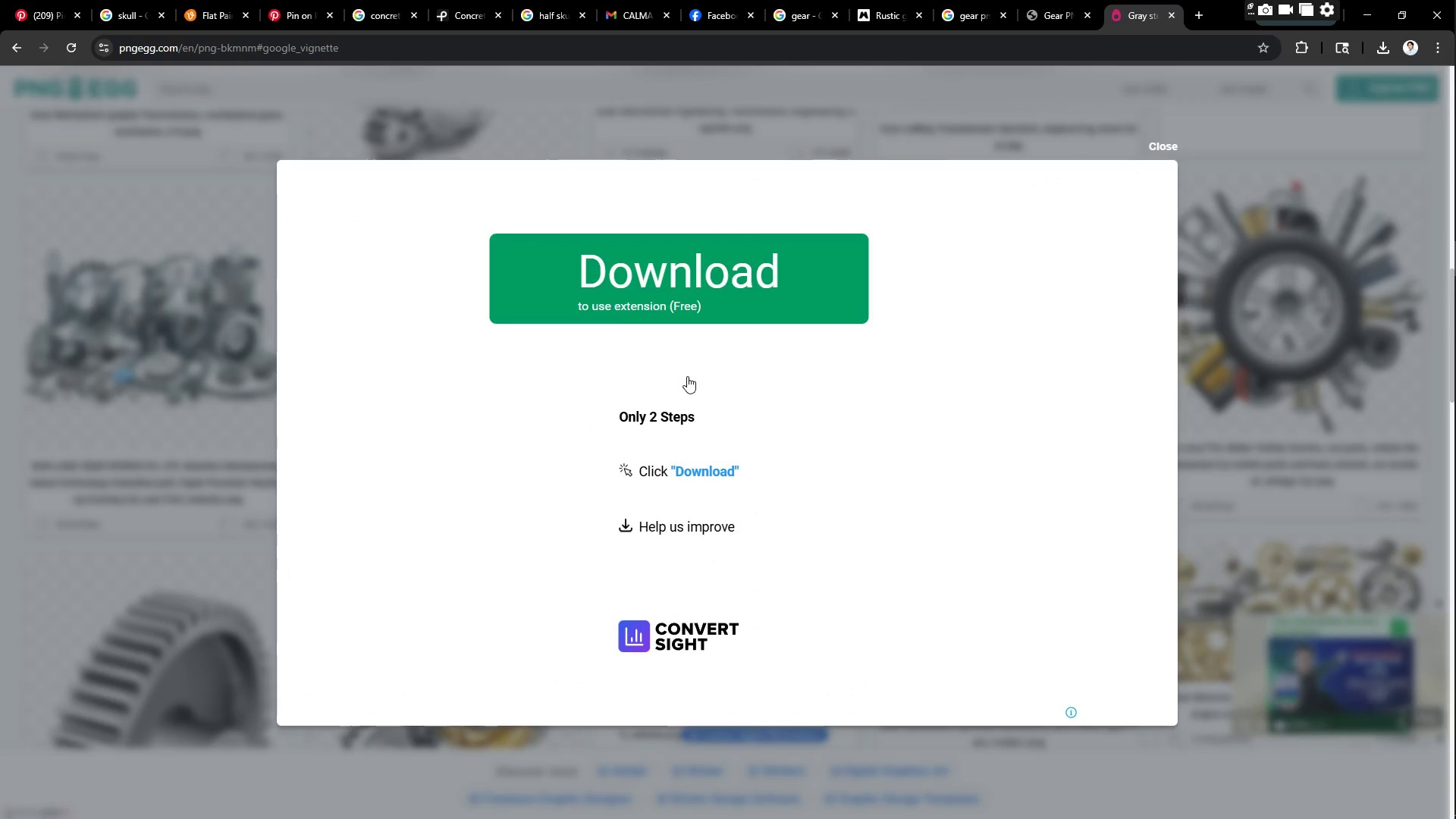 
scroll: coordinate [812, 479], scroll_direction: down, amount: 3.0
 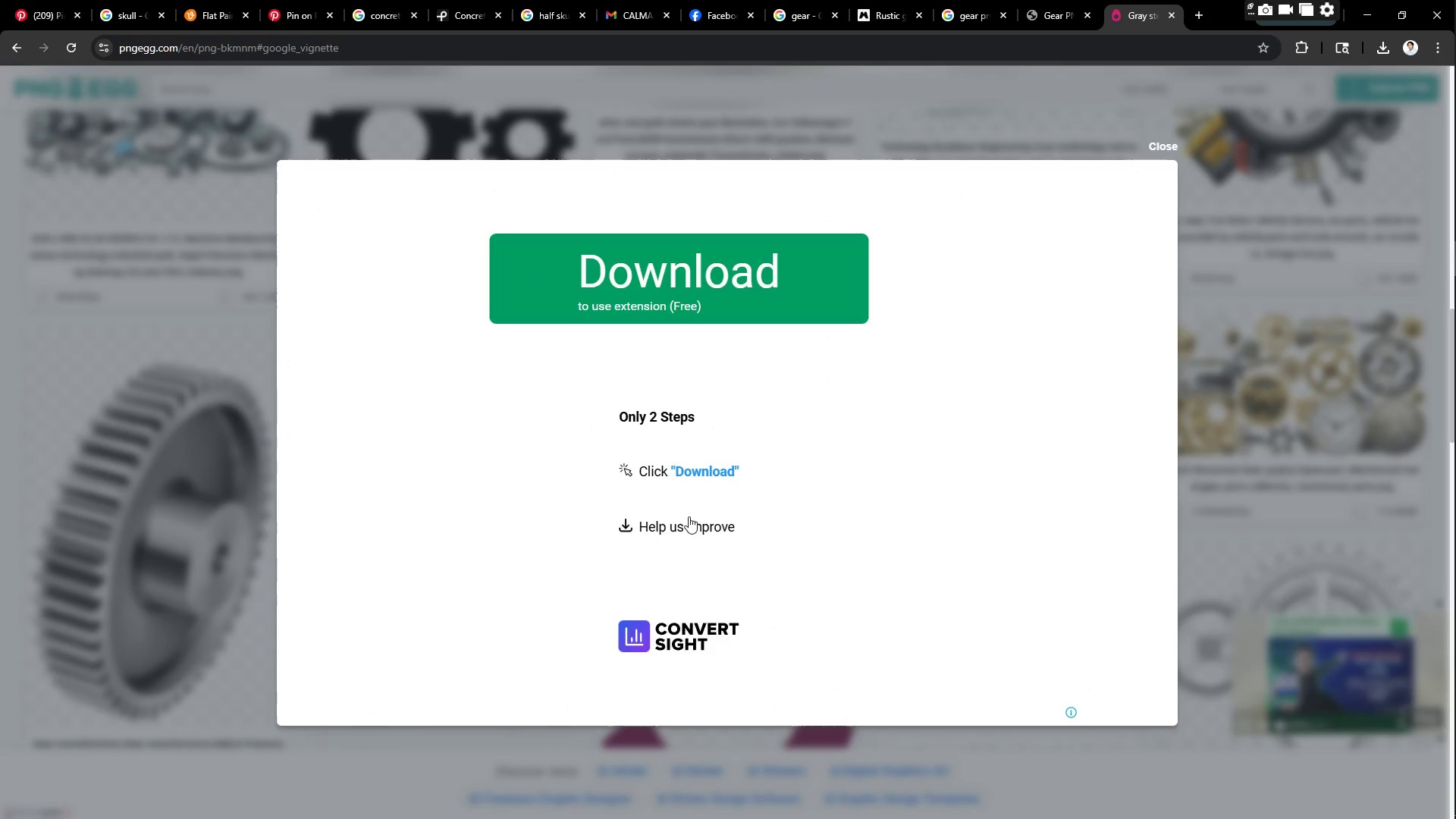 
scroll: coordinate [853, 460], scroll_direction: none, amount: 0.0
 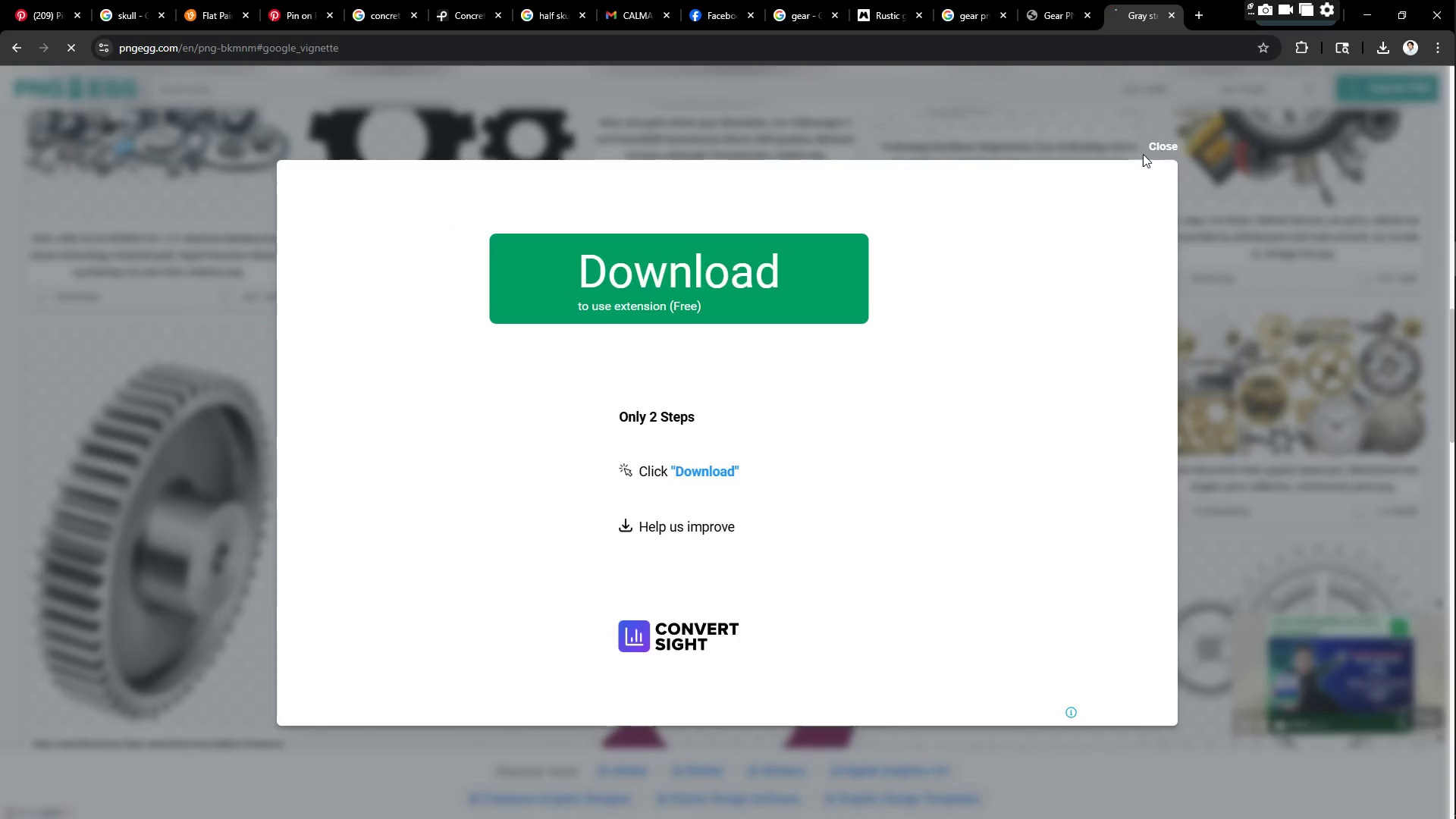 
scroll: coordinate [663, 508], scroll_direction: down, amount: 3.0
 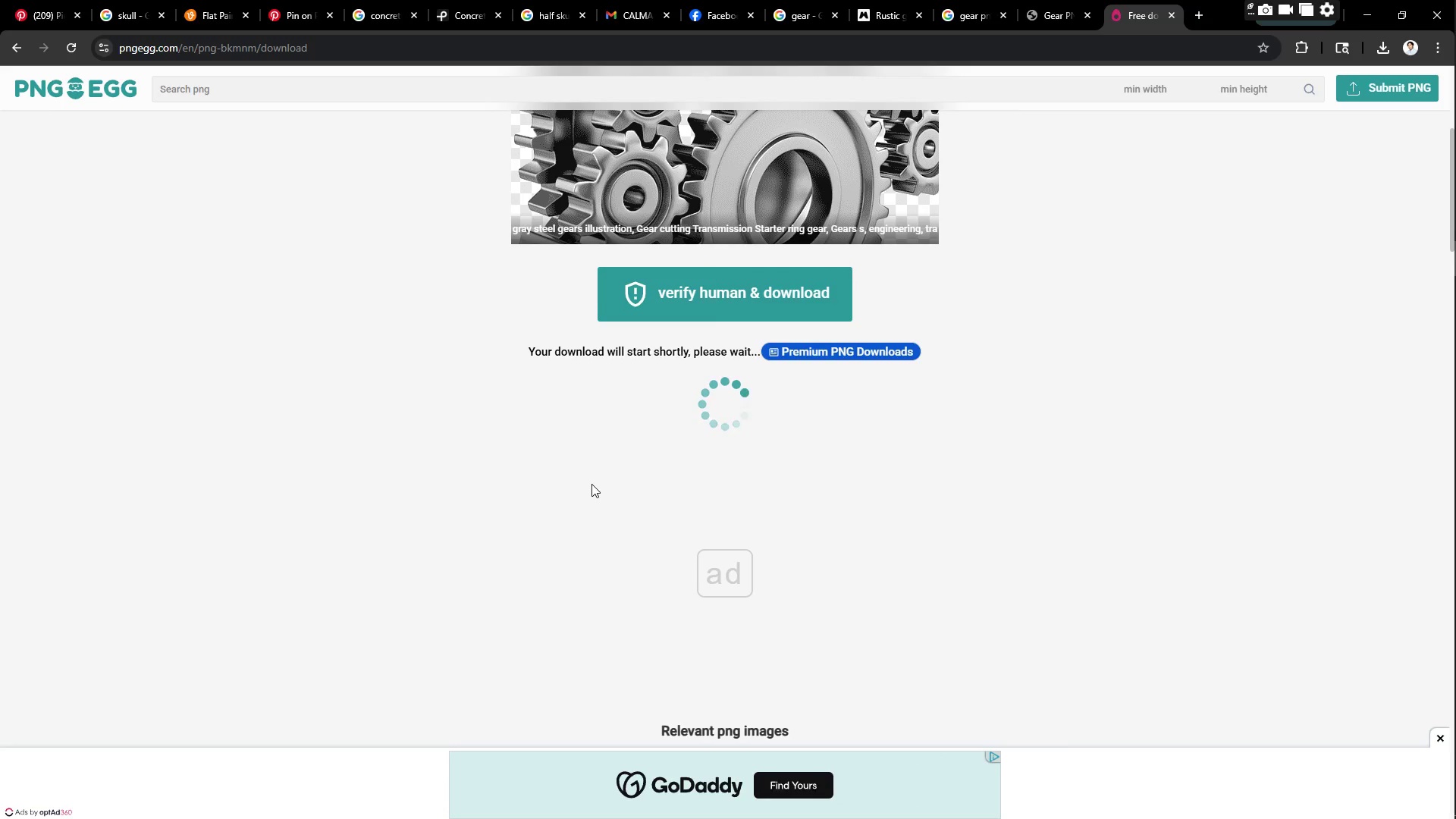 
scroll: coordinate [609, 475], scroll_direction: none, amount: 0.0
 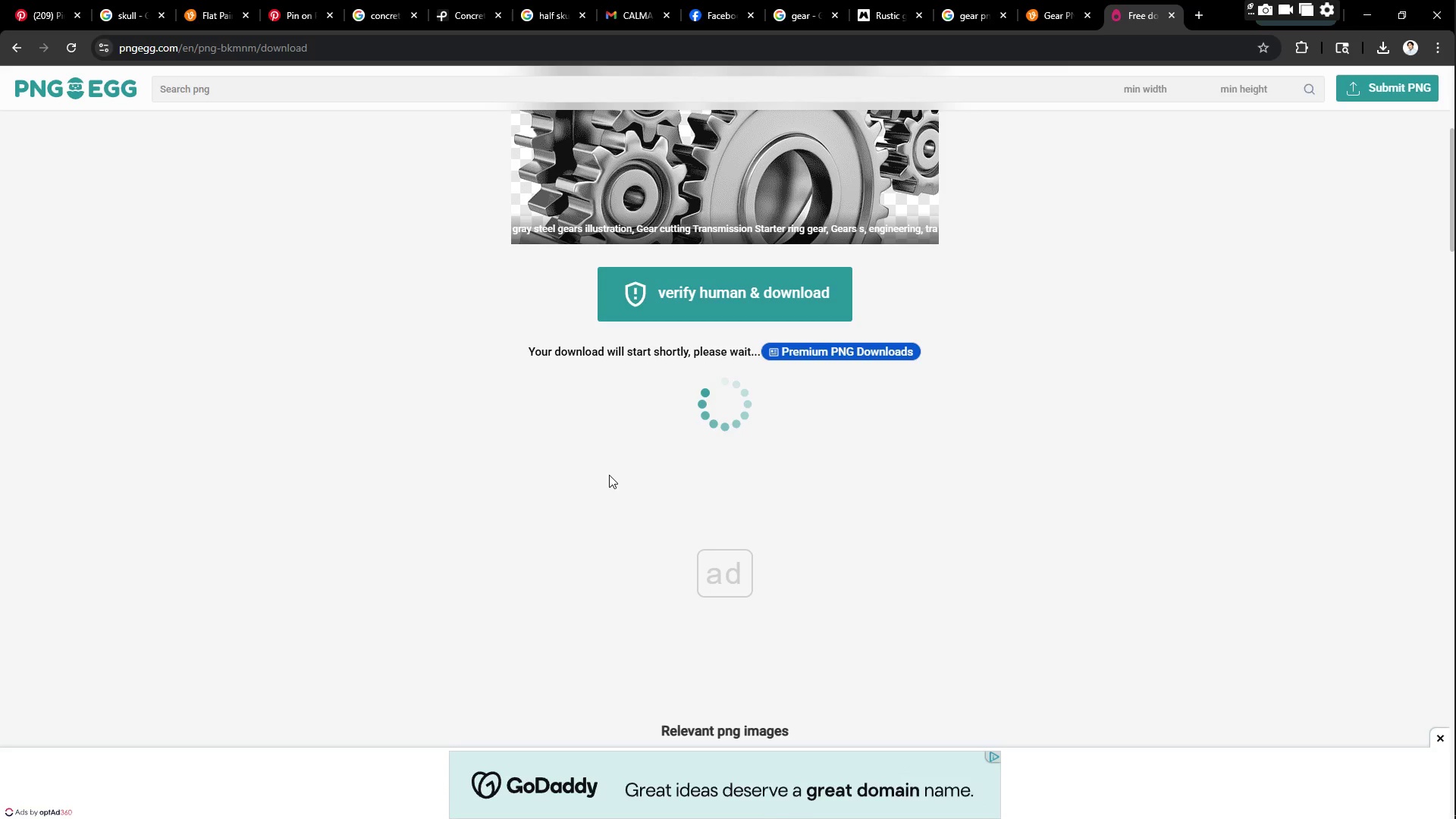 
wait(20.17)
 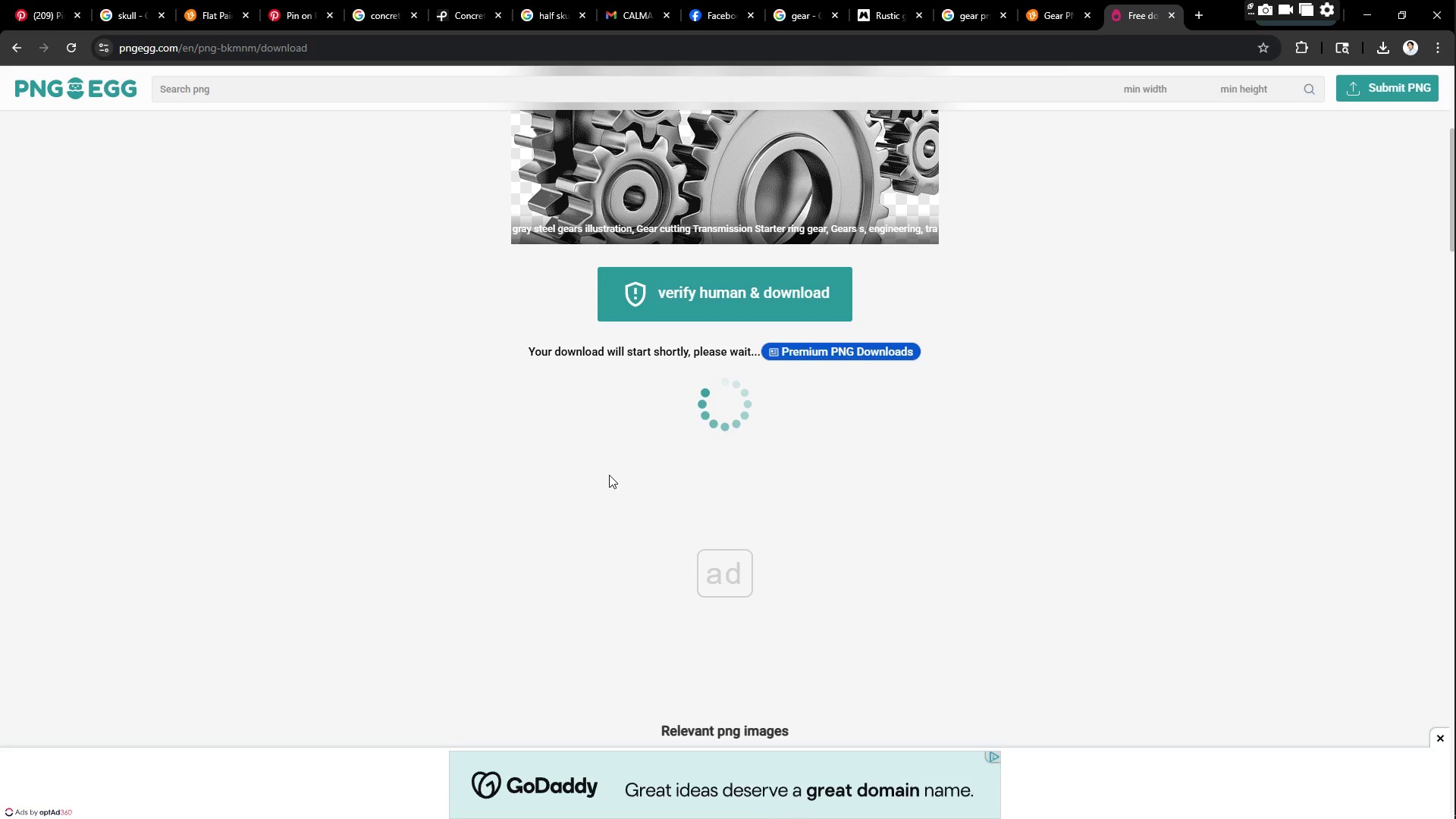 
left_click([673, 457])
 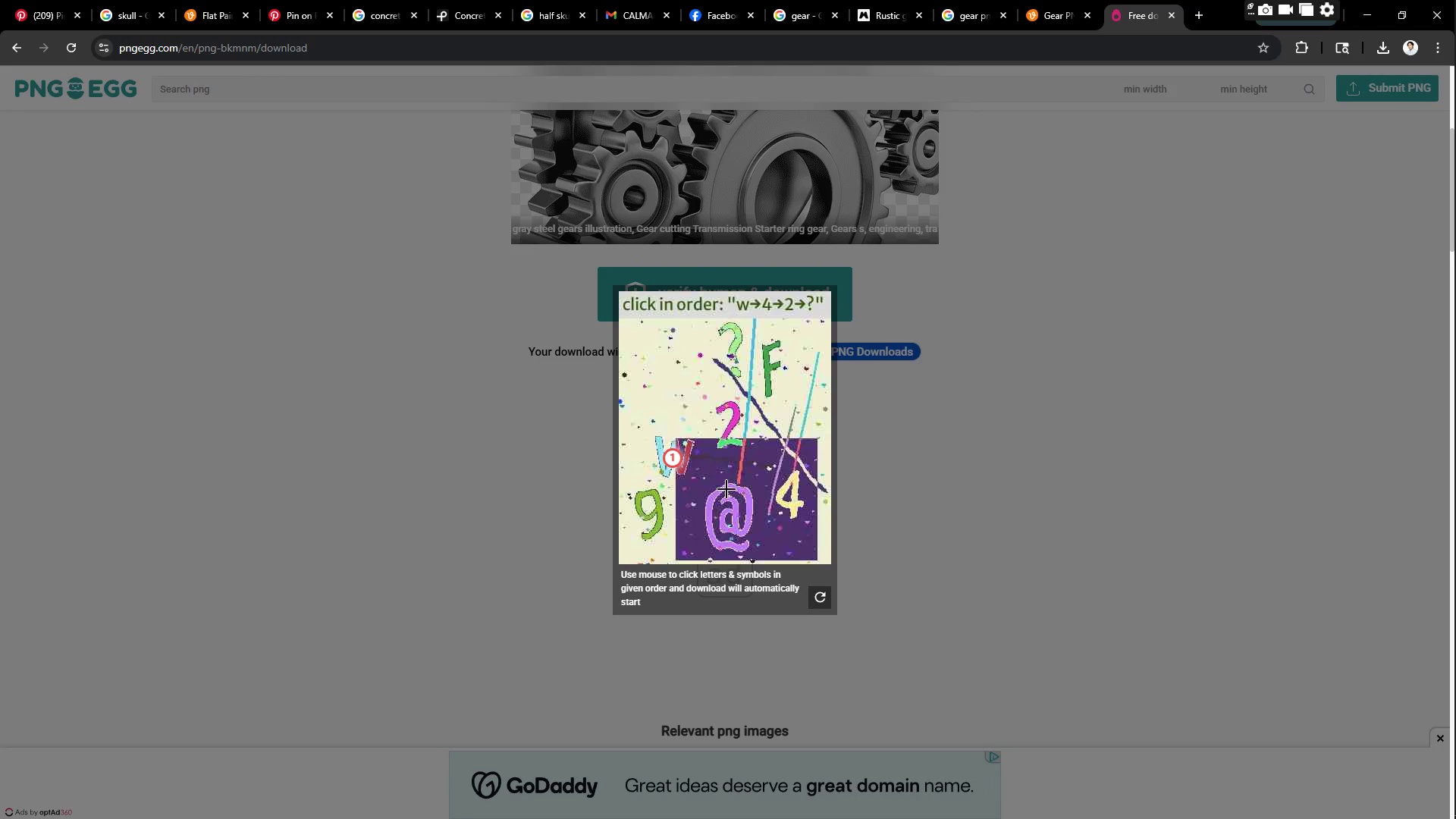 
left_click([788, 494])
 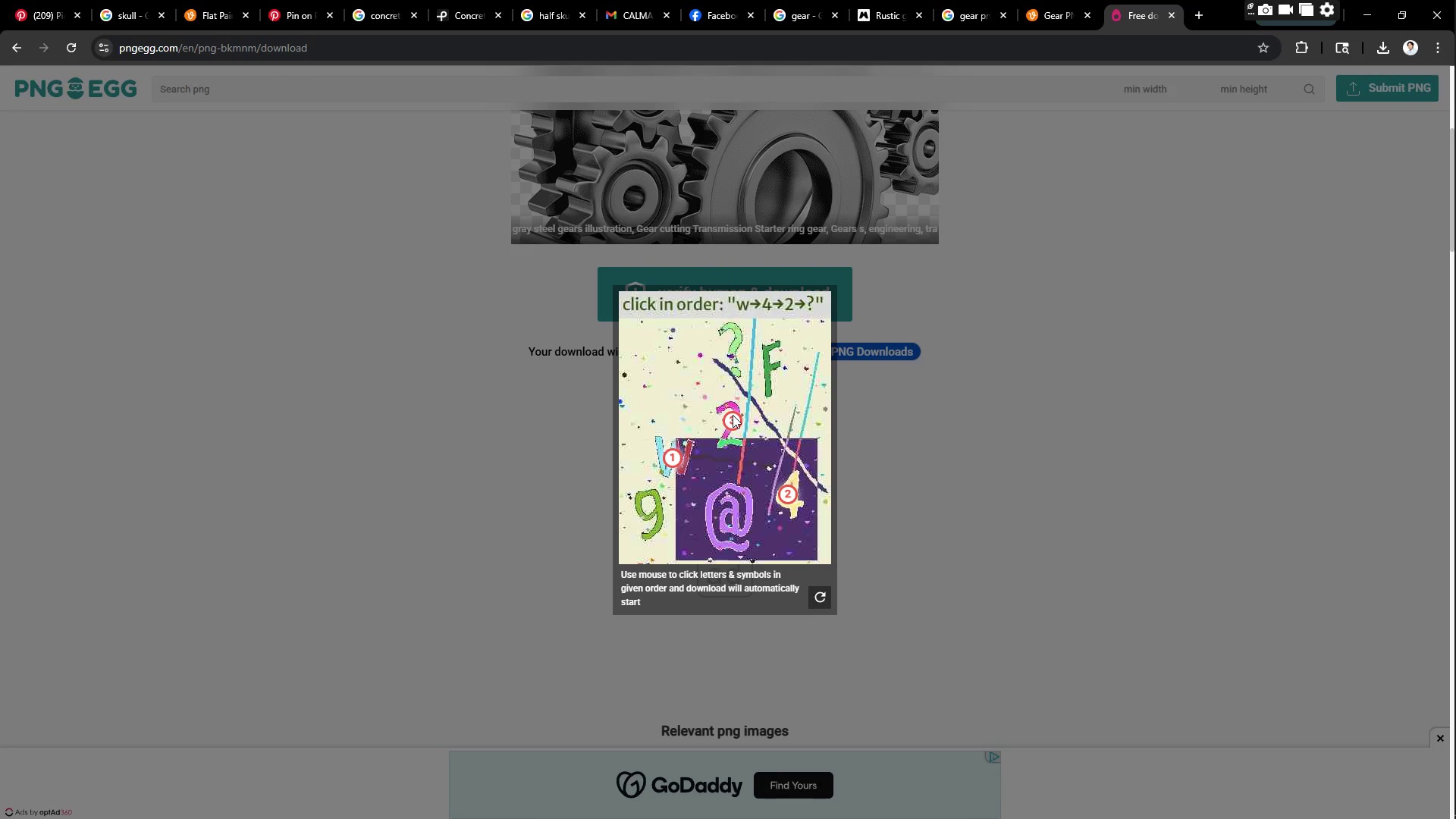 
wait(12.53)
 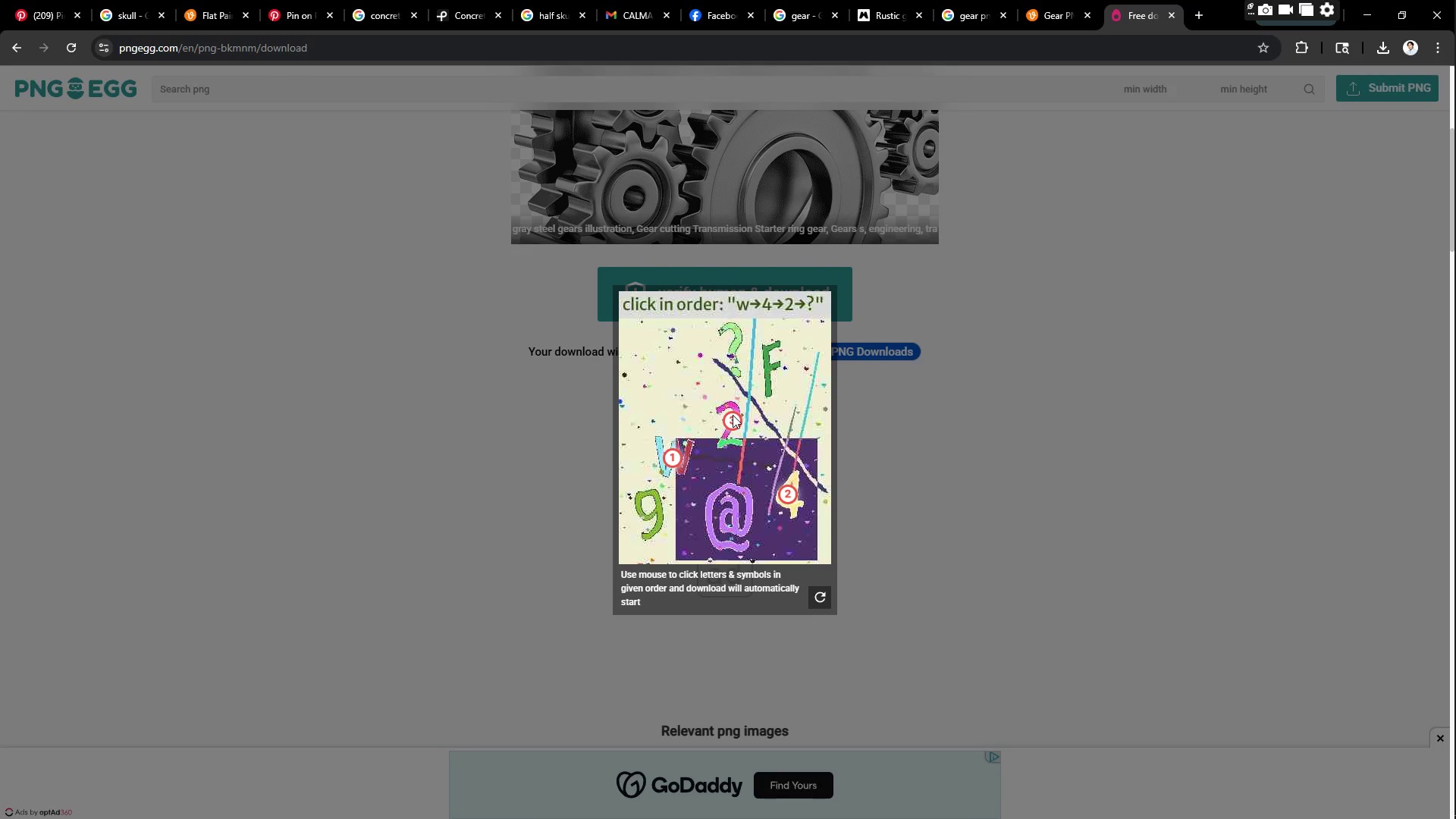 
scroll: coordinate [562, 388], scroll_direction: up, amount: 1.0
 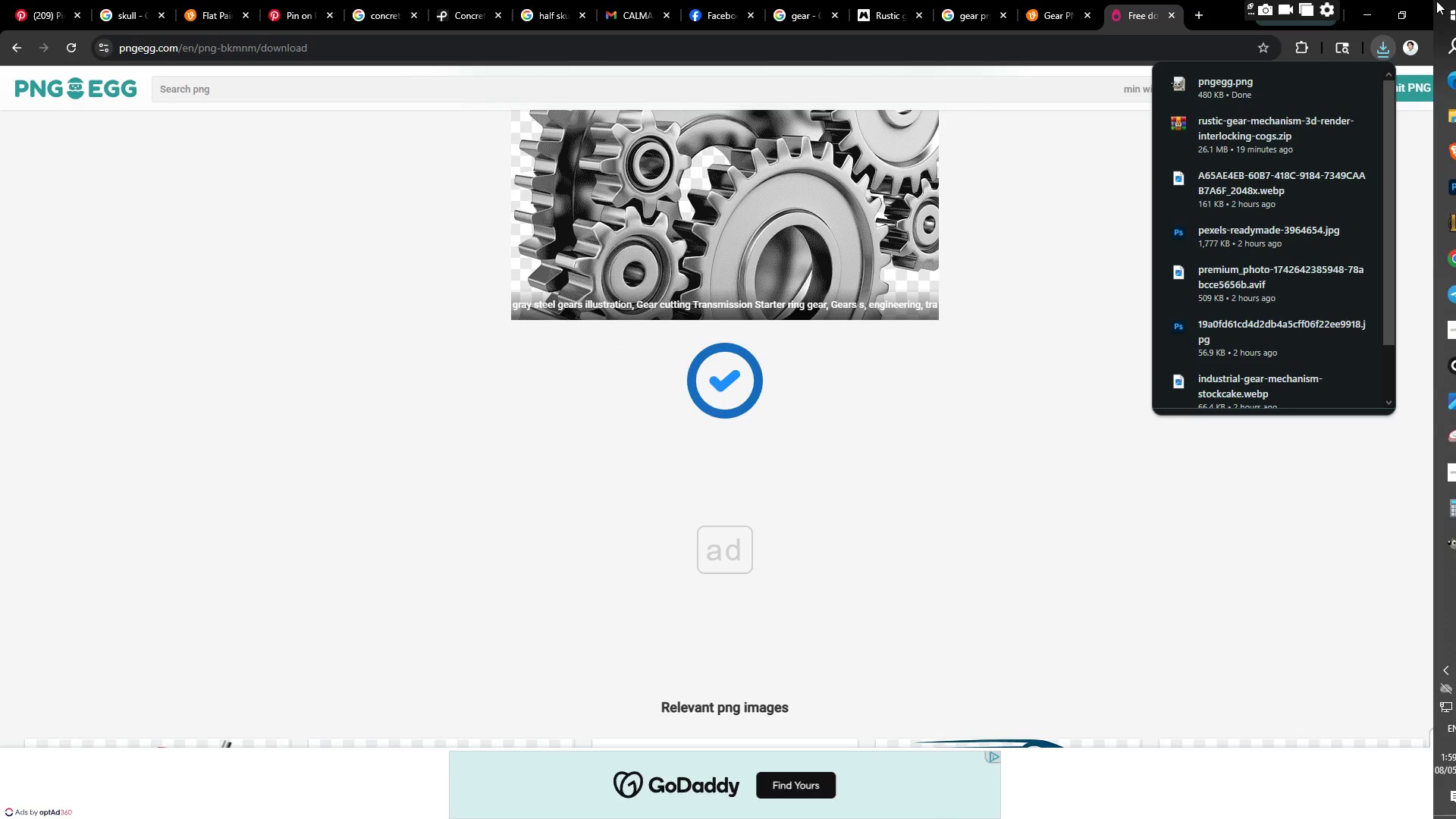 
left_click([1375, 5])
 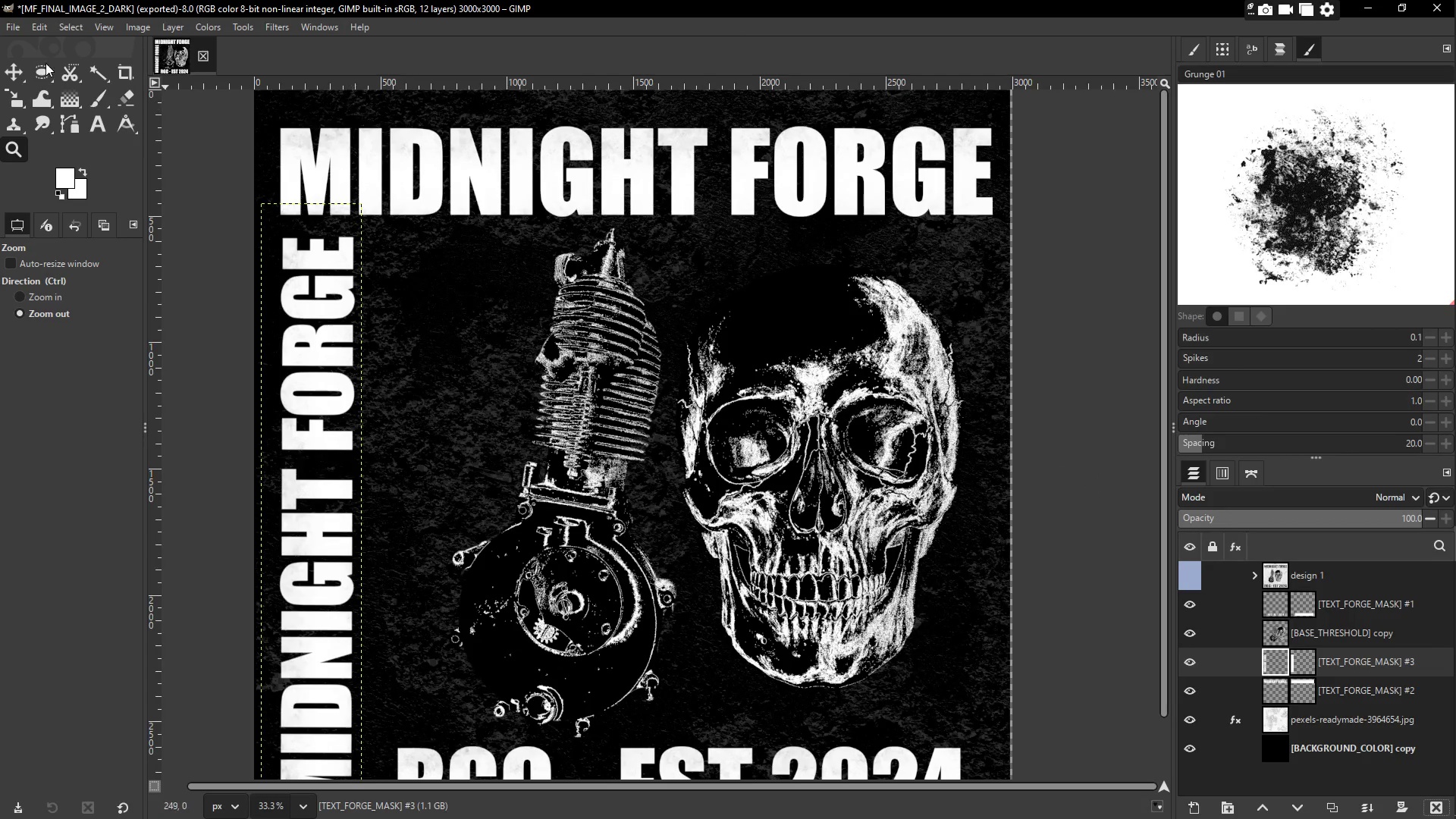 
left_click([11, 27])
 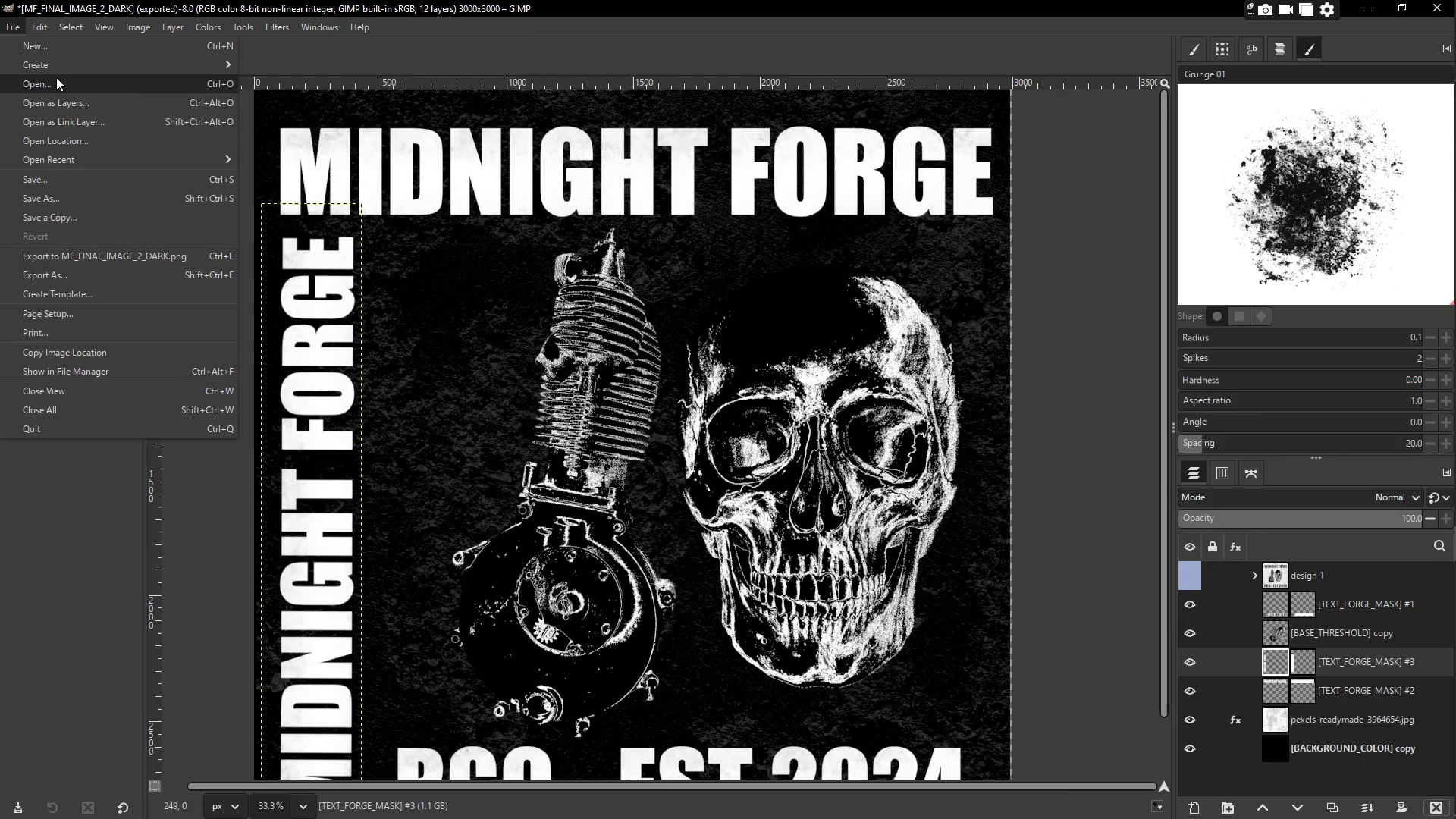 
left_click([75, 99])
 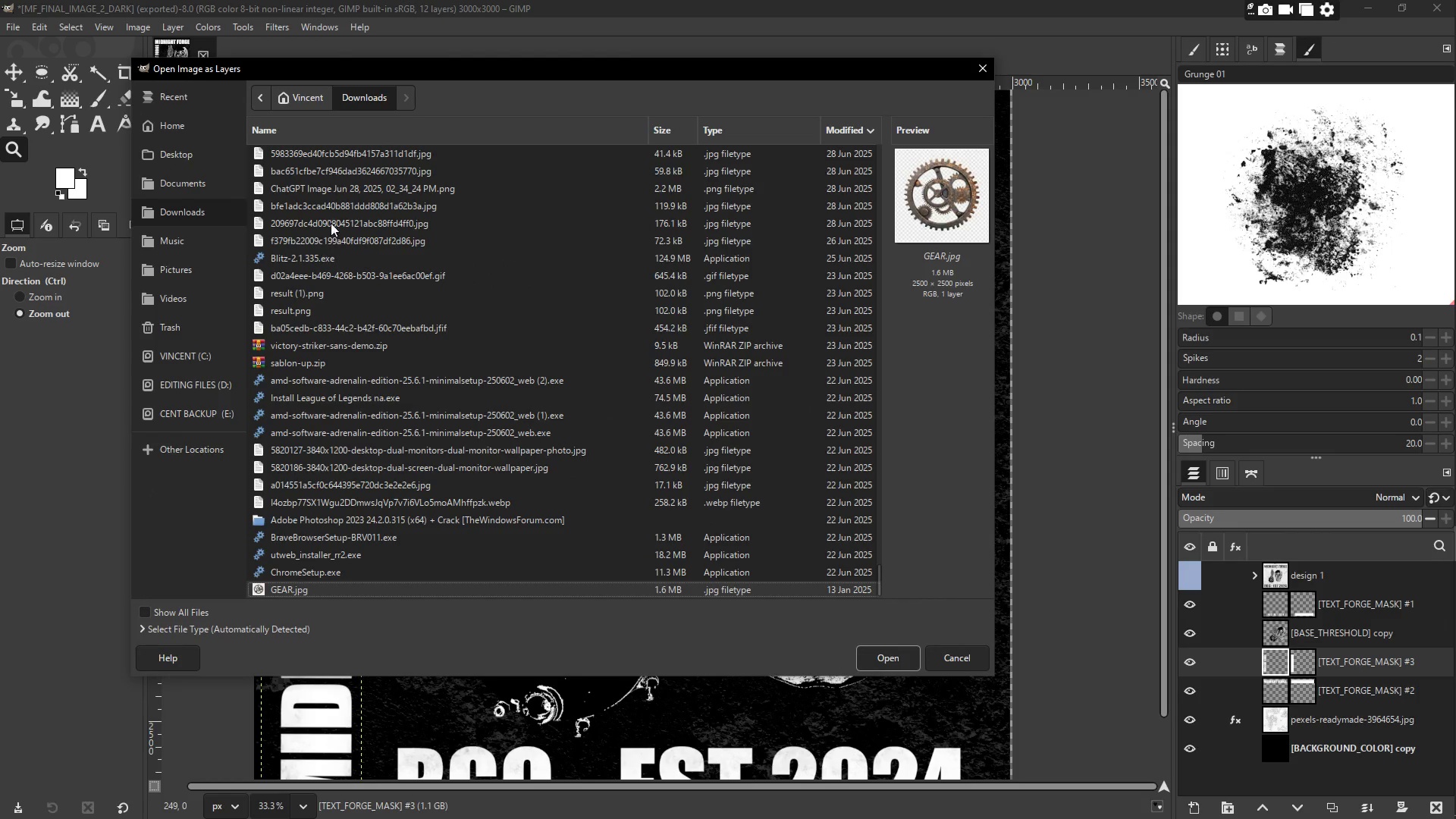 
left_click([351, 155])
 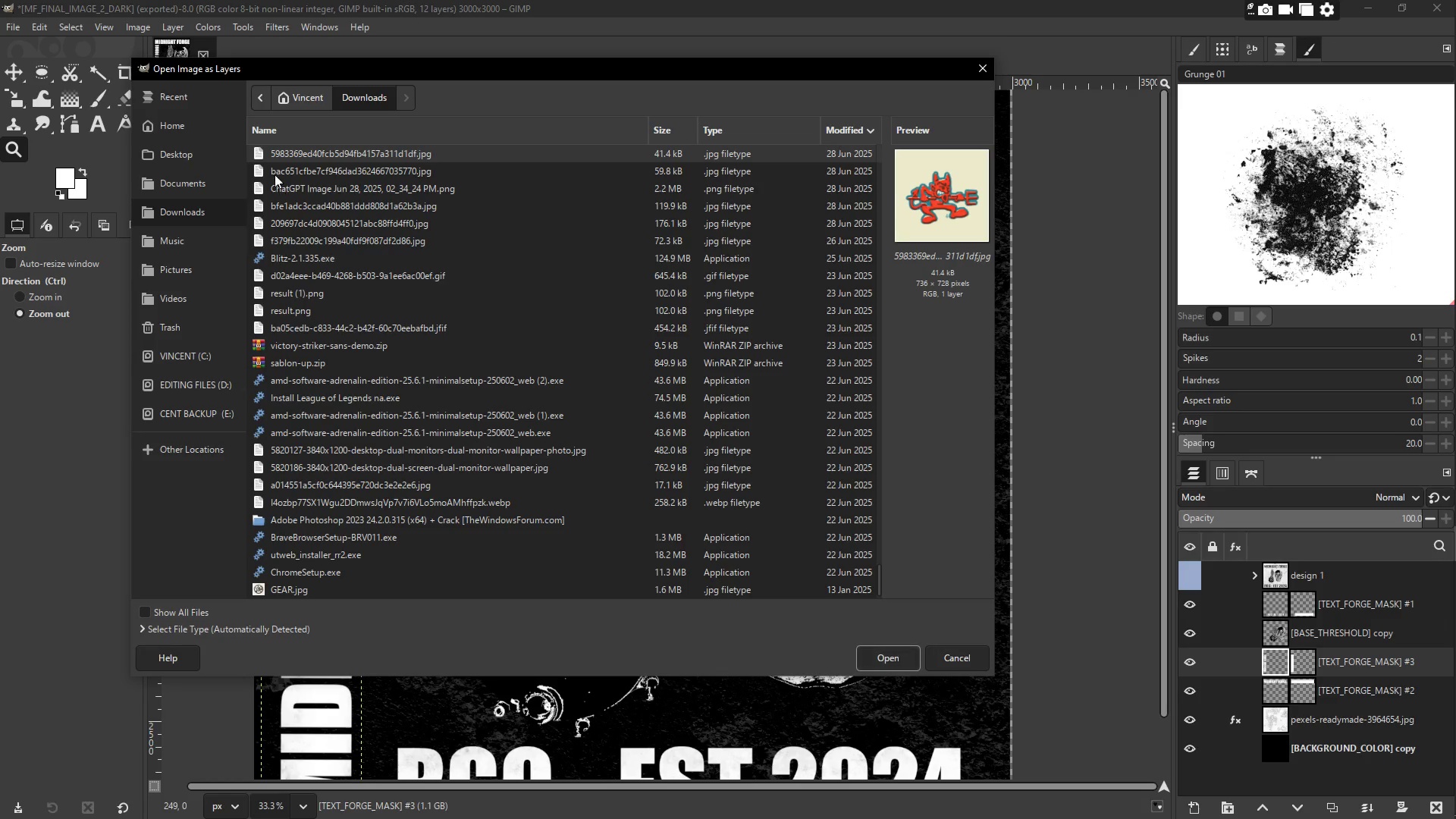 
left_click([308, 170])
 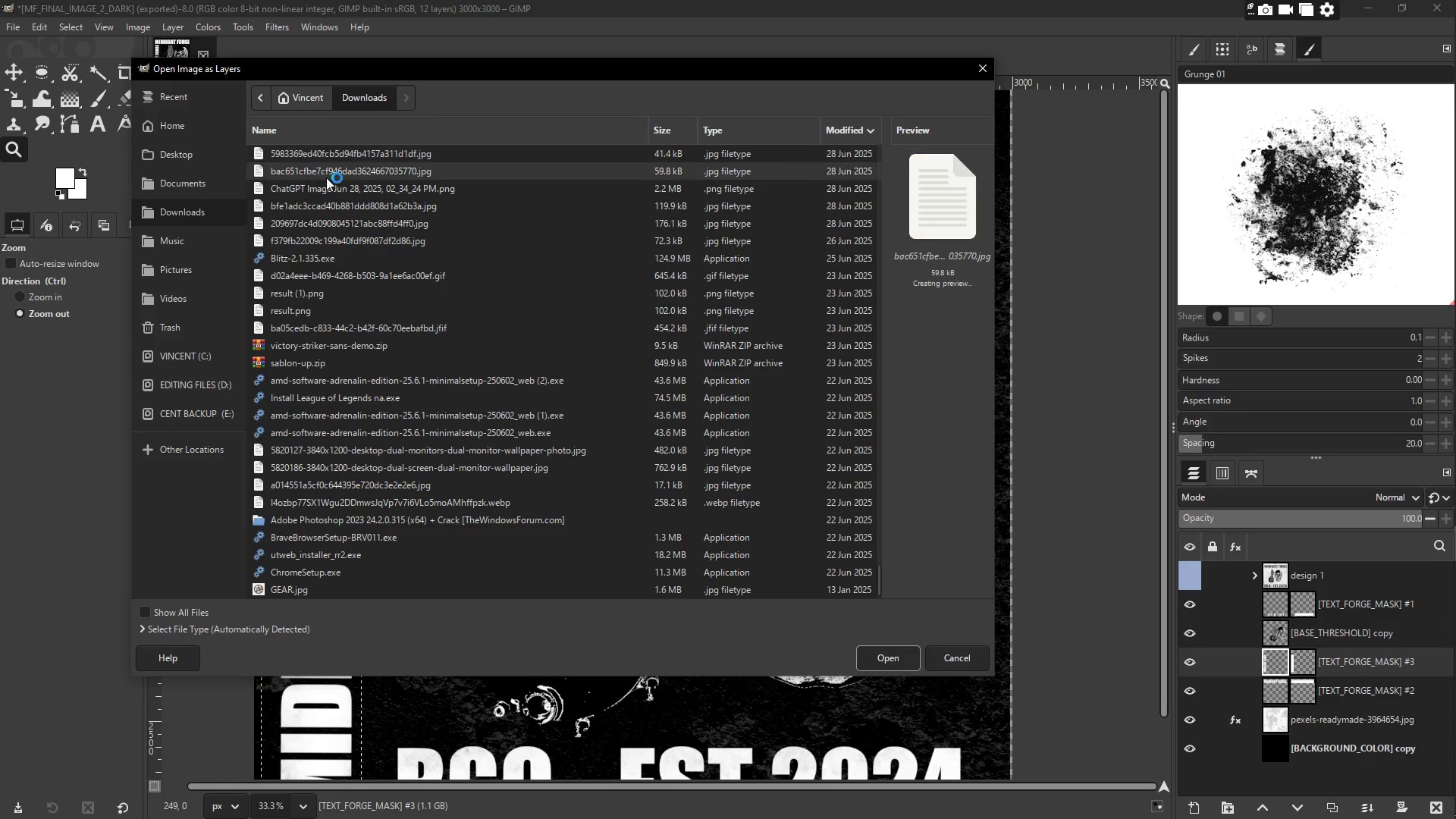 
scroll: coordinate [447, 190], scroll_direction: up, amount: 100.0
 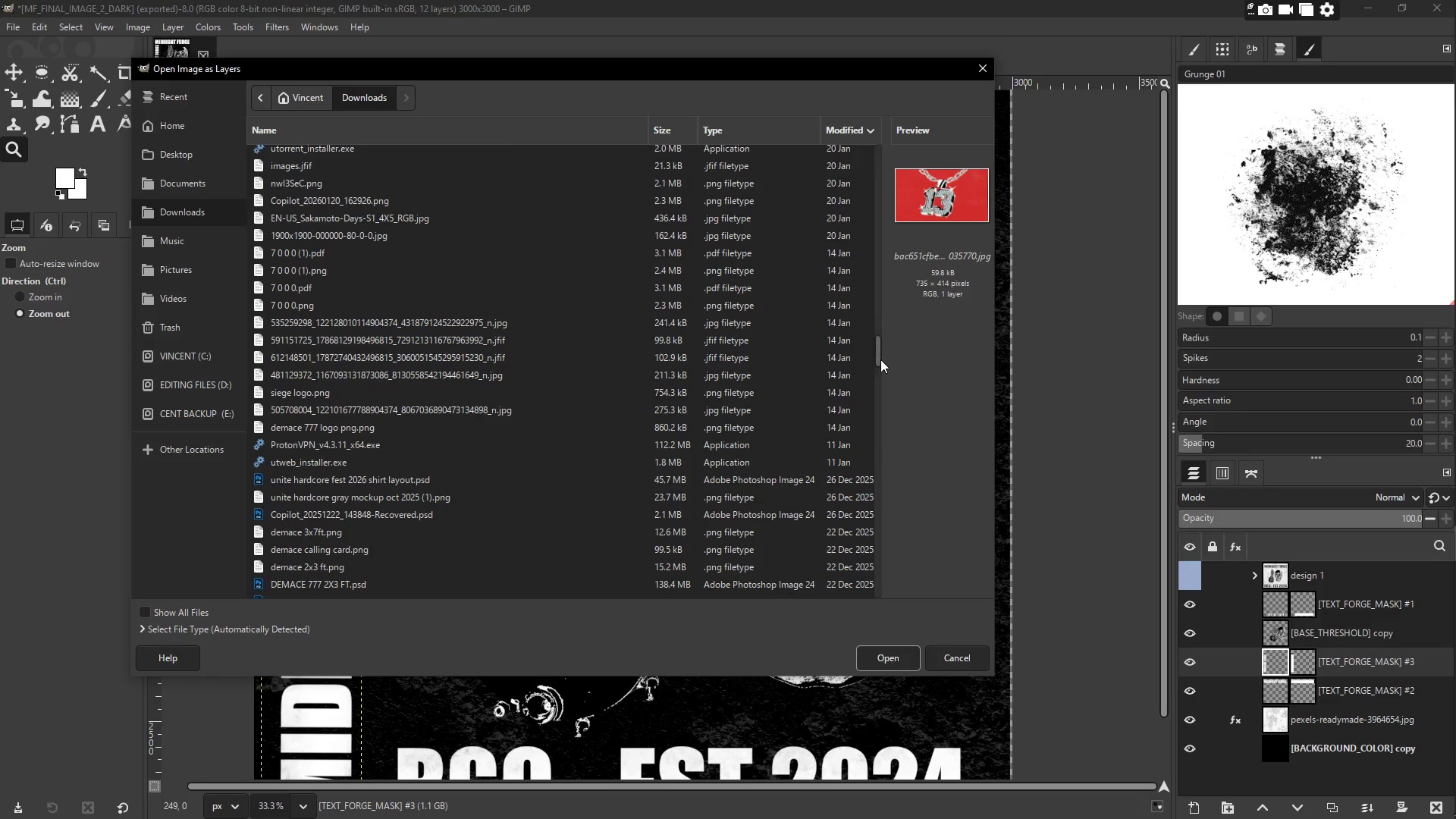 
left_click_drag(start_coordinate=[880, 359], to_coordinate=[883, 132])
 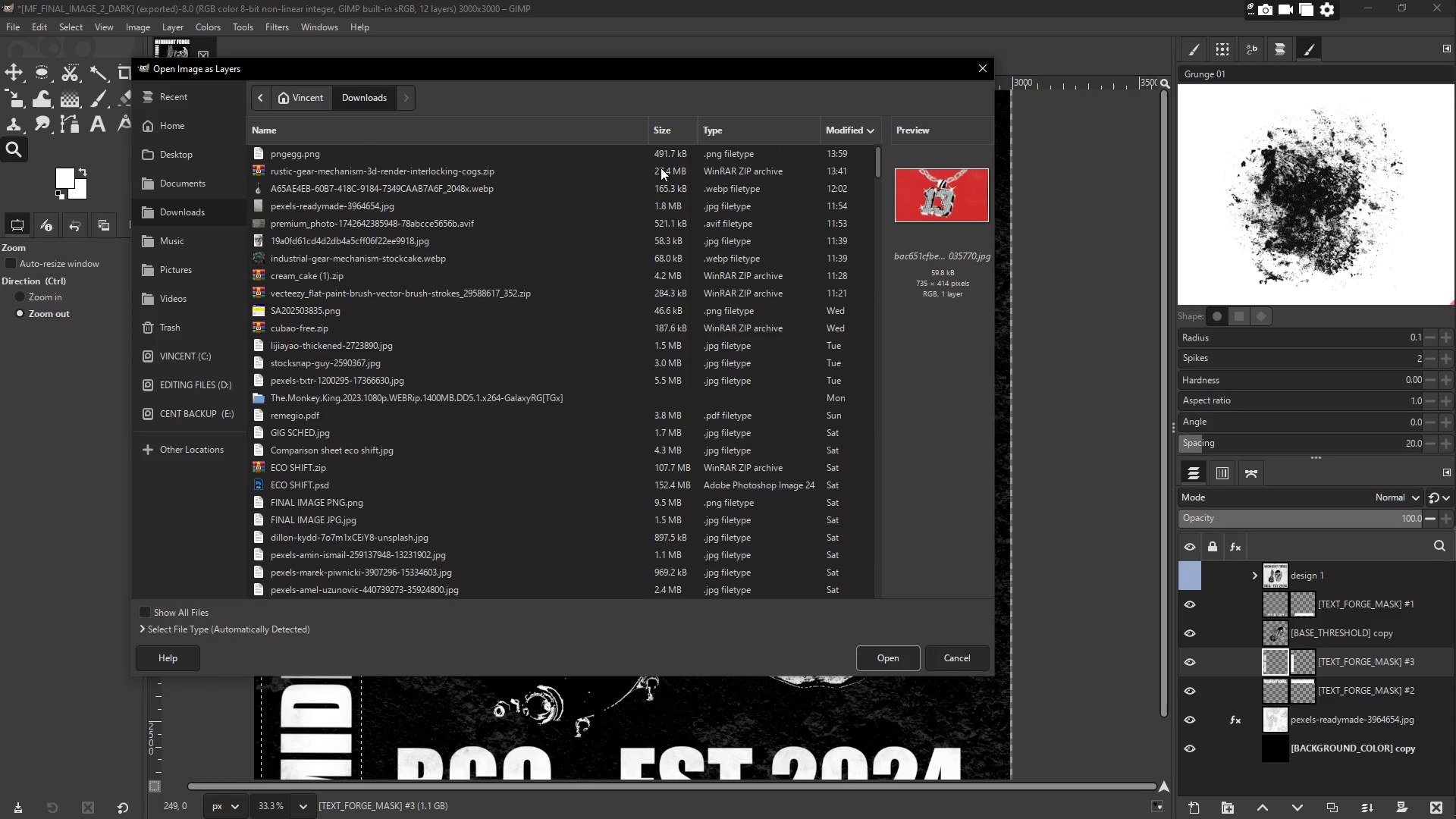 
left_click([313, 160])
 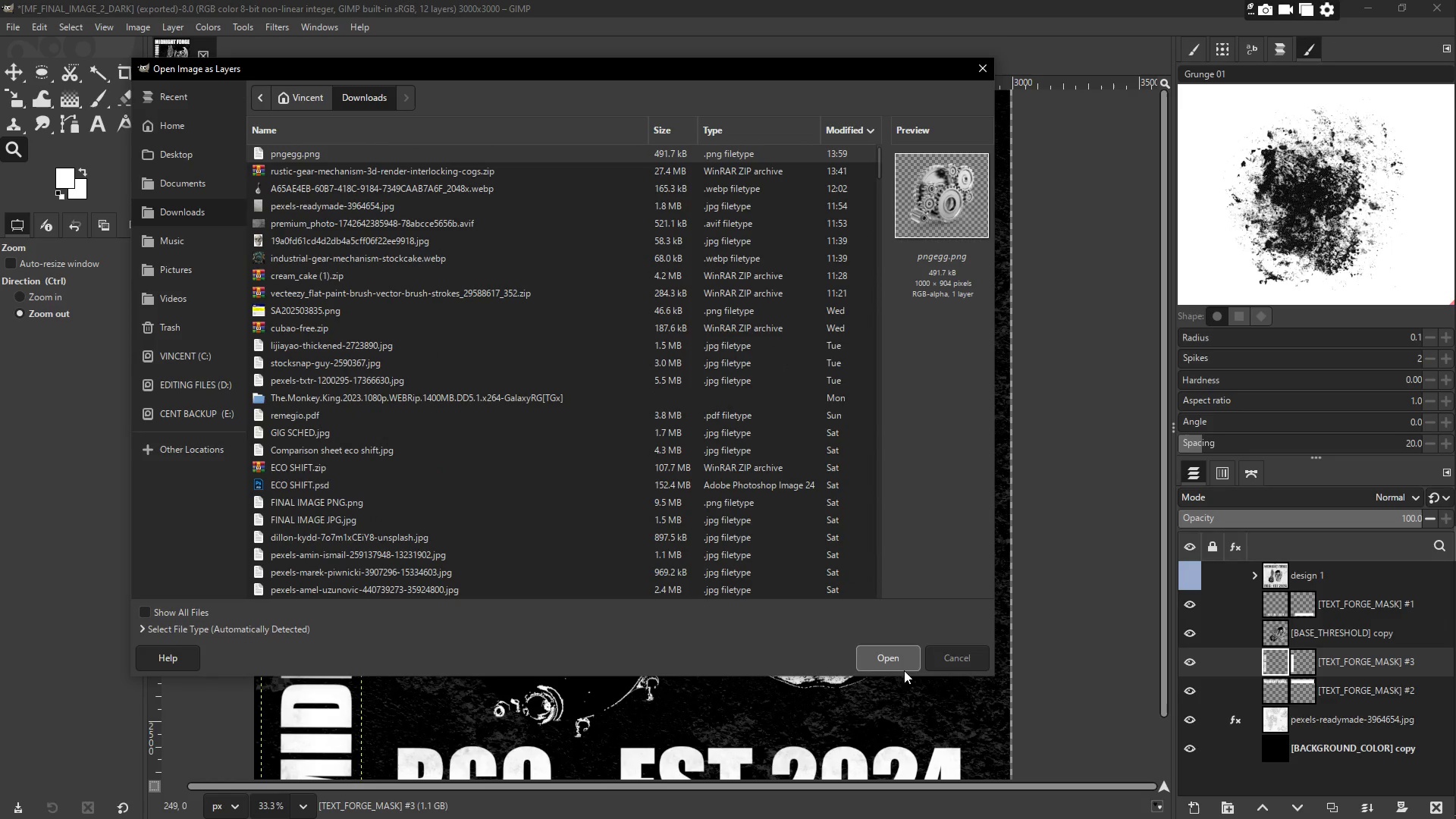 
scroll: coordinate [390, 212], scroll_direction: up, amount: 2.0
 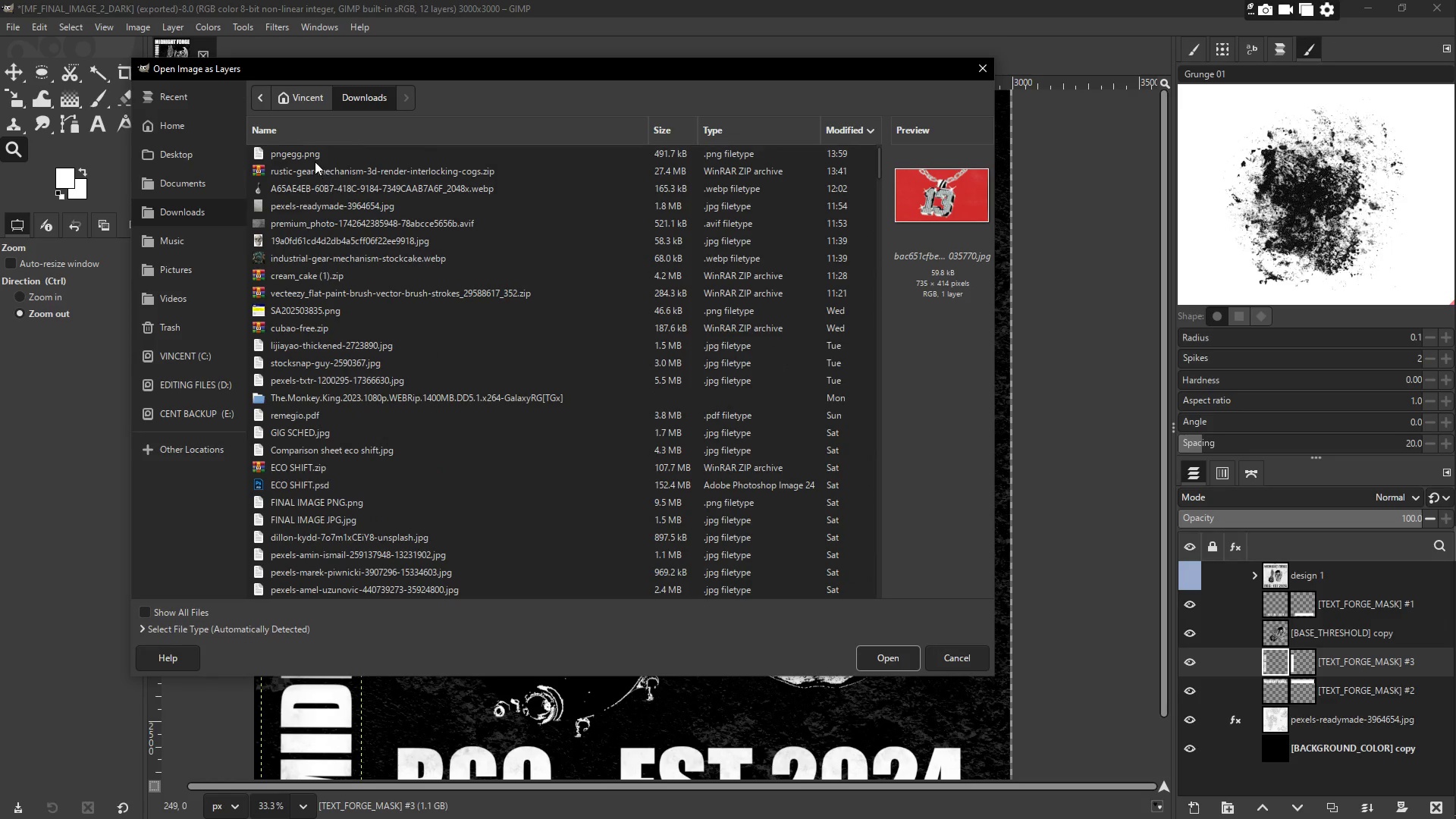 
left_click([902, 660])
 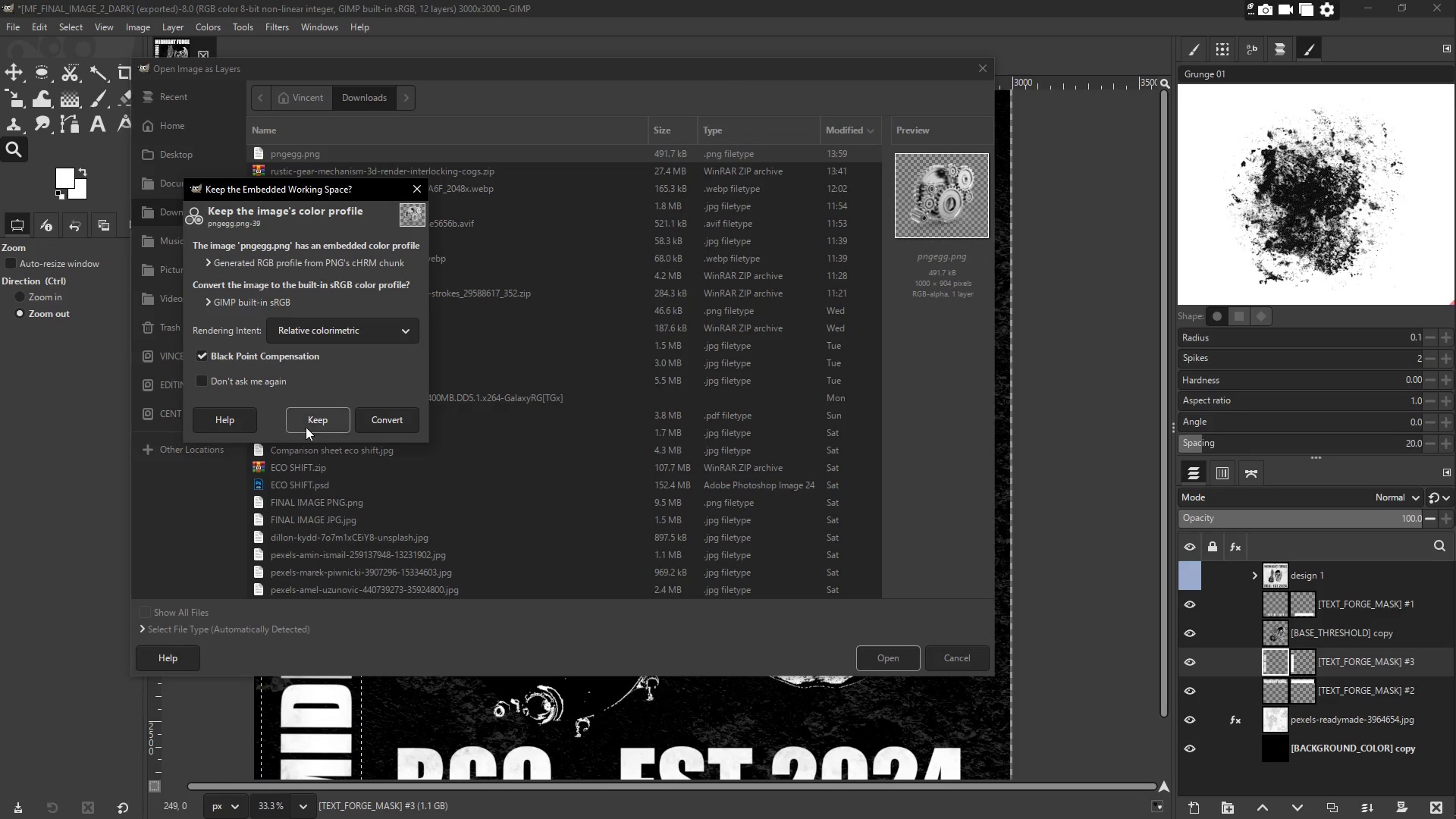 
left_click([330, 424])
 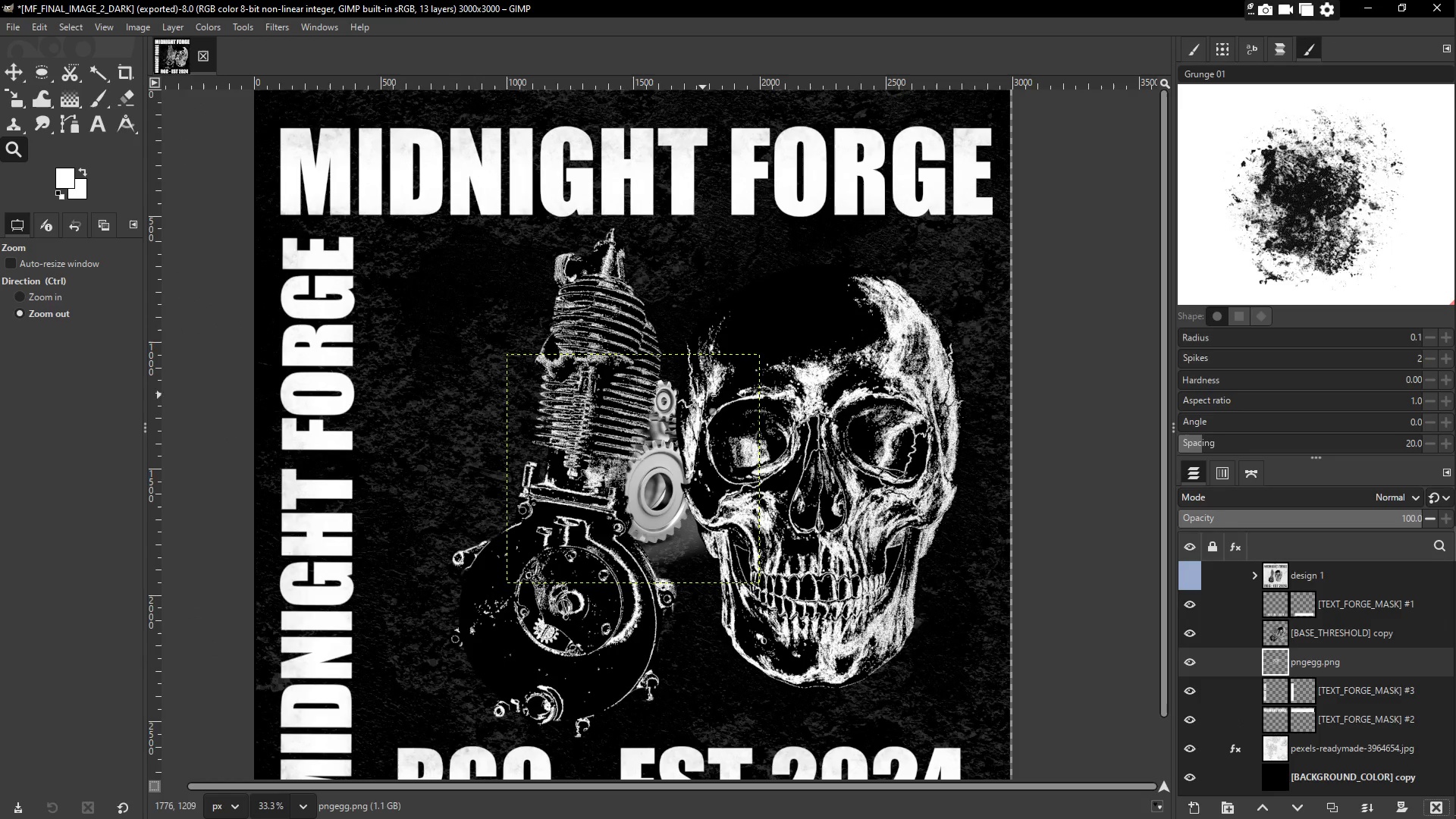 
left_click_drag(start_coordinate=[655, 488], to_coordinate=[665, 479])
 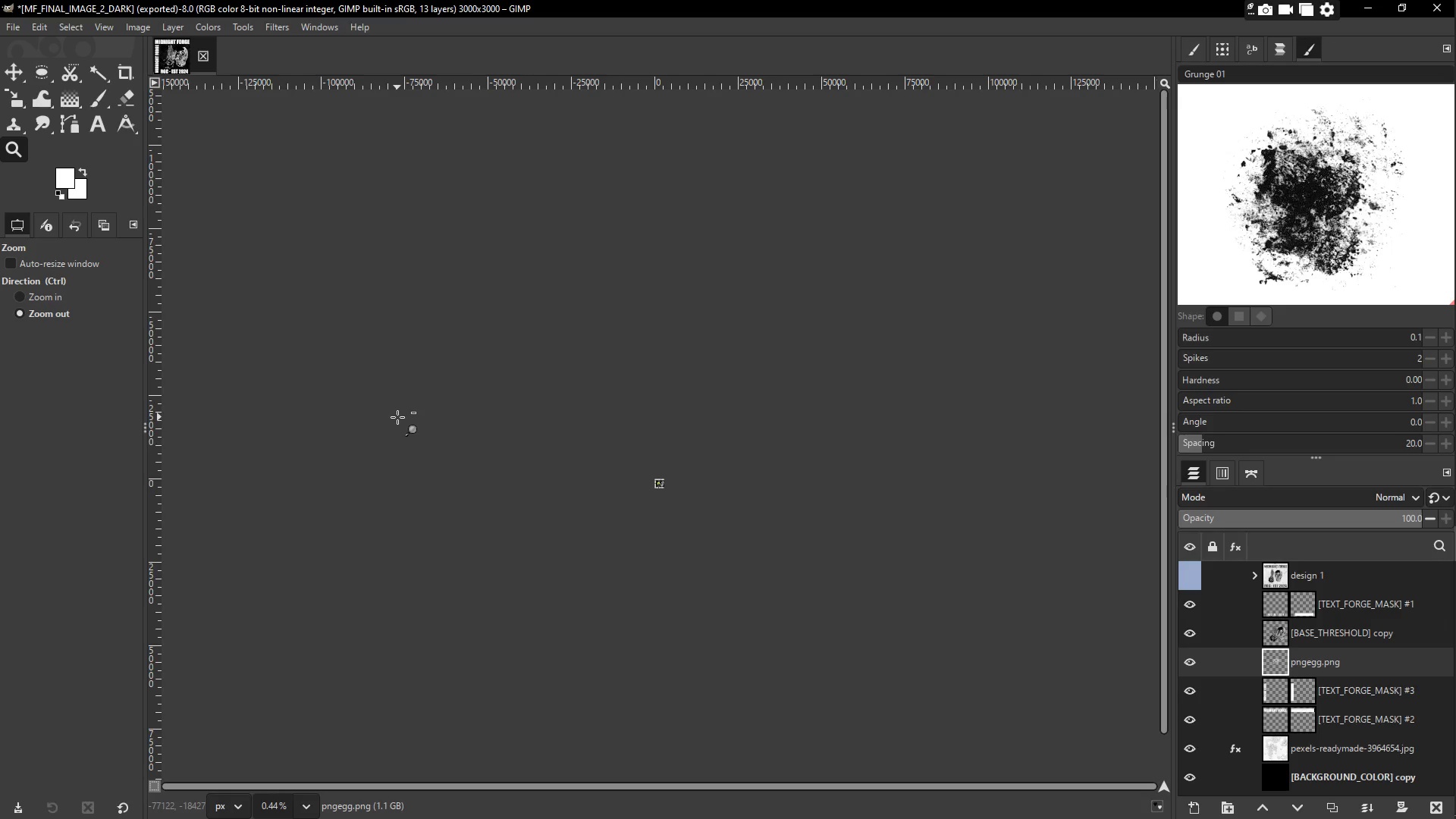 
key(Control+Z)
 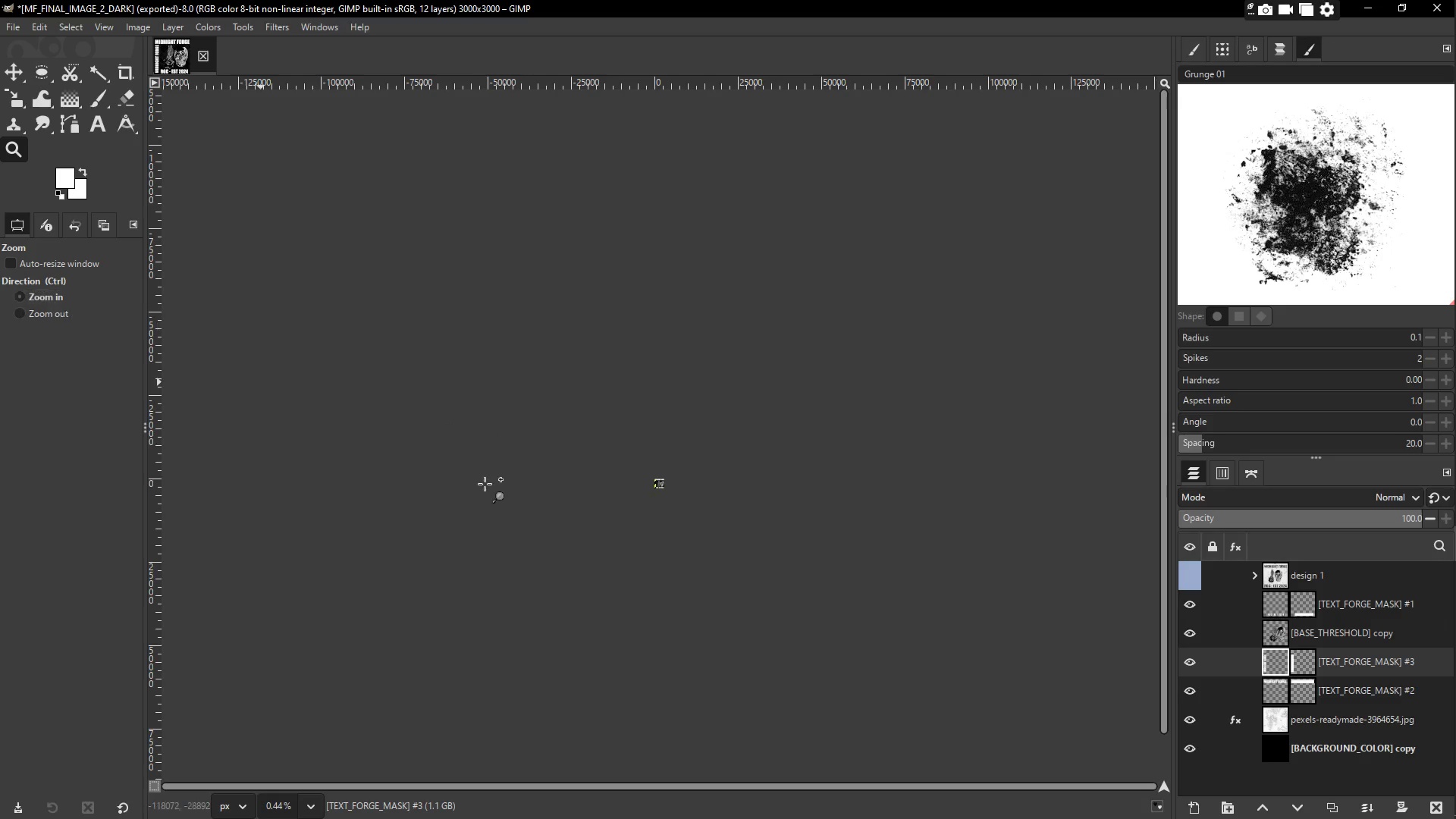 
left_click([661, 484])
 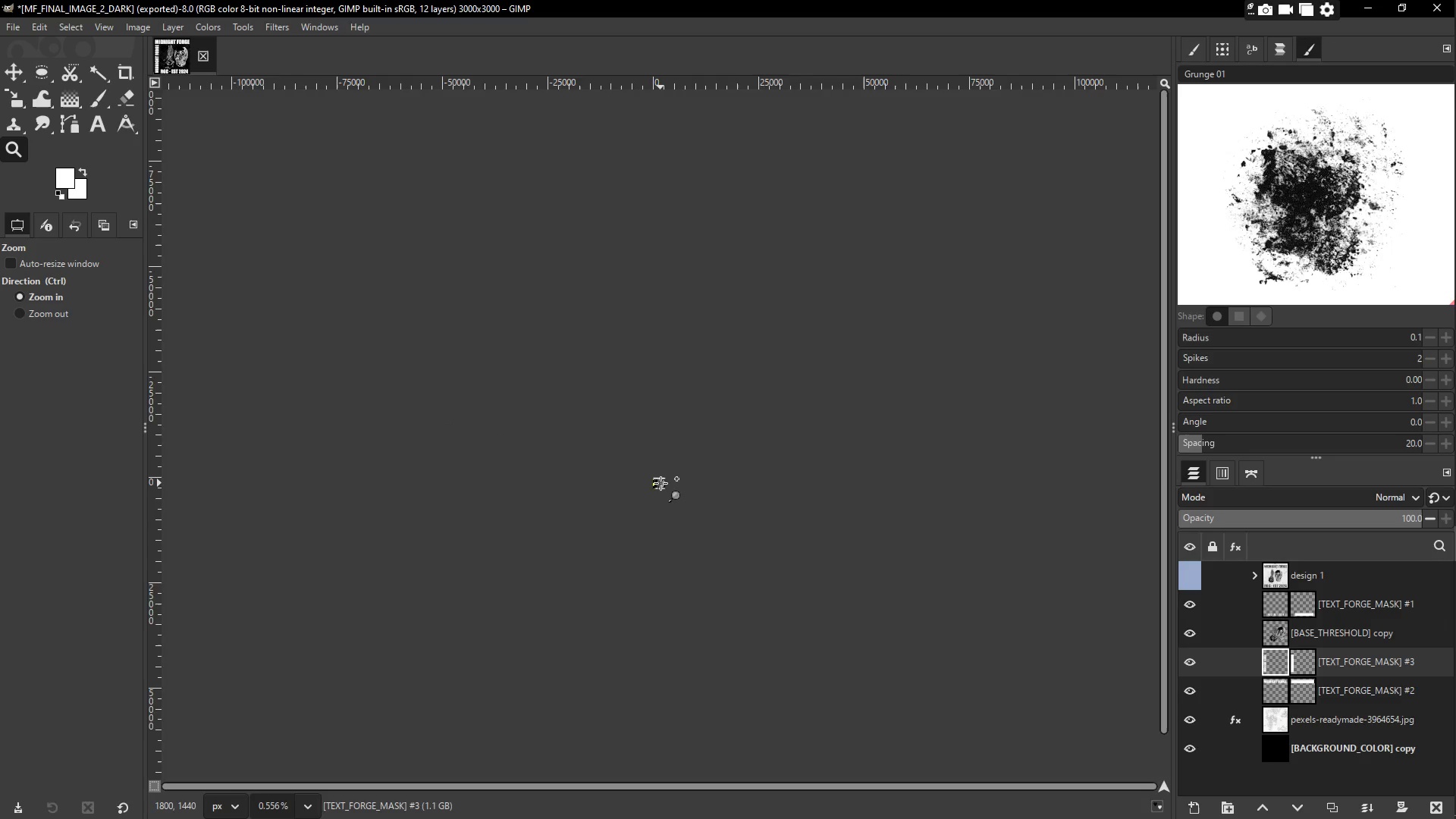 
triple_click([661, 483])
 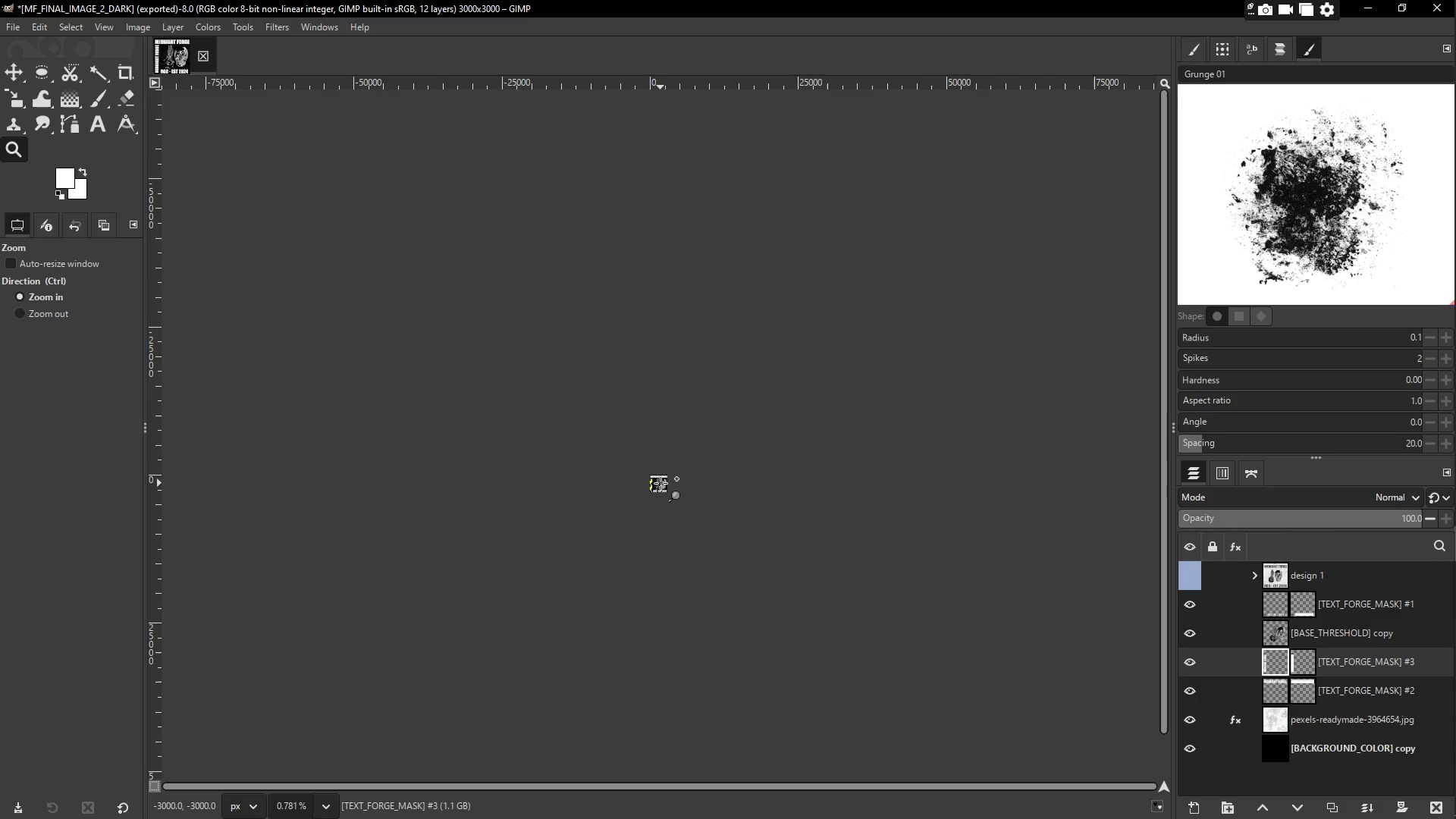 
triple_click([661, 483])
 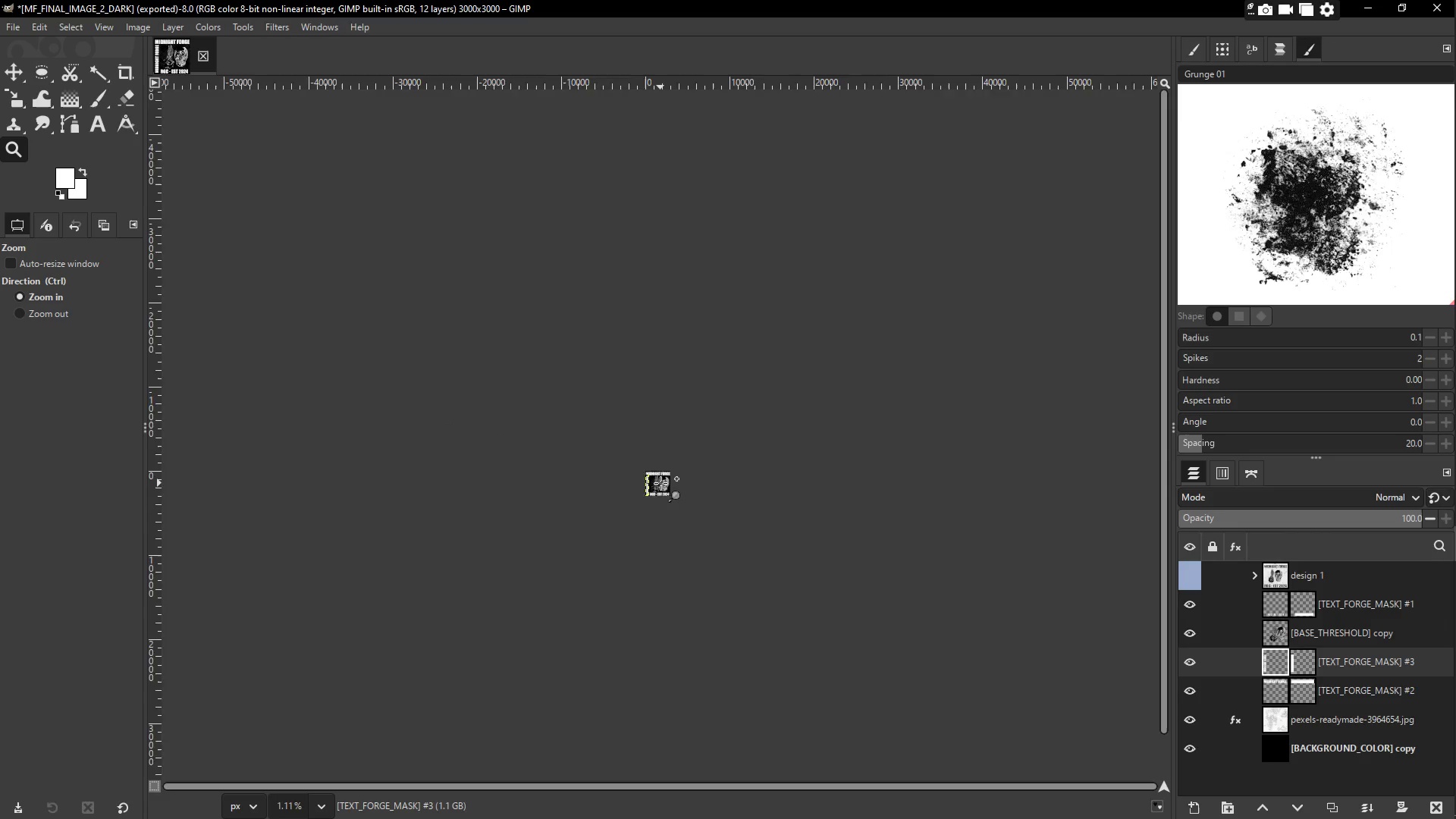 
triple_click([661, 483])
 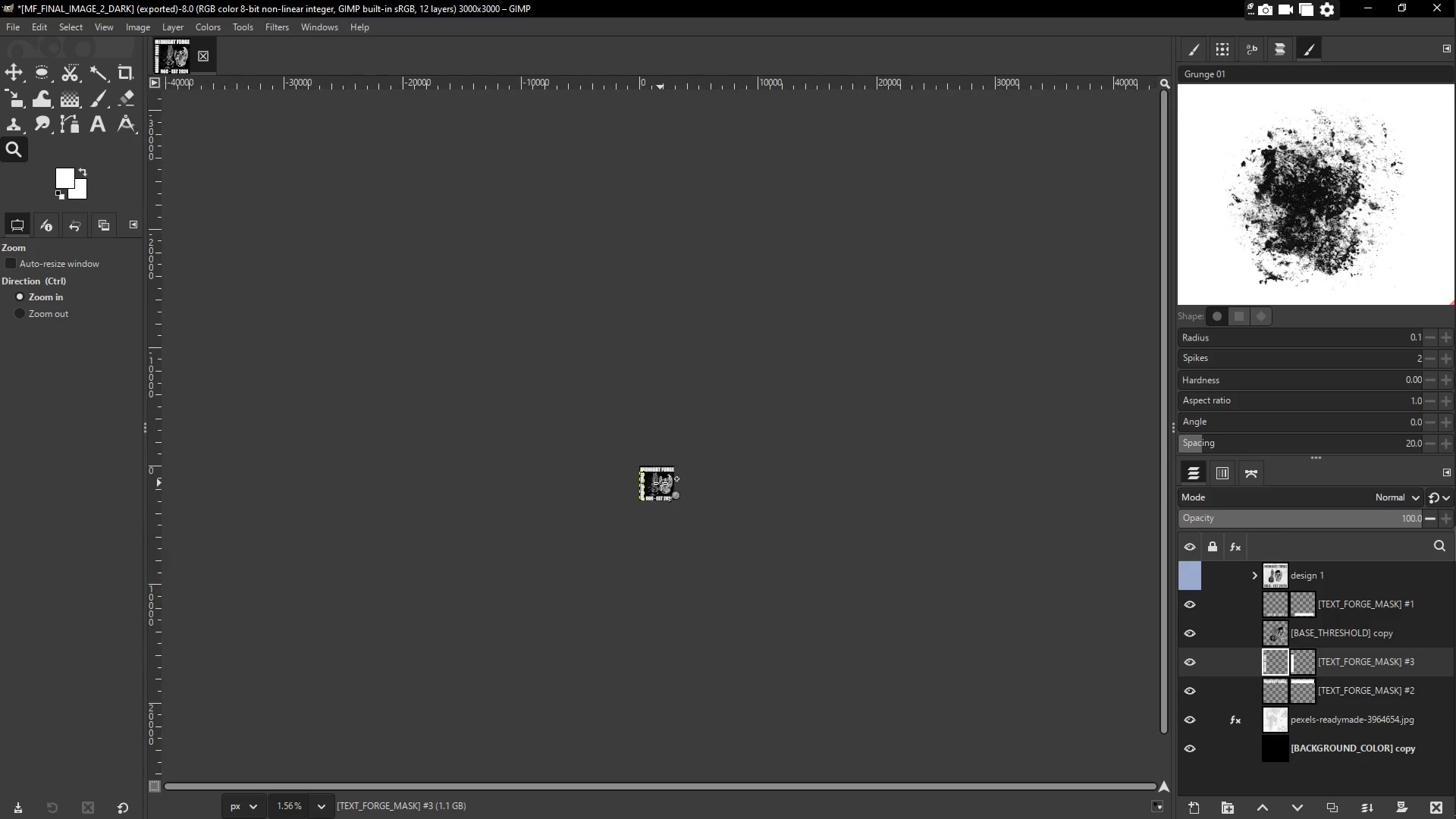 
triple_click([661, 483])
 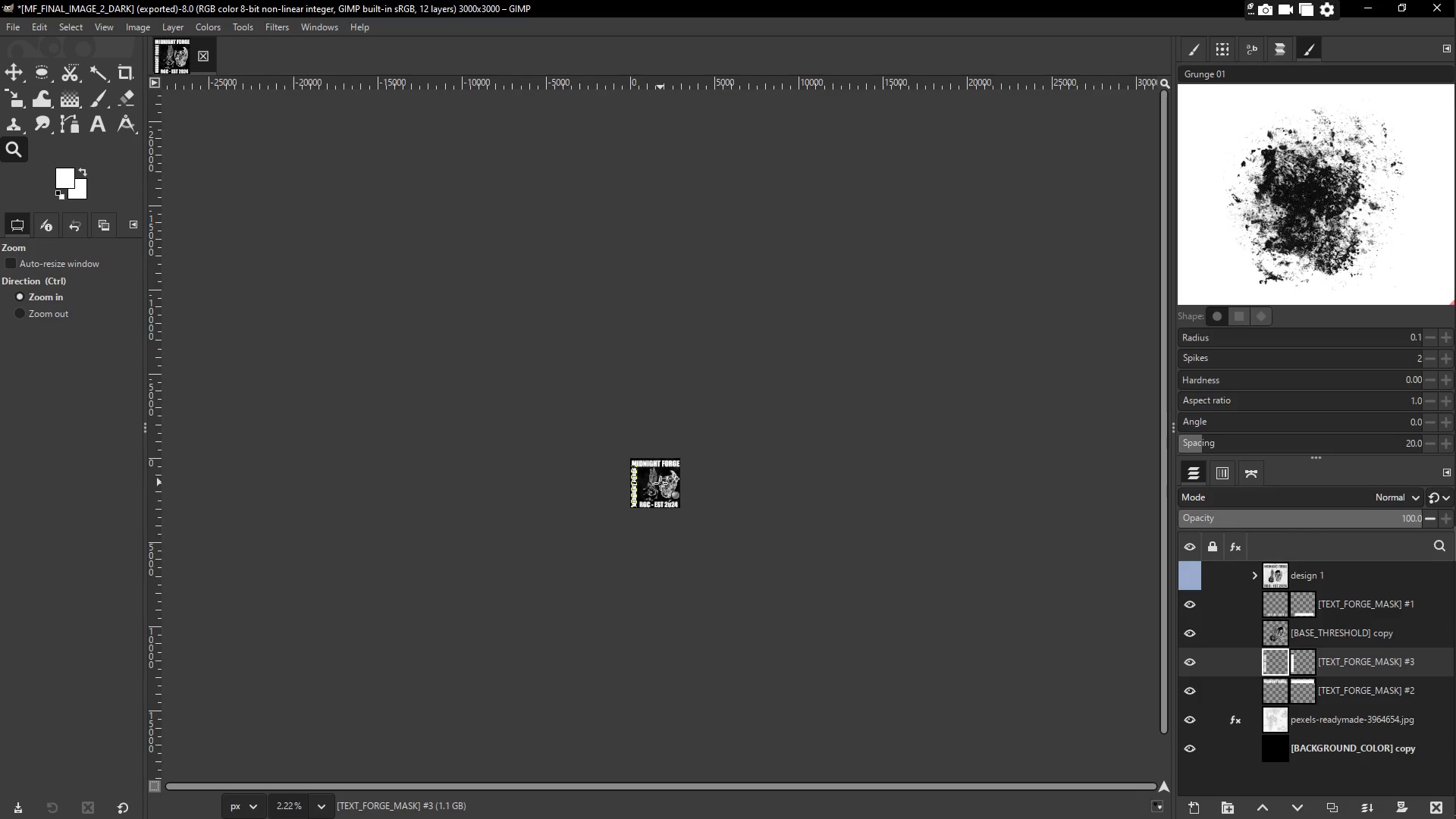 
triple_click([661, 483])
 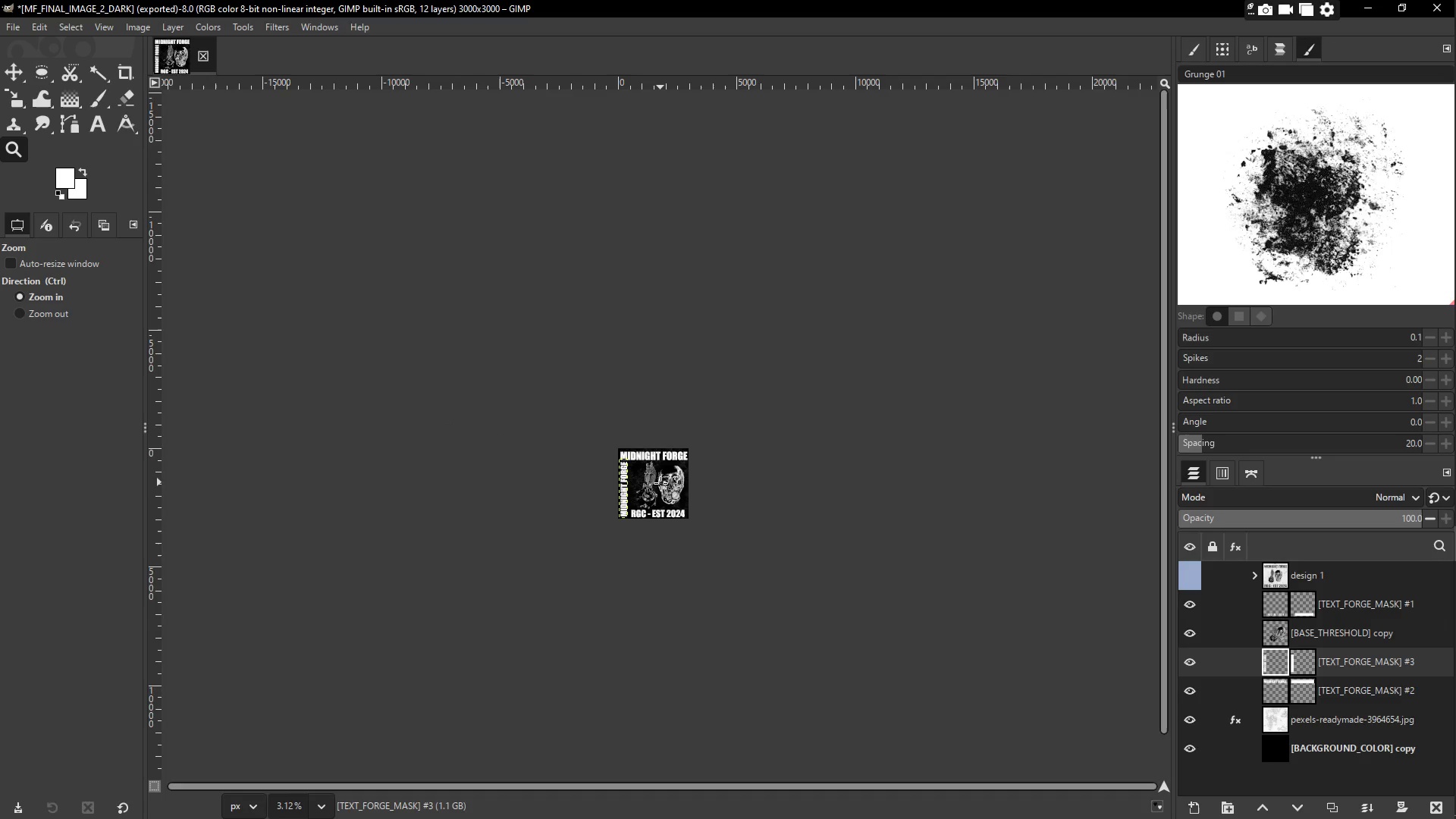 
triple_click([661, 483])
 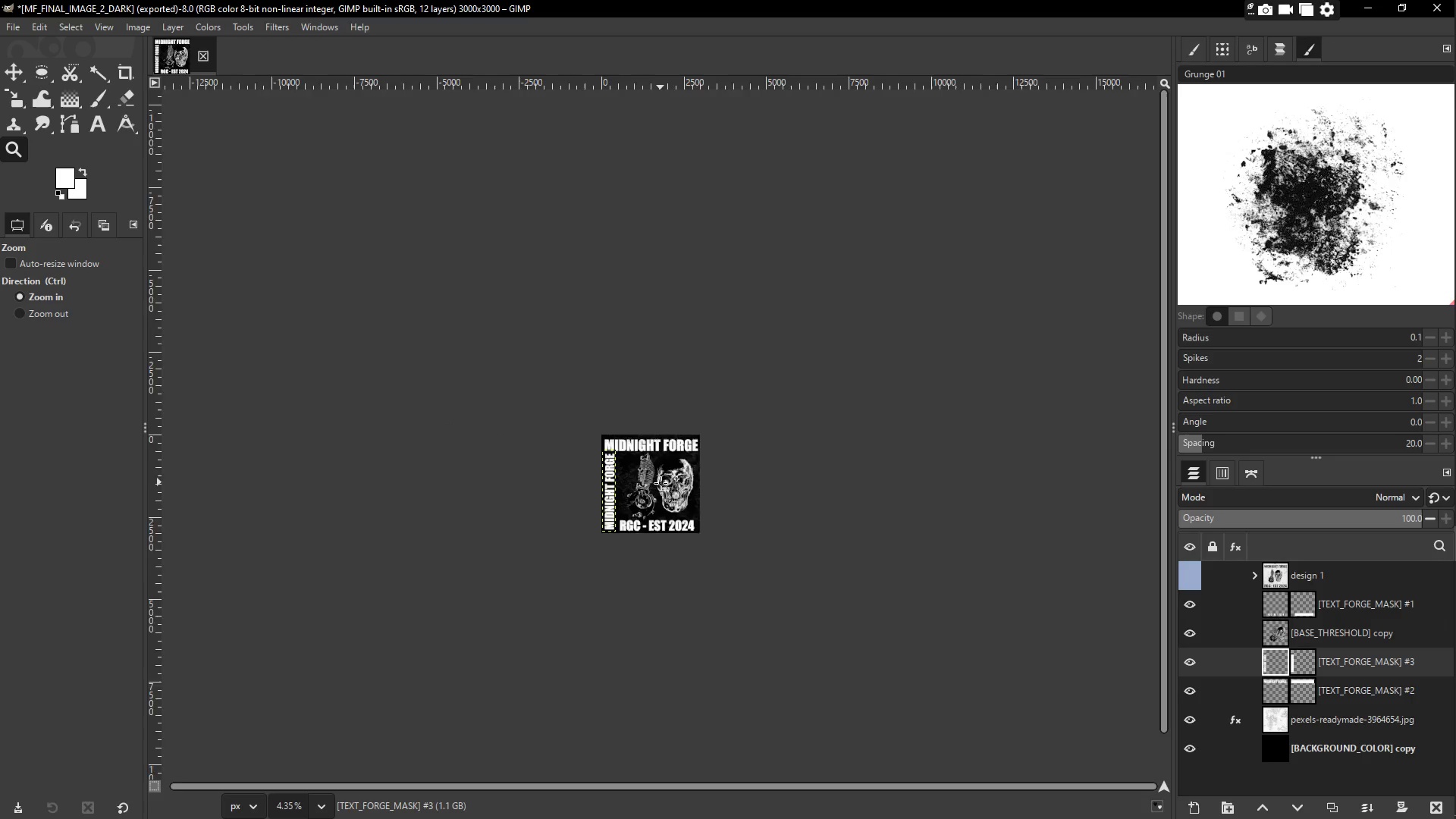 
triple_click([661, 483])
 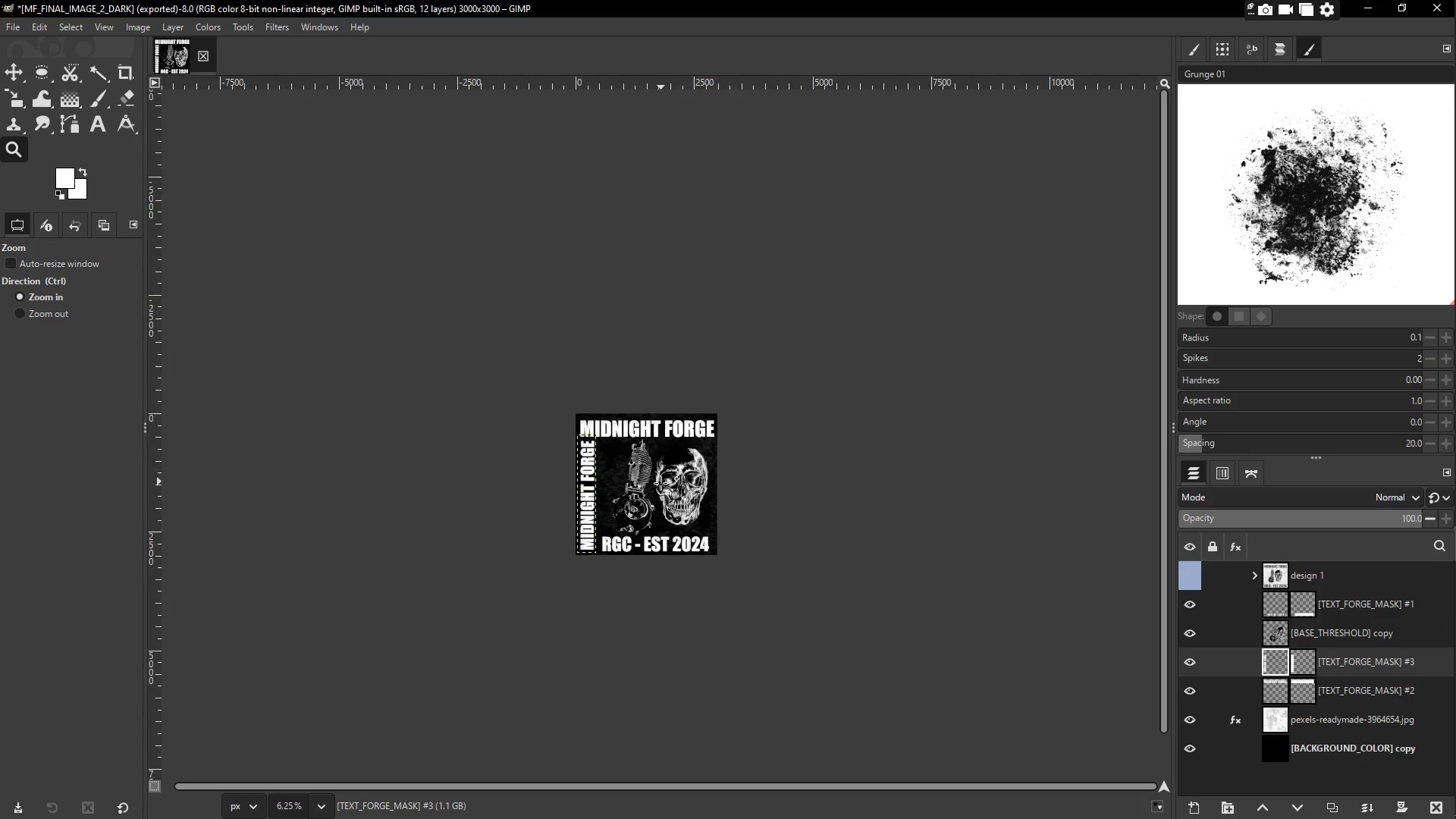 
triple_click([661, 483])
 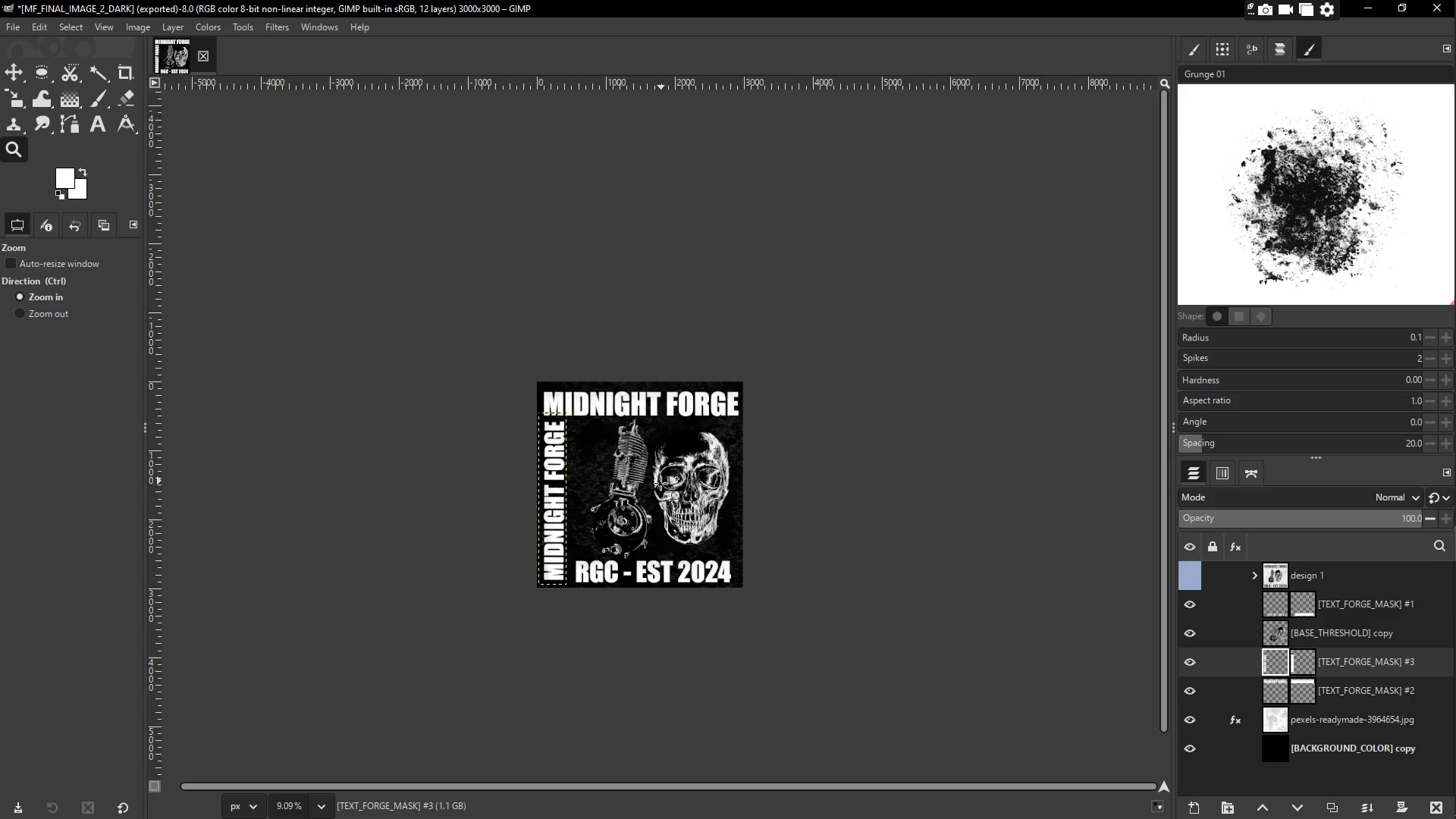 
triple_click([661, 483])
 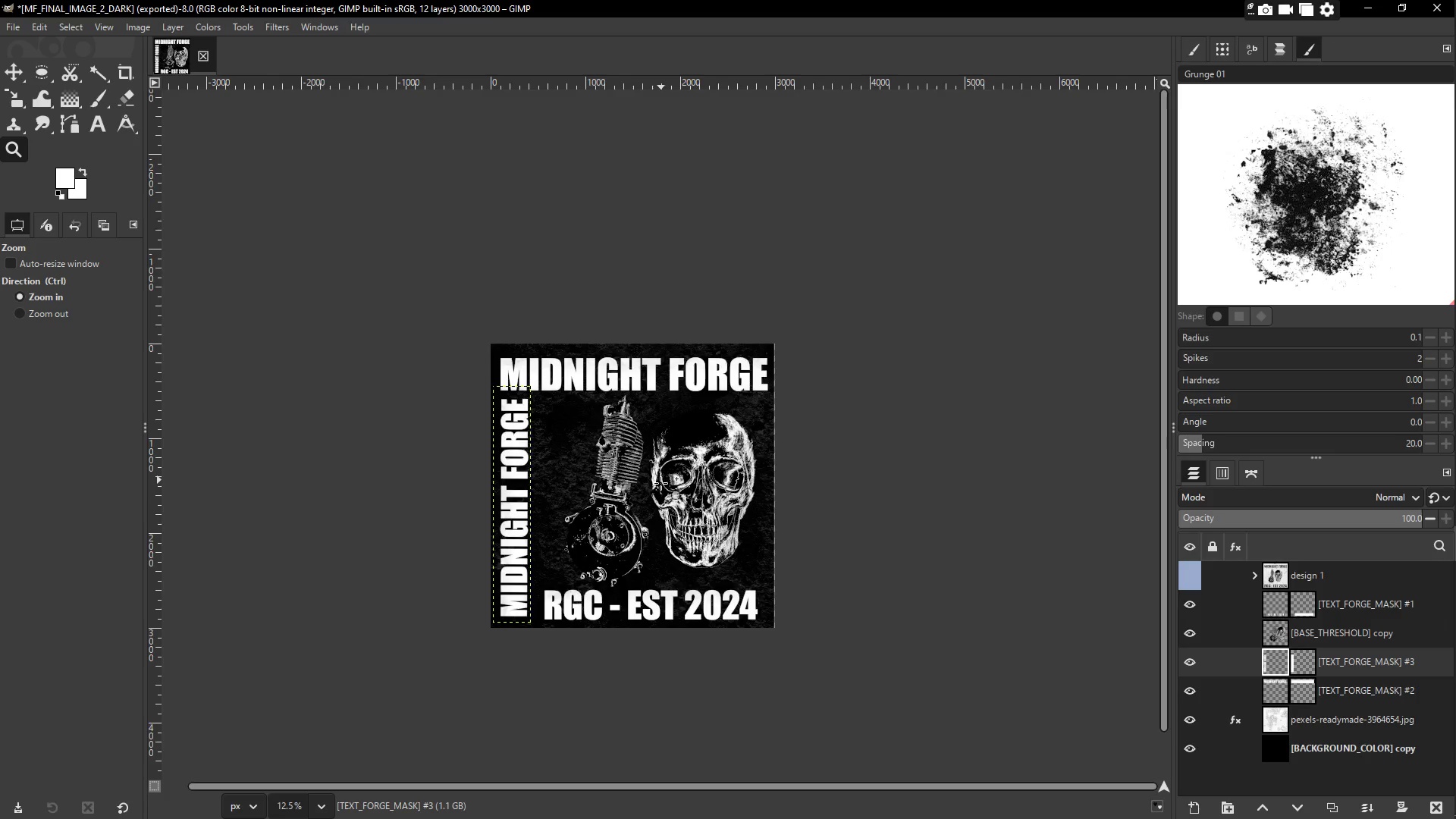 
triple_click([661, 483])
 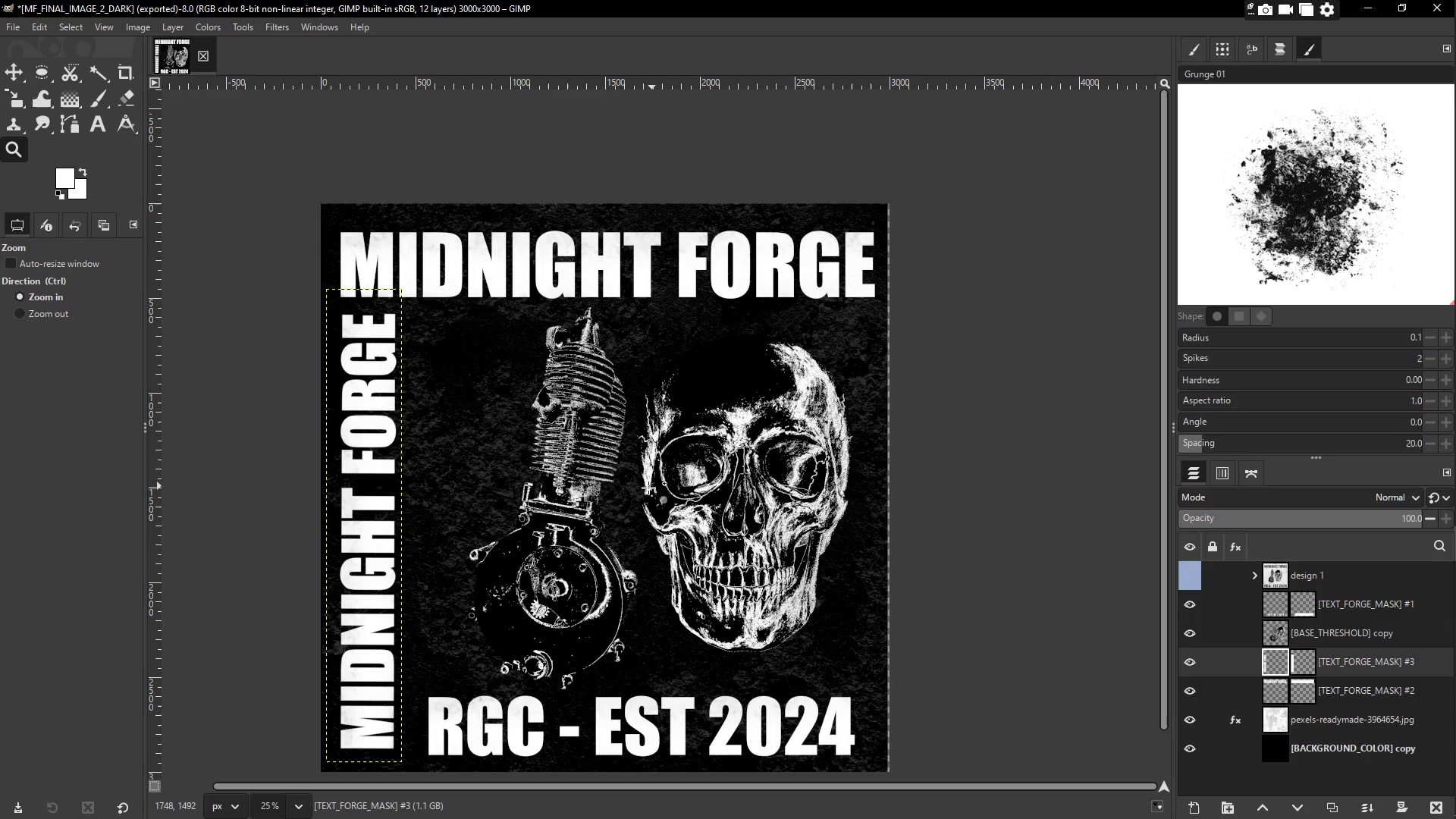 
hold_key(key=Space, duration=0.75)
 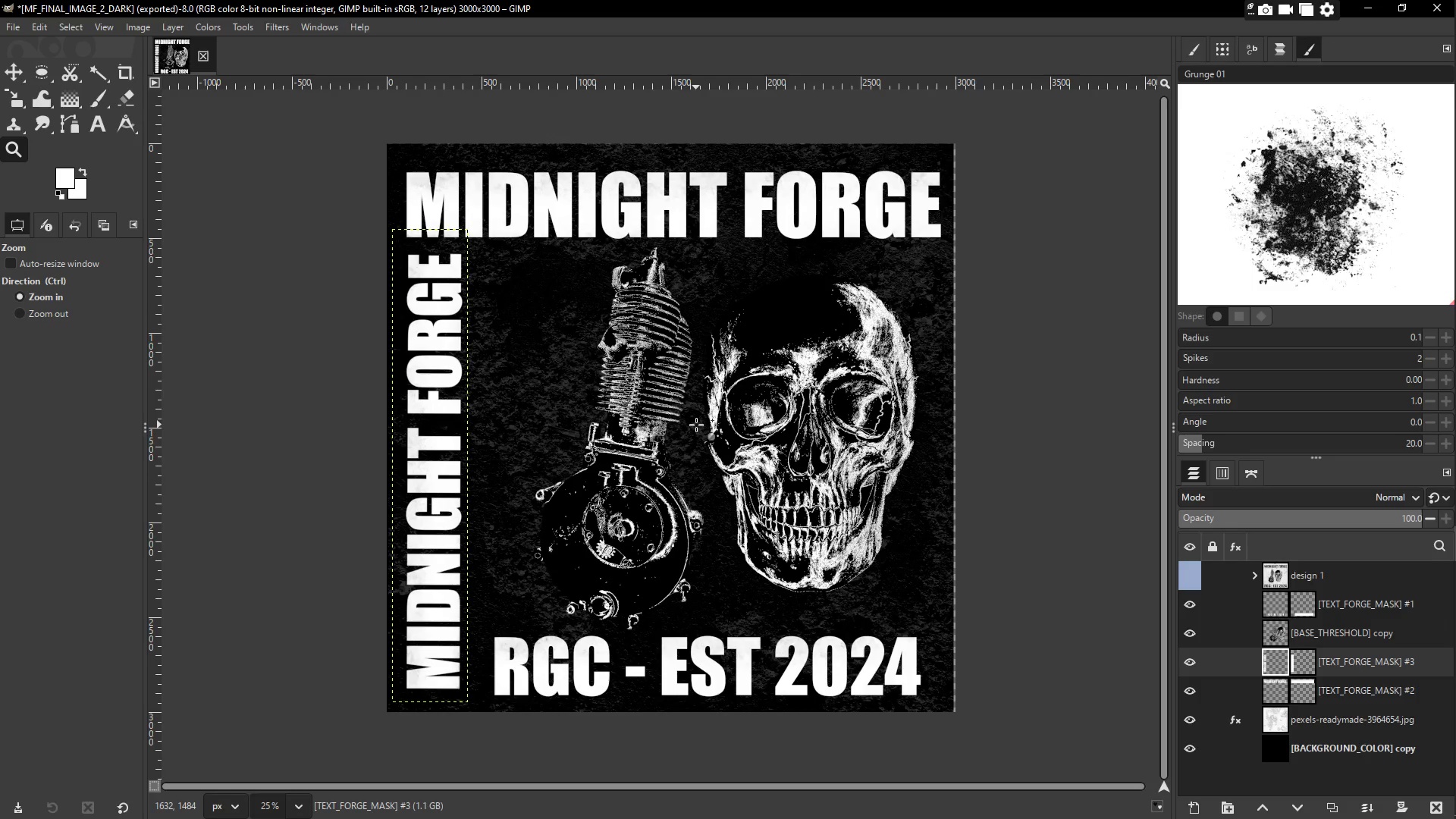 
left_click_drag(start_coordinate=[642, 489], to_coordinate=[709, 429])
 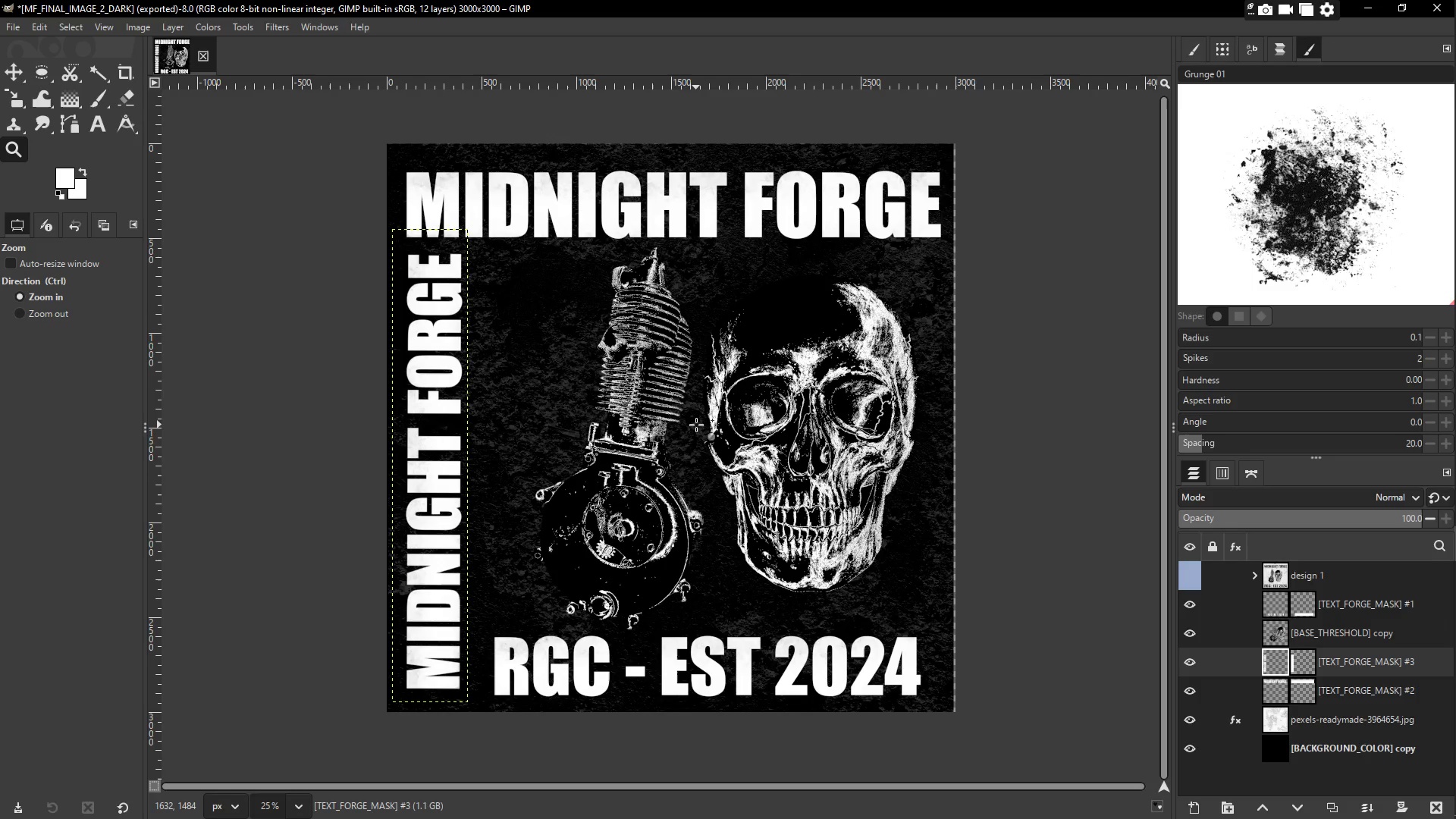 
left_click([696, 425])
 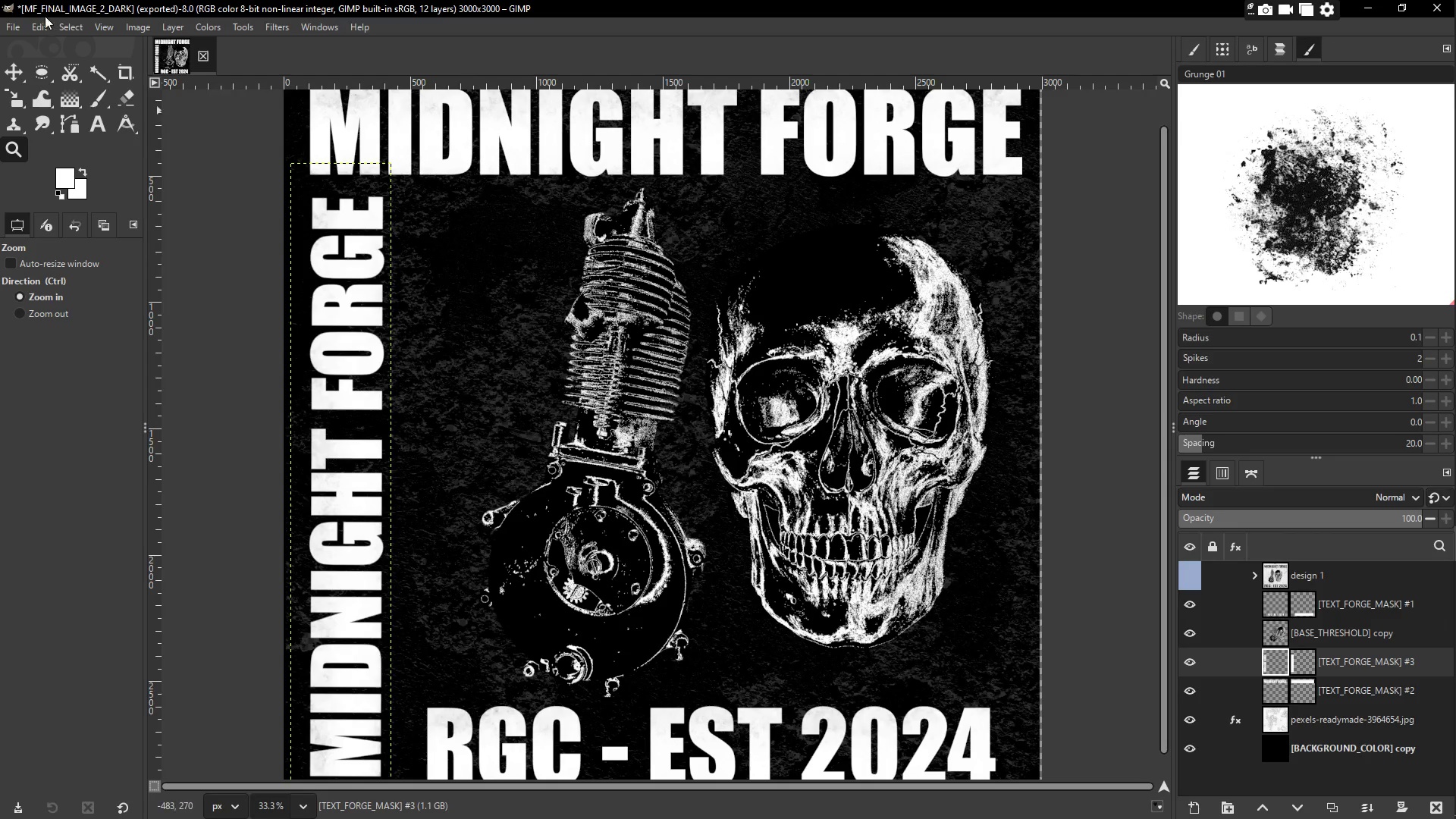 
left_click([16, 30])
 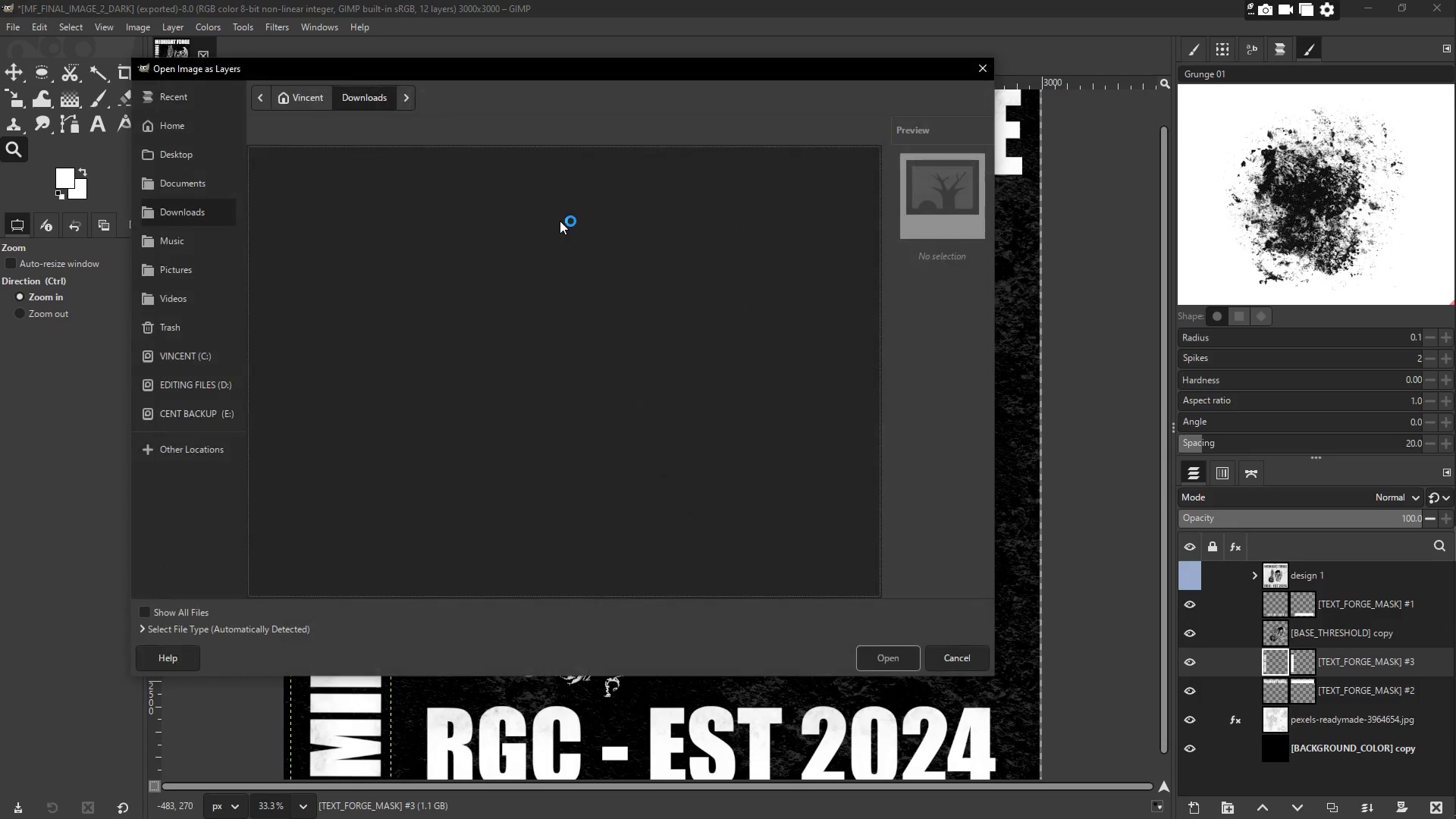 
scroll: coordinate [511, 218], scroll_direction: up, amount: 2.0
 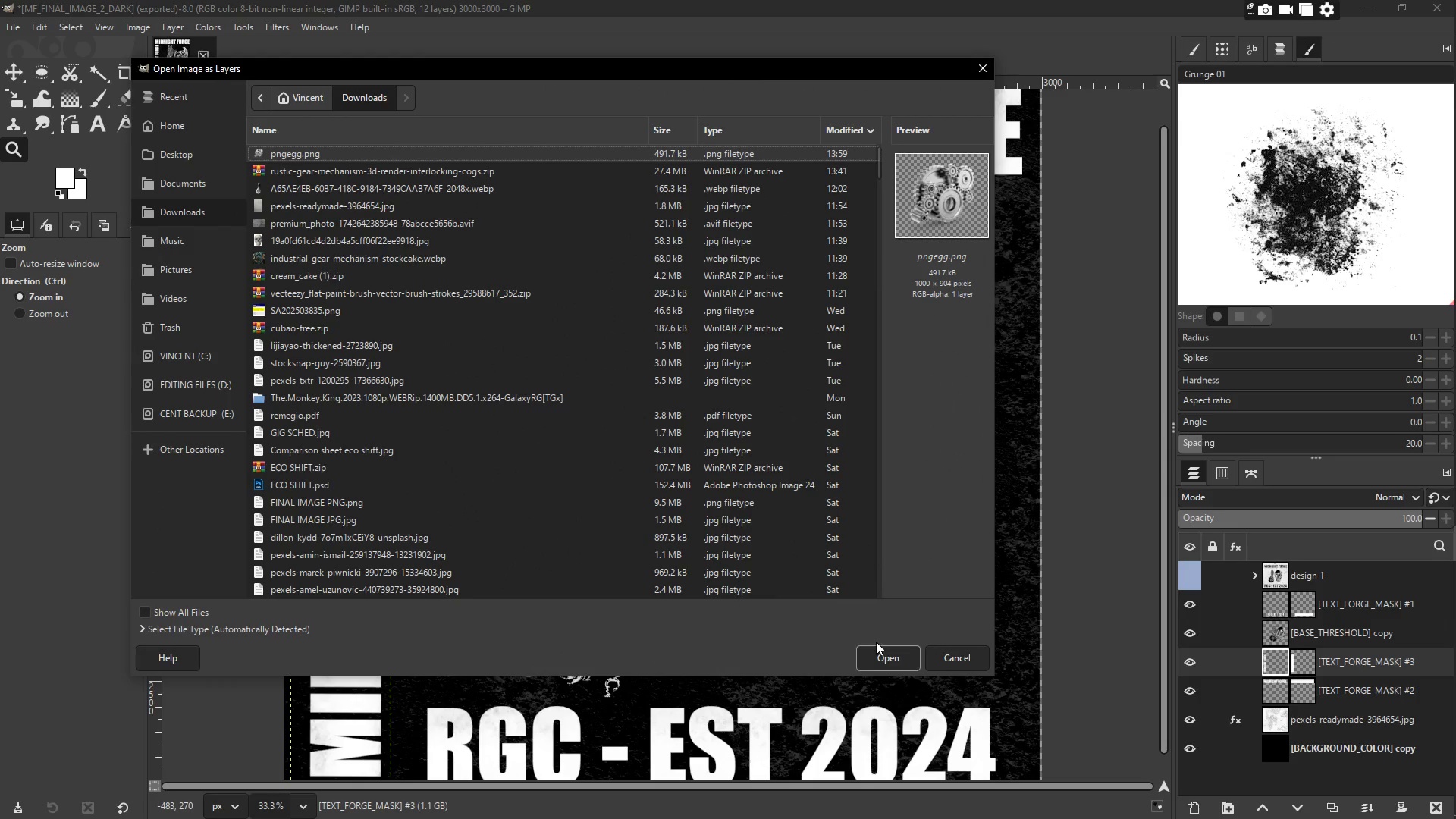 
left_click([887, 651])
 